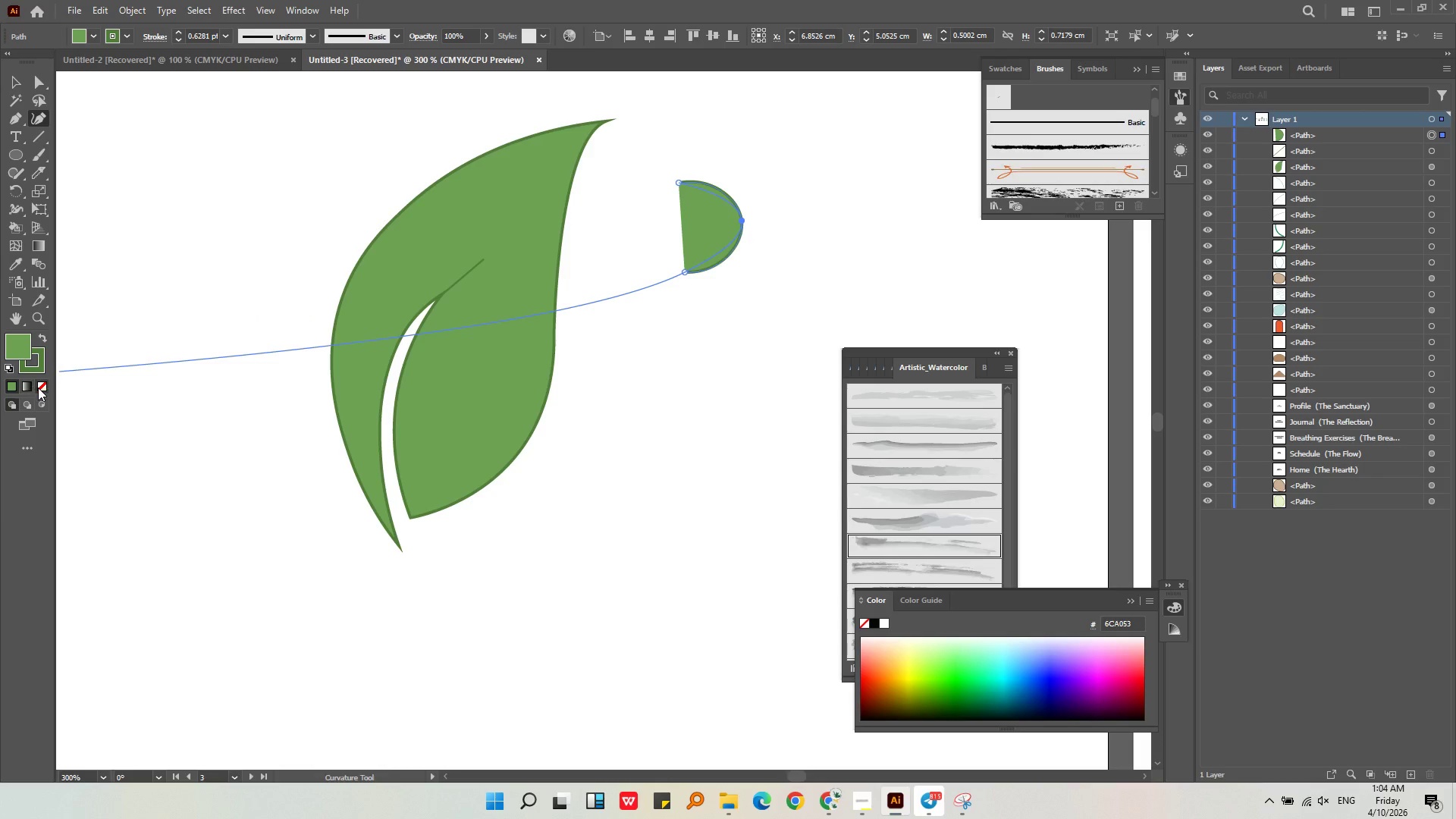 
left_click([39, 388])
 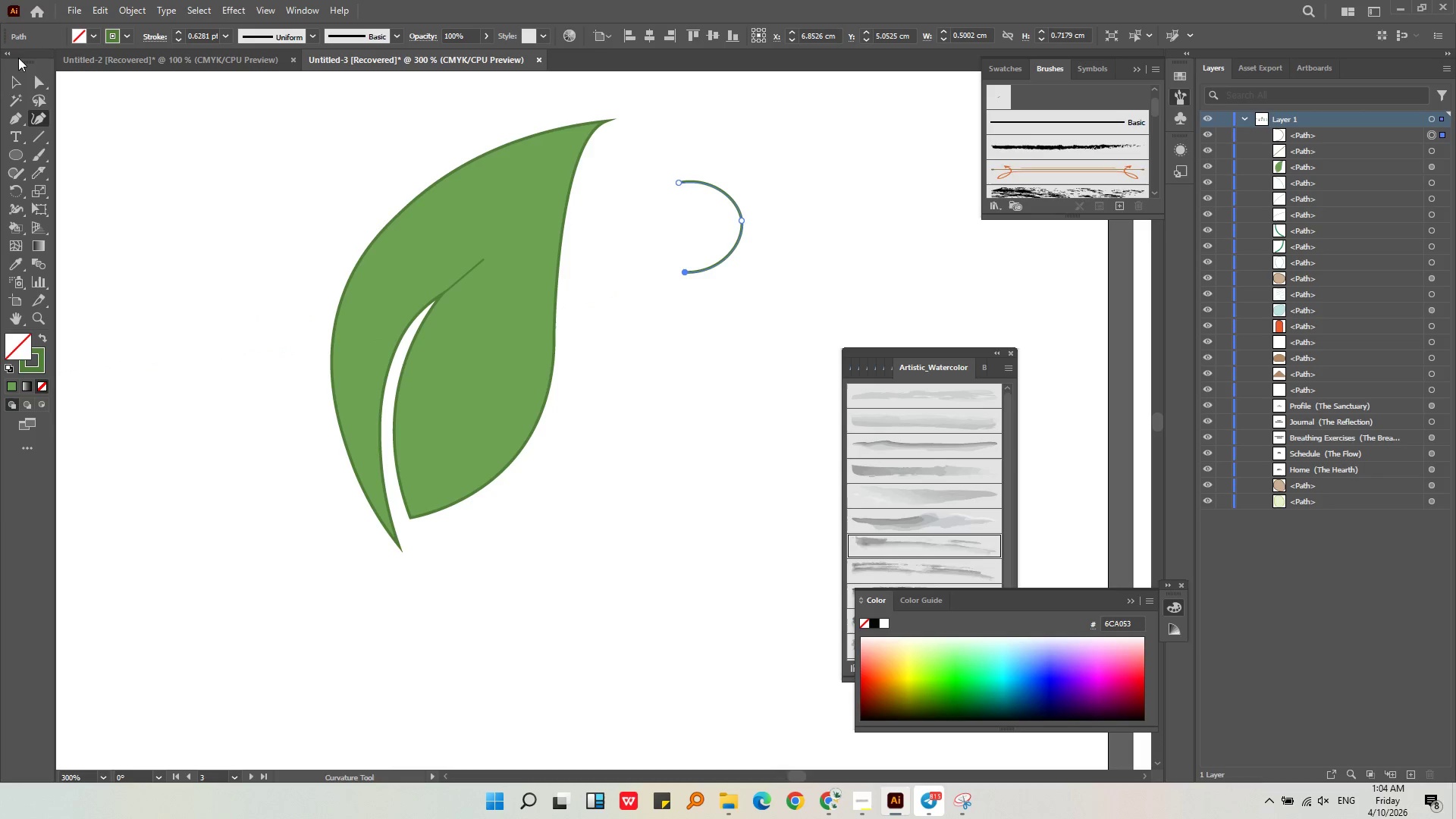 
left_click([12, 83])
 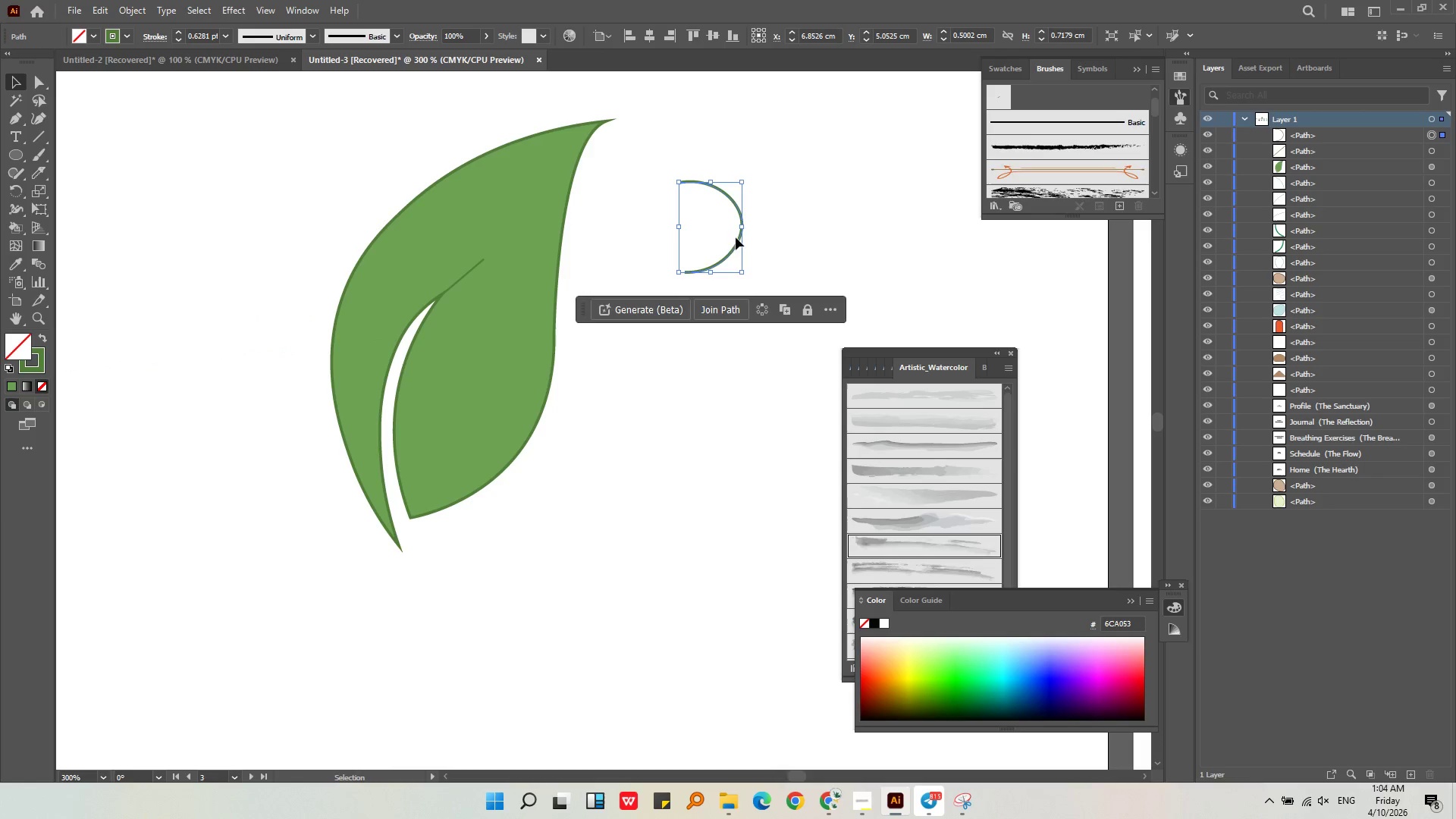 
left_click([869, 188])
 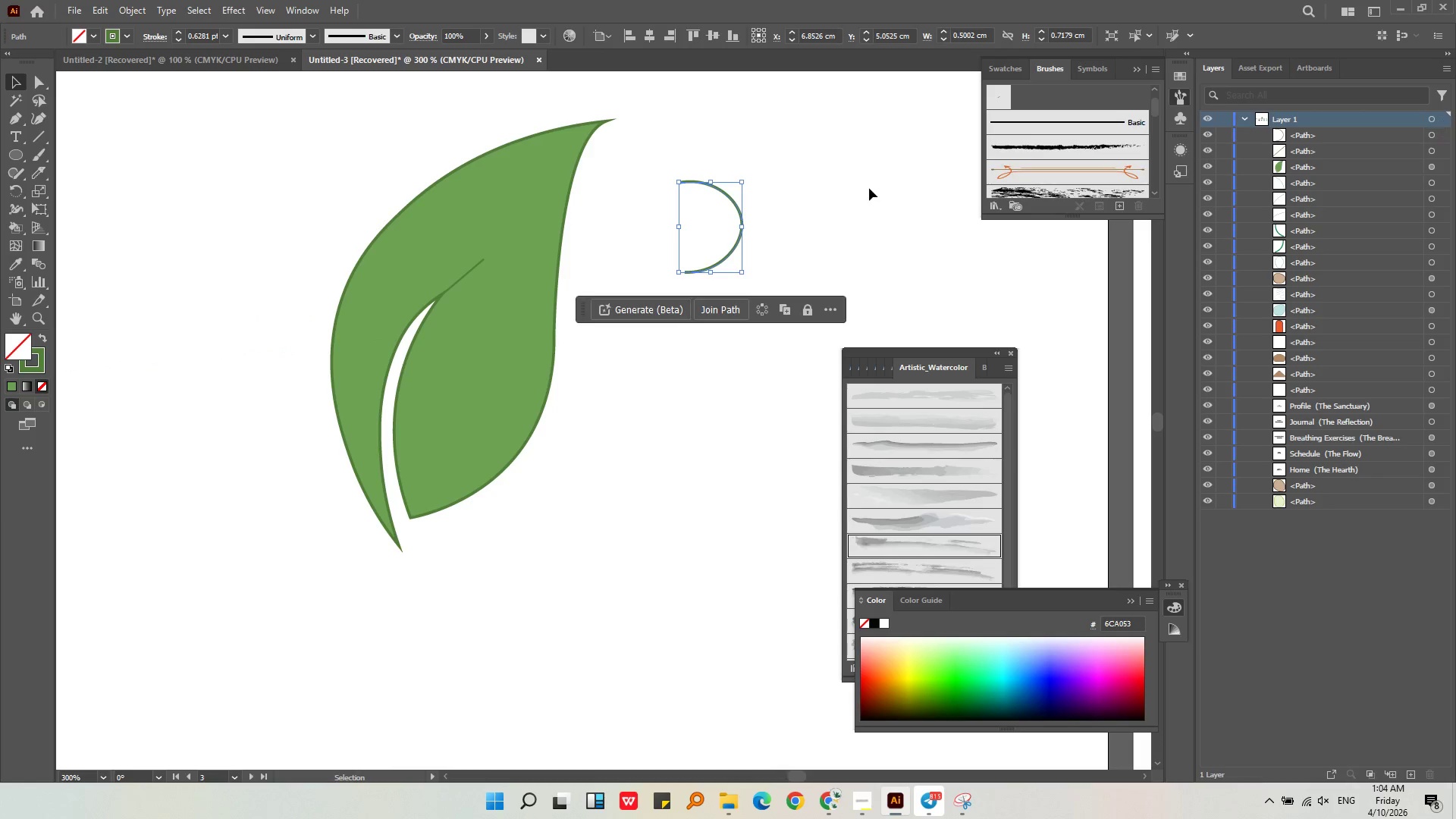 
hold_key(key=AltLeft, duration=0.41)
scroll: coordinate [758, 267], scroll_direction: down, amount: 3.0
 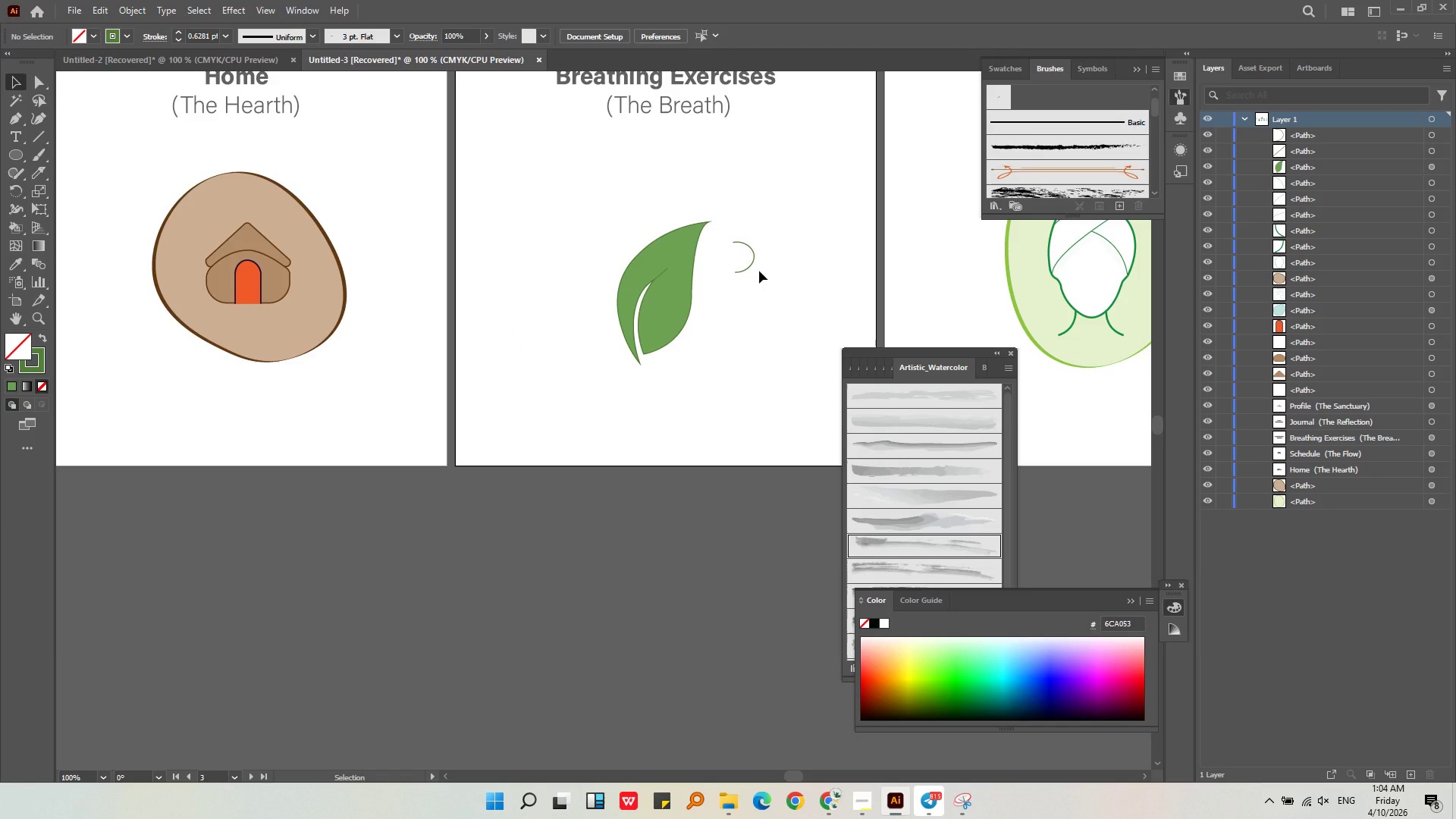 
left_click([748, 266])
 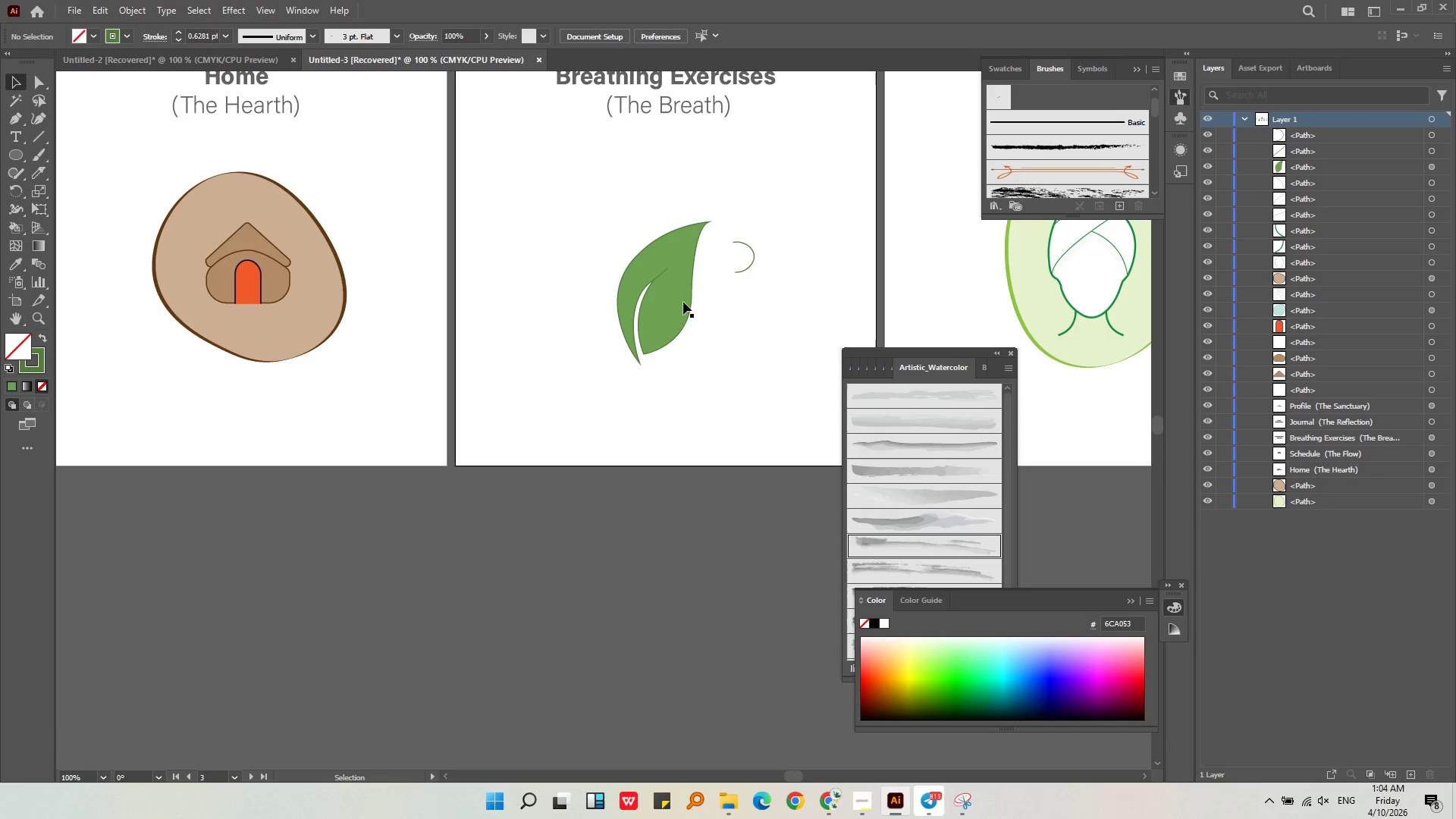 
hold_key(key=AltLeft, duration=0.53)
scroll: coordinate [802, 245], scroll_direction: up, amount: 3.0
 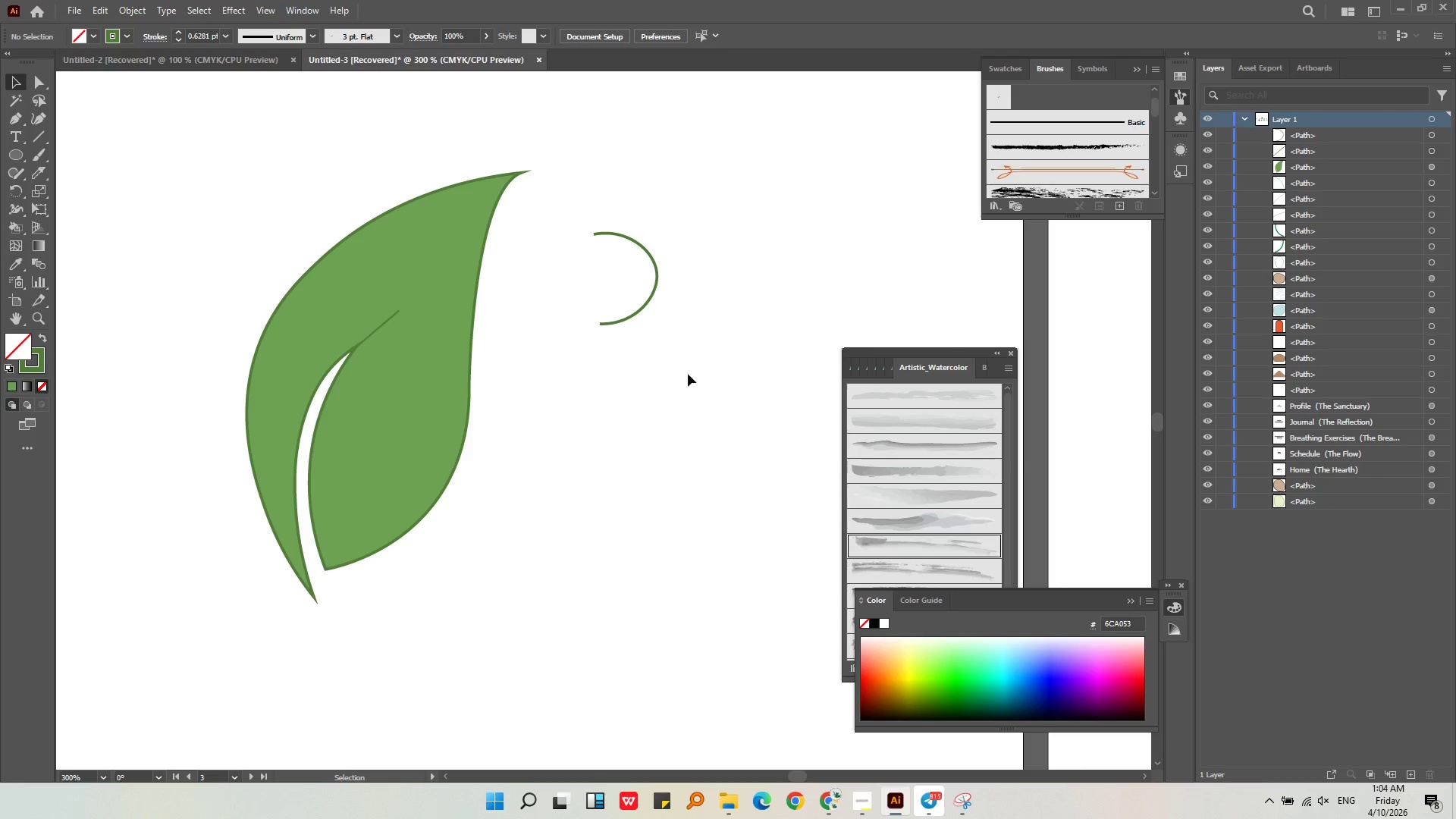 
left_click_drag(start_coordinate=[687, 375], to_coordinate=[598, 188])
 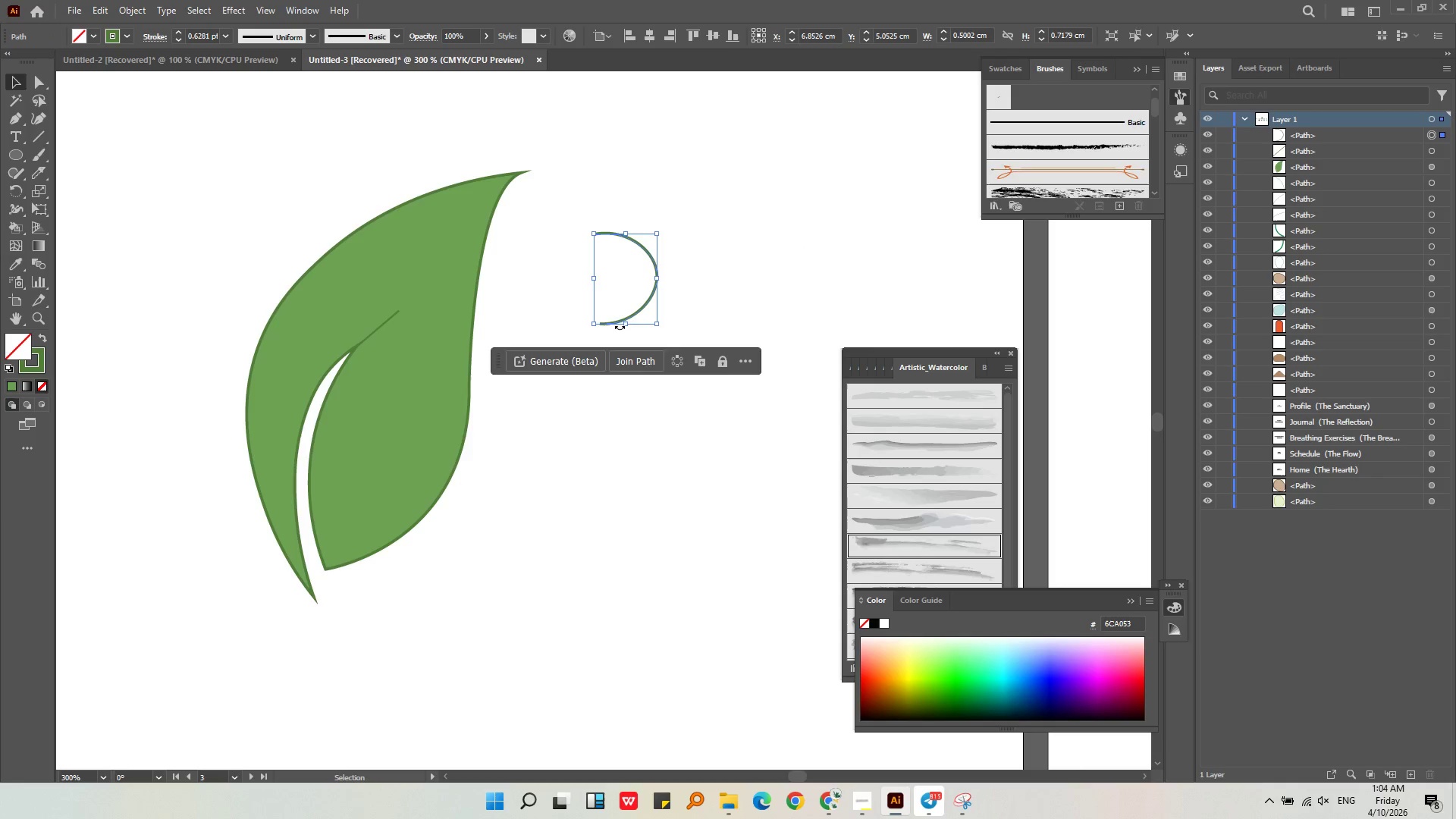 
left_click_drag(start_coordinate=[625, 326], to_coordinate=[608, 262])
 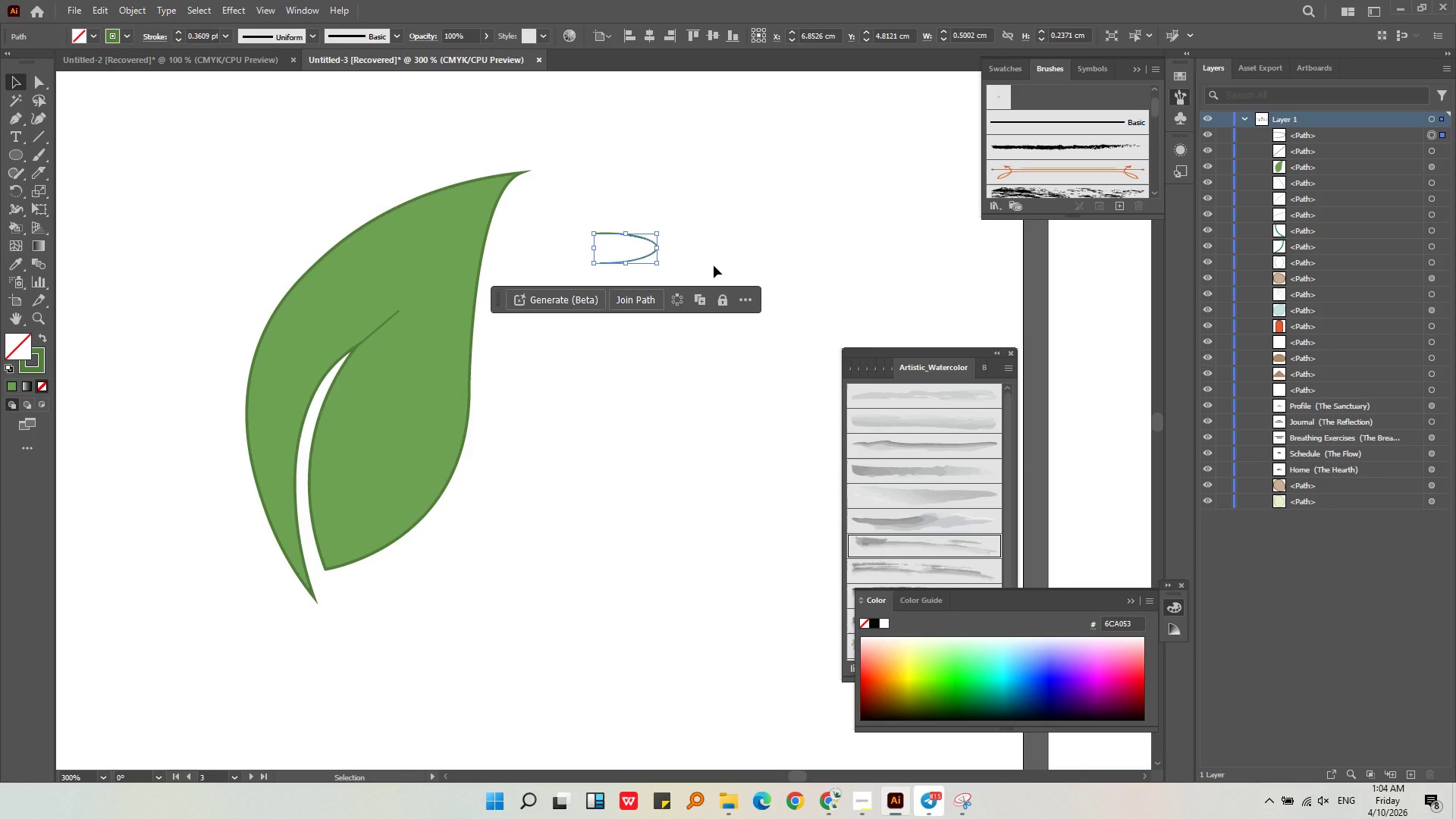 
left_click([714, 265])
 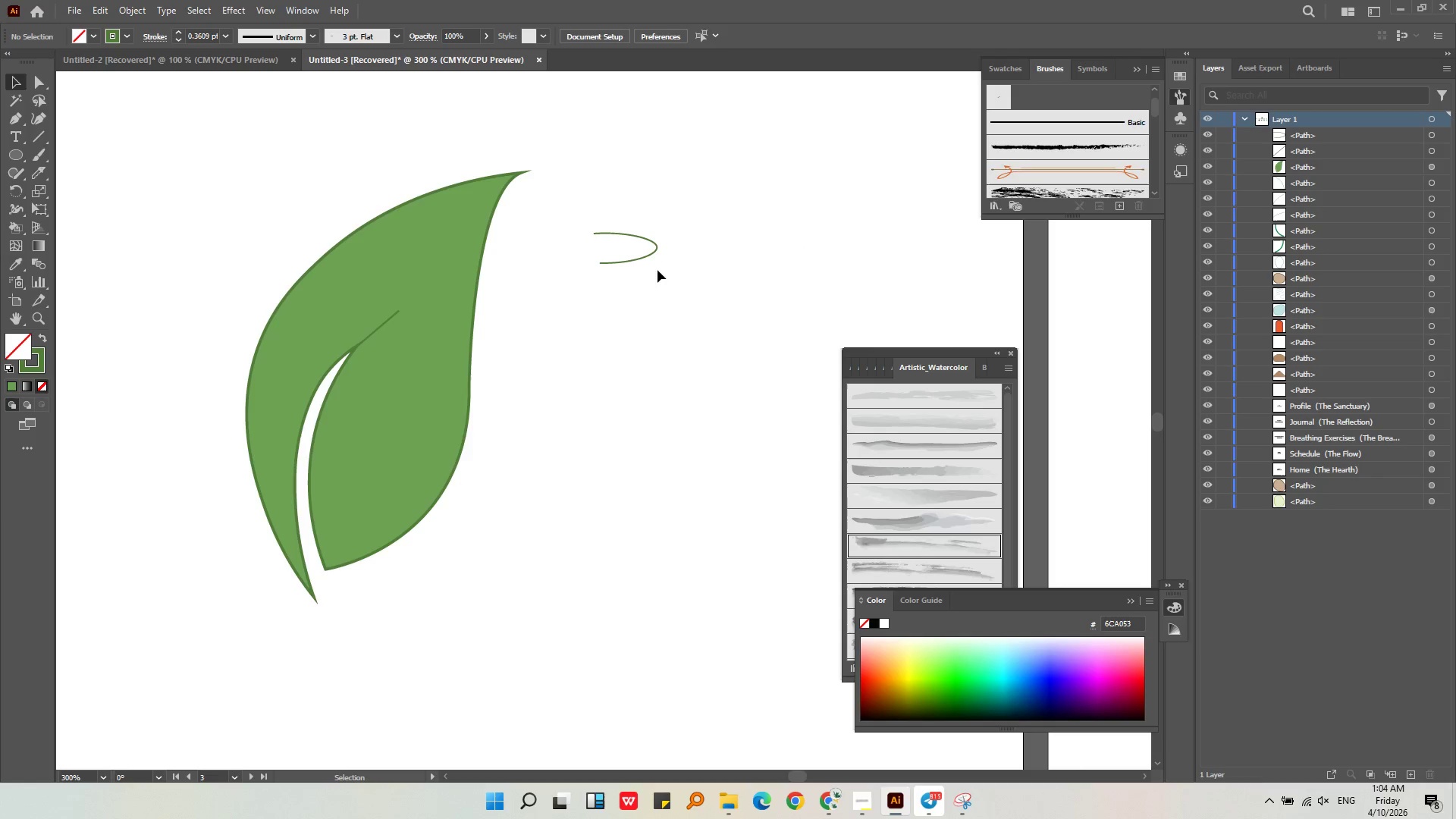 
left_click_drag(start_coordinate=[661, 277], to_coordinate=[631, 206])
 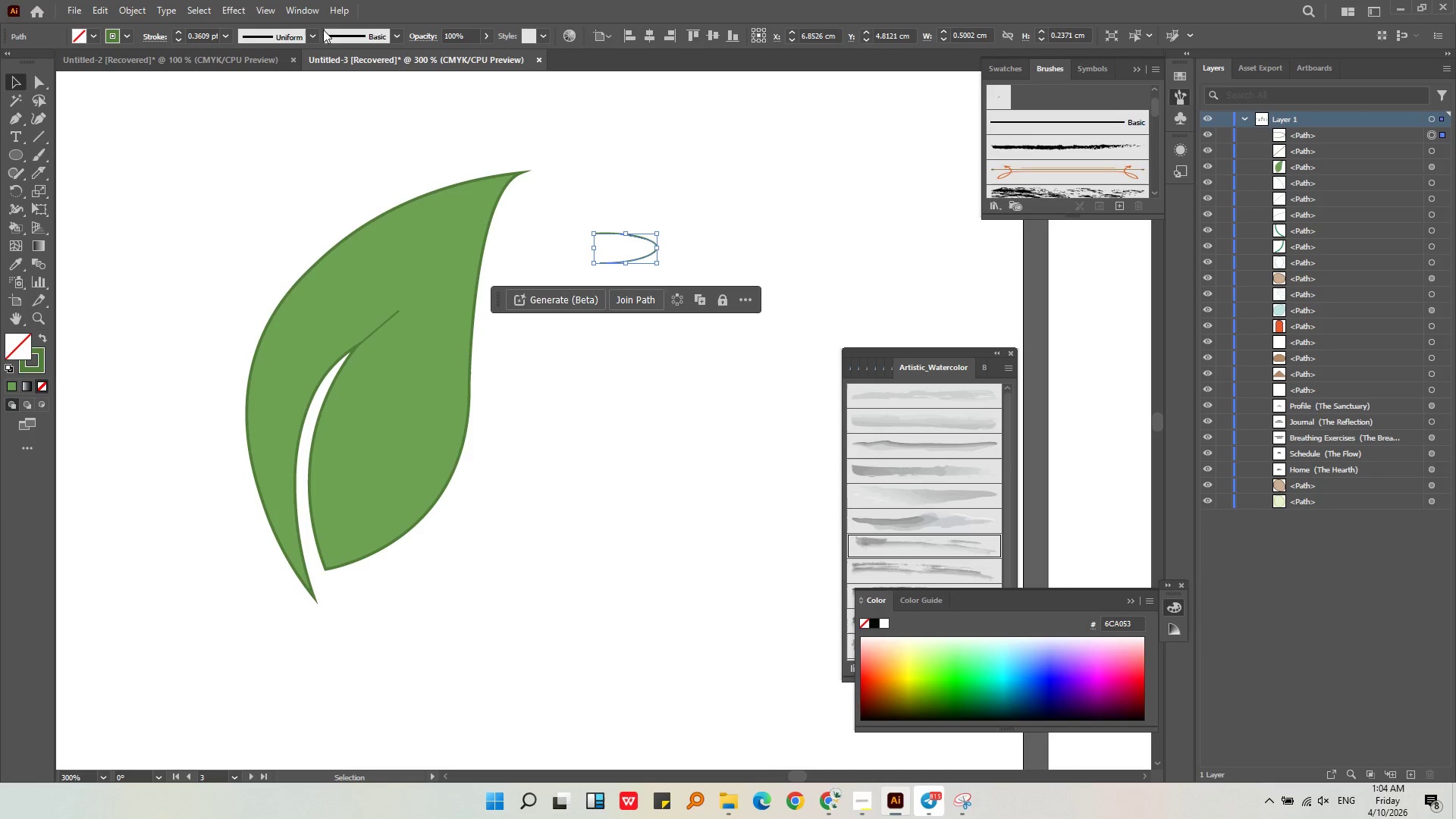 
left_click([293, 36])
 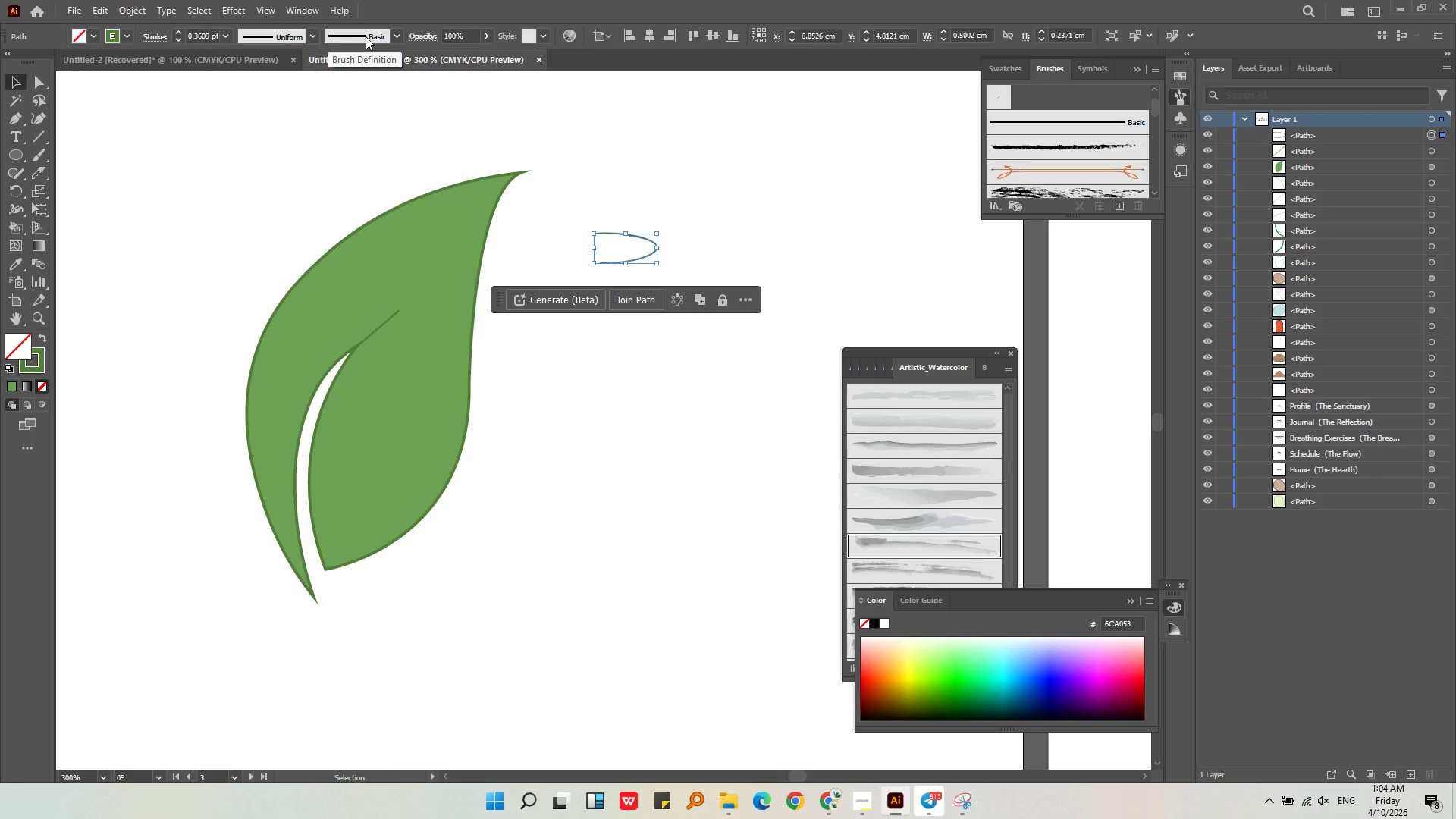 
double_click([370, 38])
 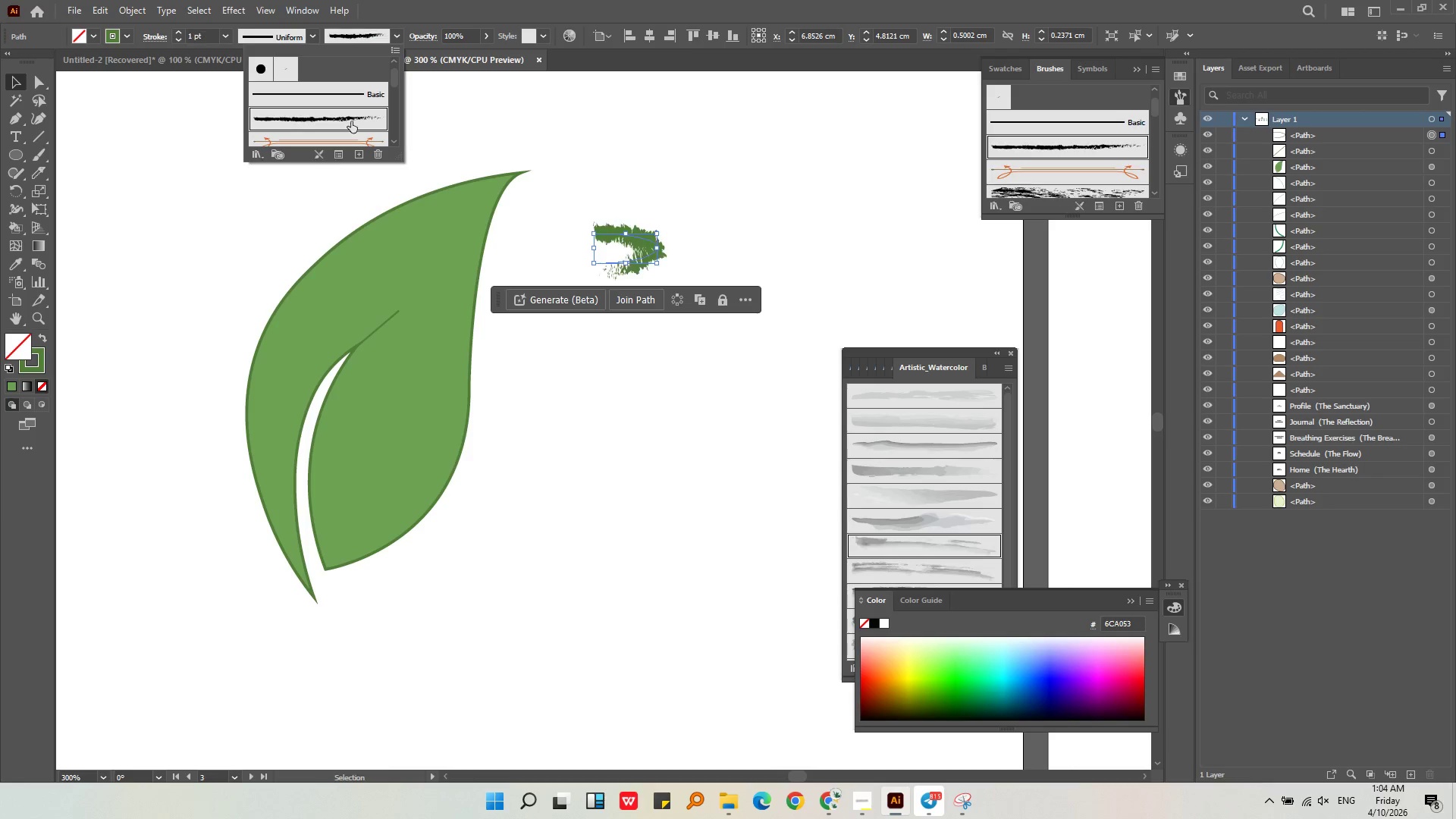 
double_click([701, 130])
 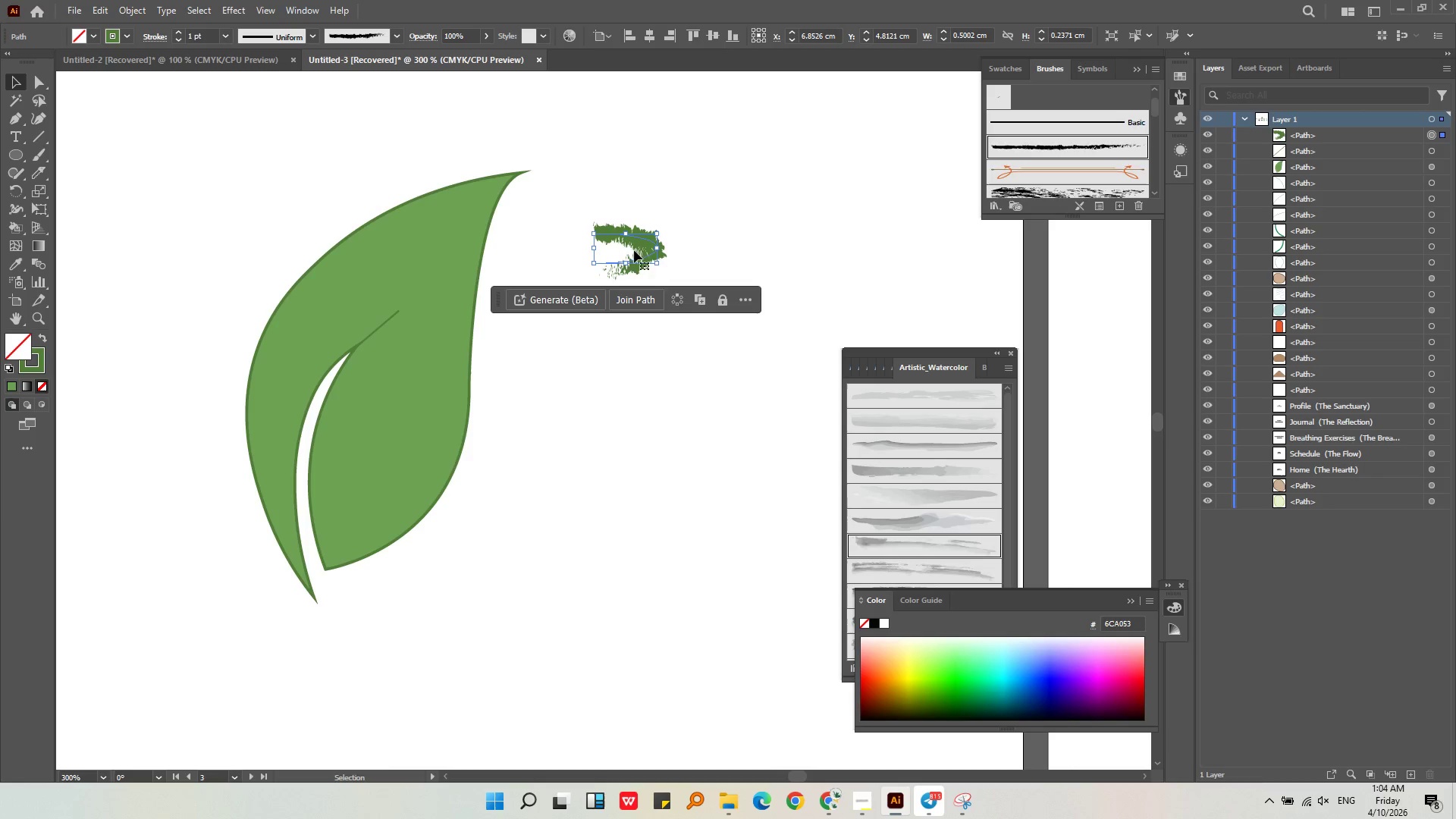 
left_click([634, 251])
 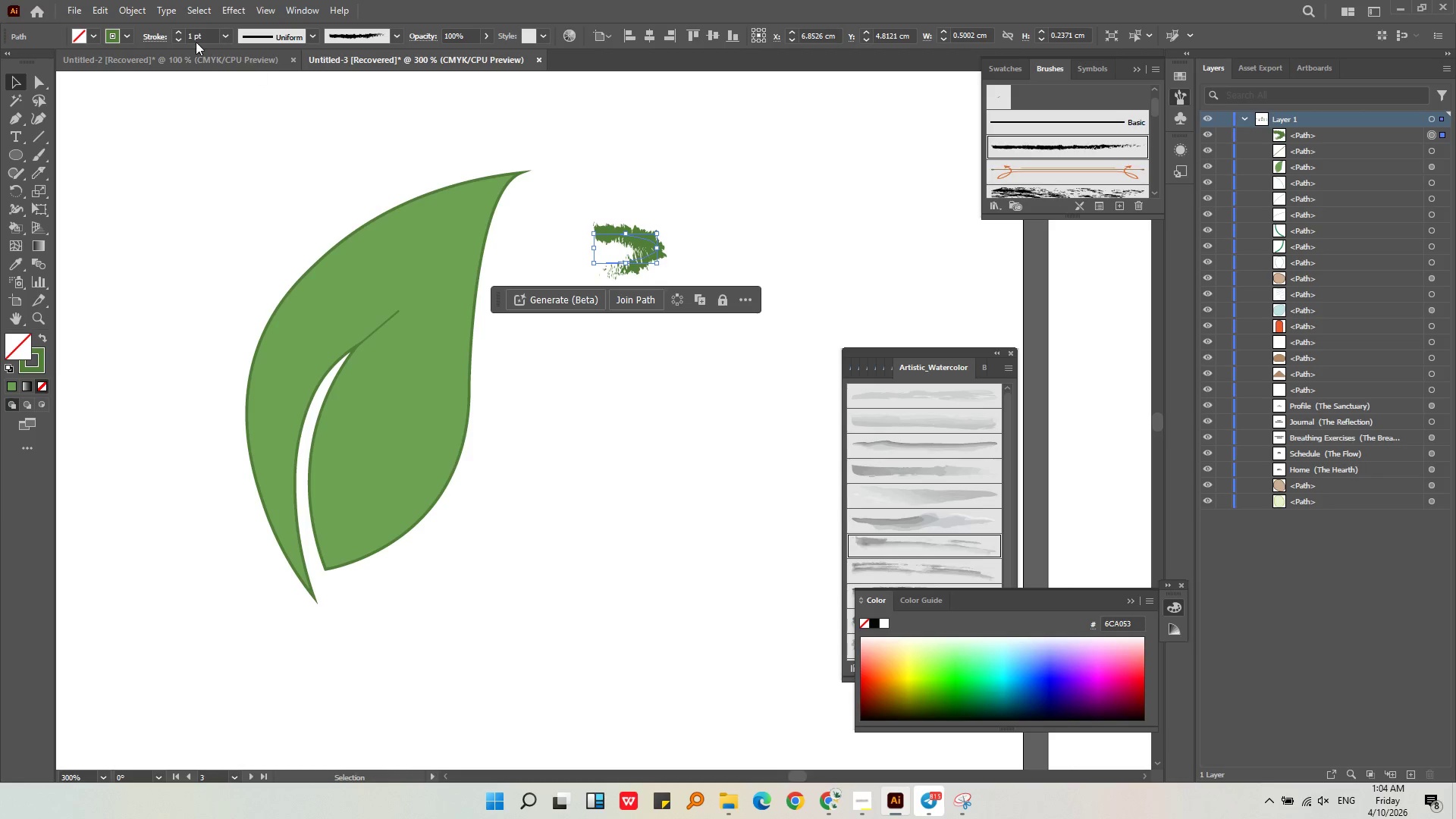 
left_click([198, 33])
 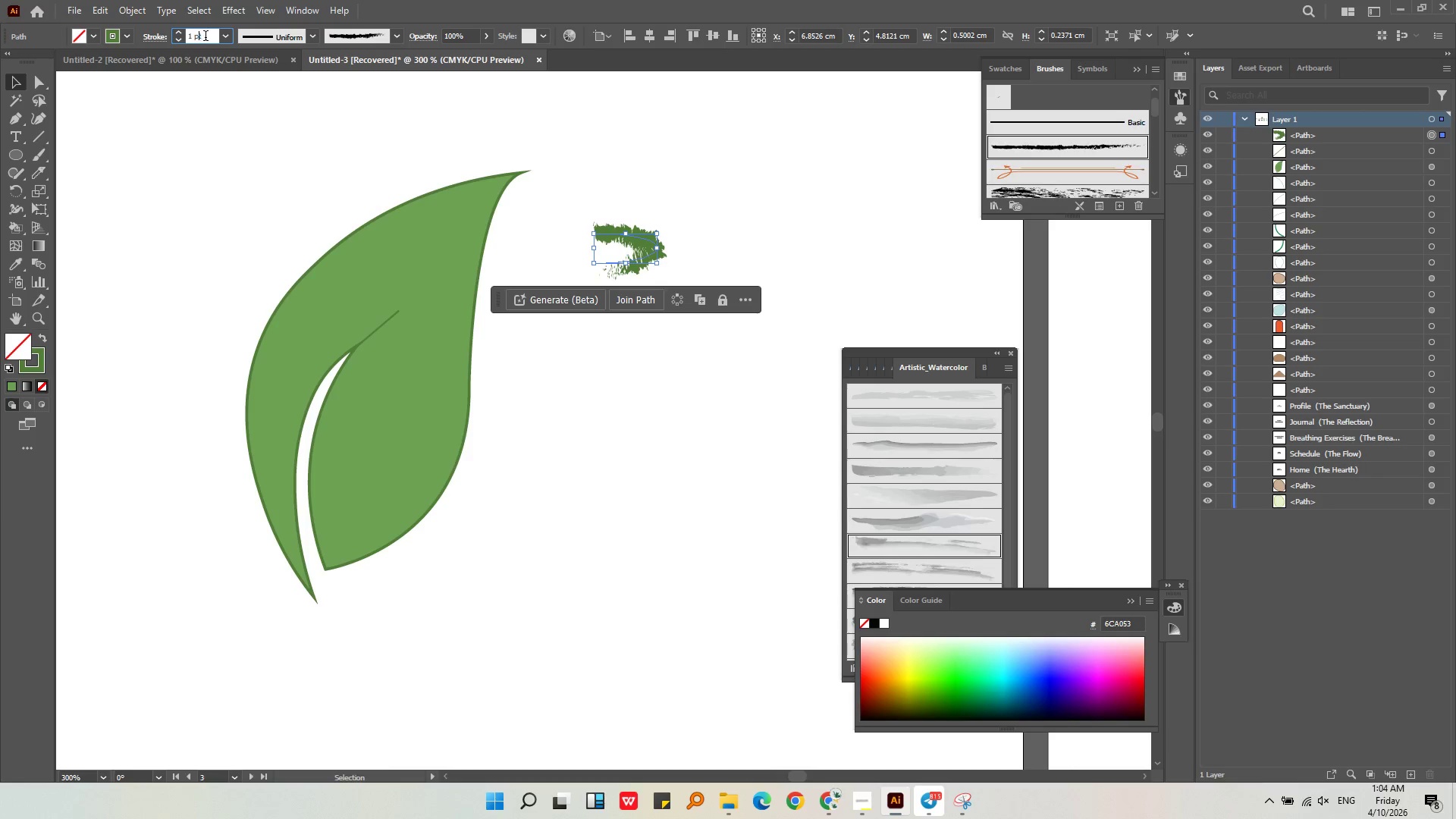 
left_click_drag(start_coordinate=[206, 37], to_coordinate=[187, 35])
 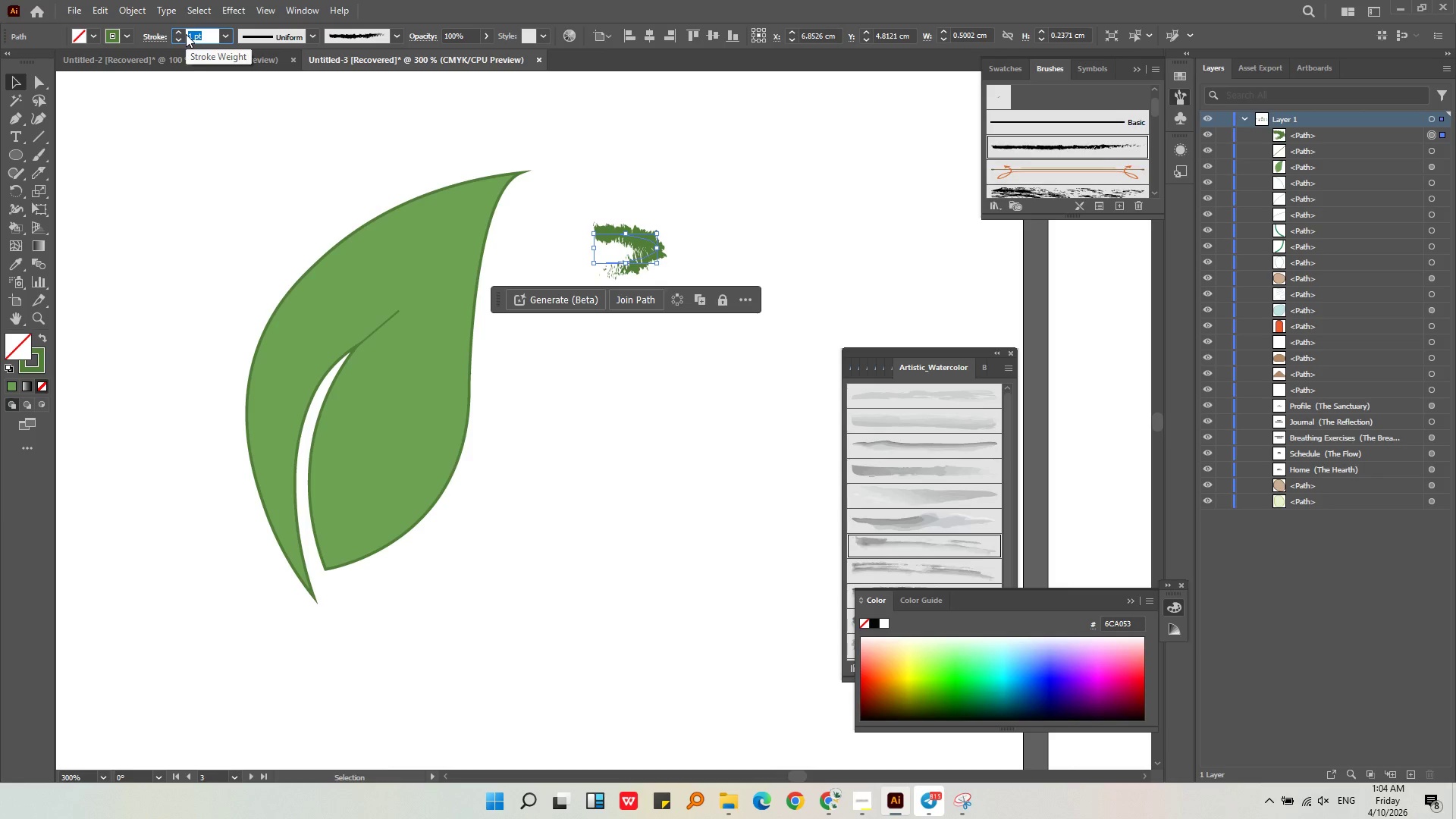 
key(Numpad0)
 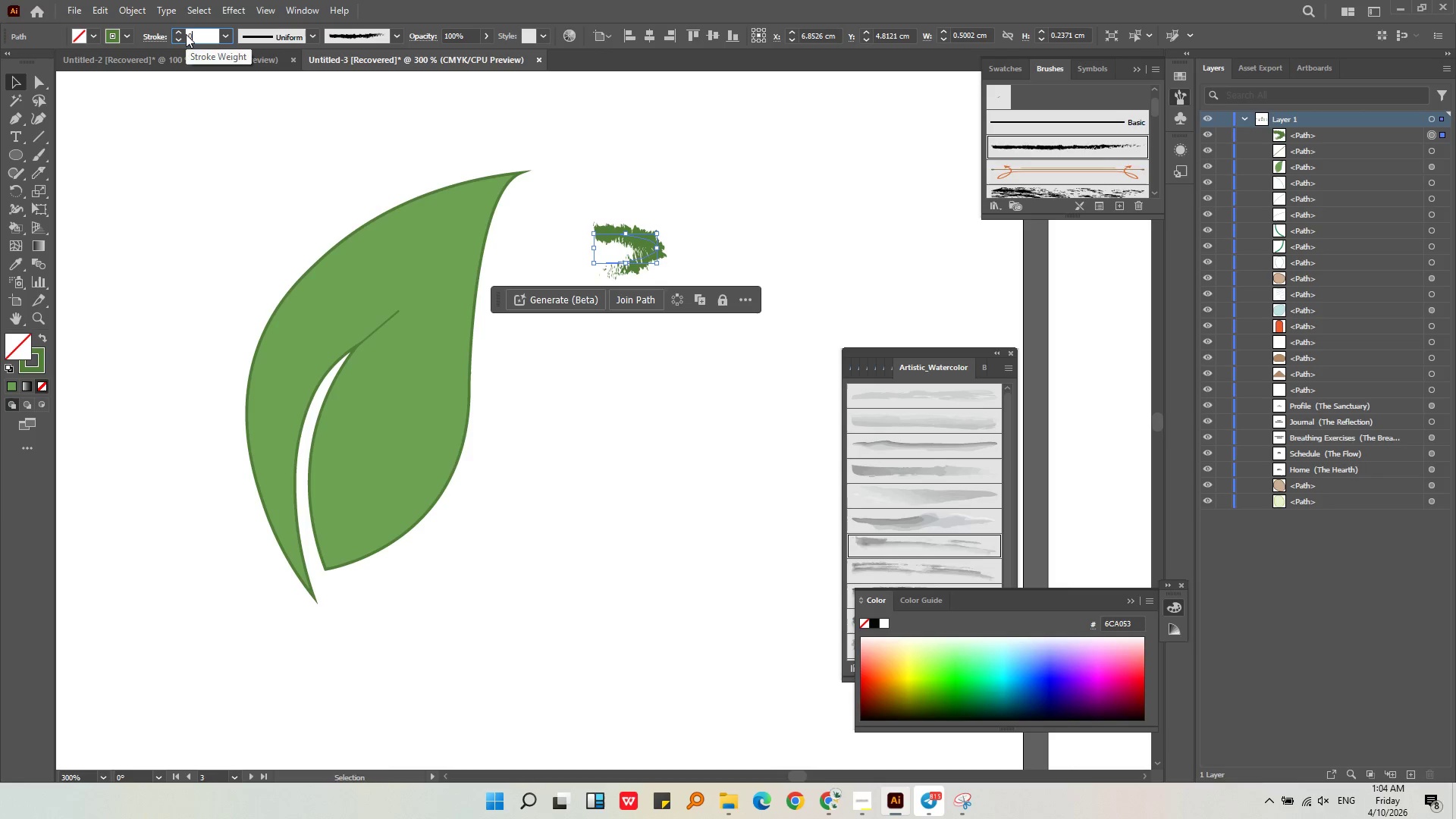 
key(NumpadDecimal)
 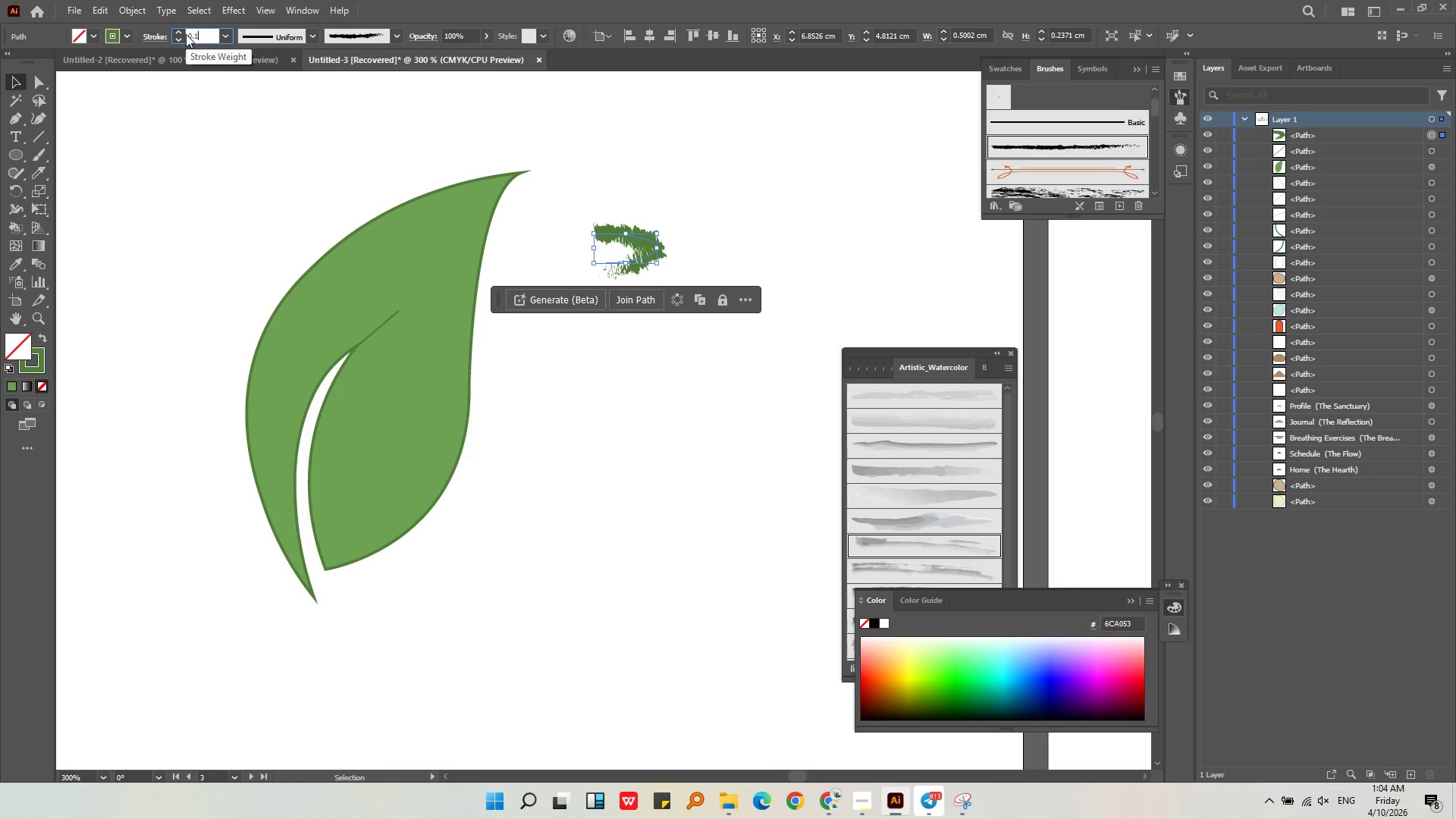 
key(Numpad1)
 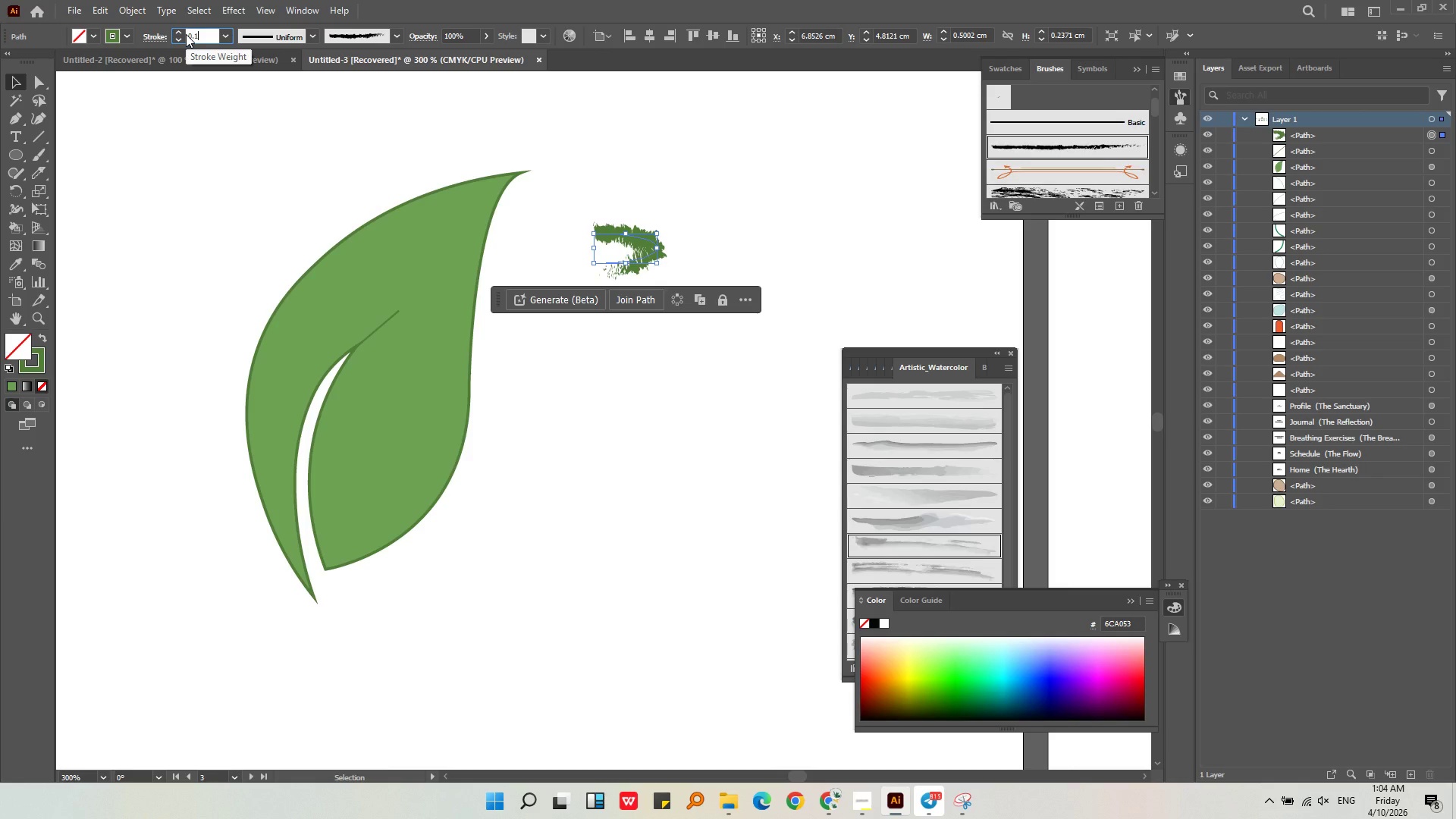 
key(NumpadEnter)
 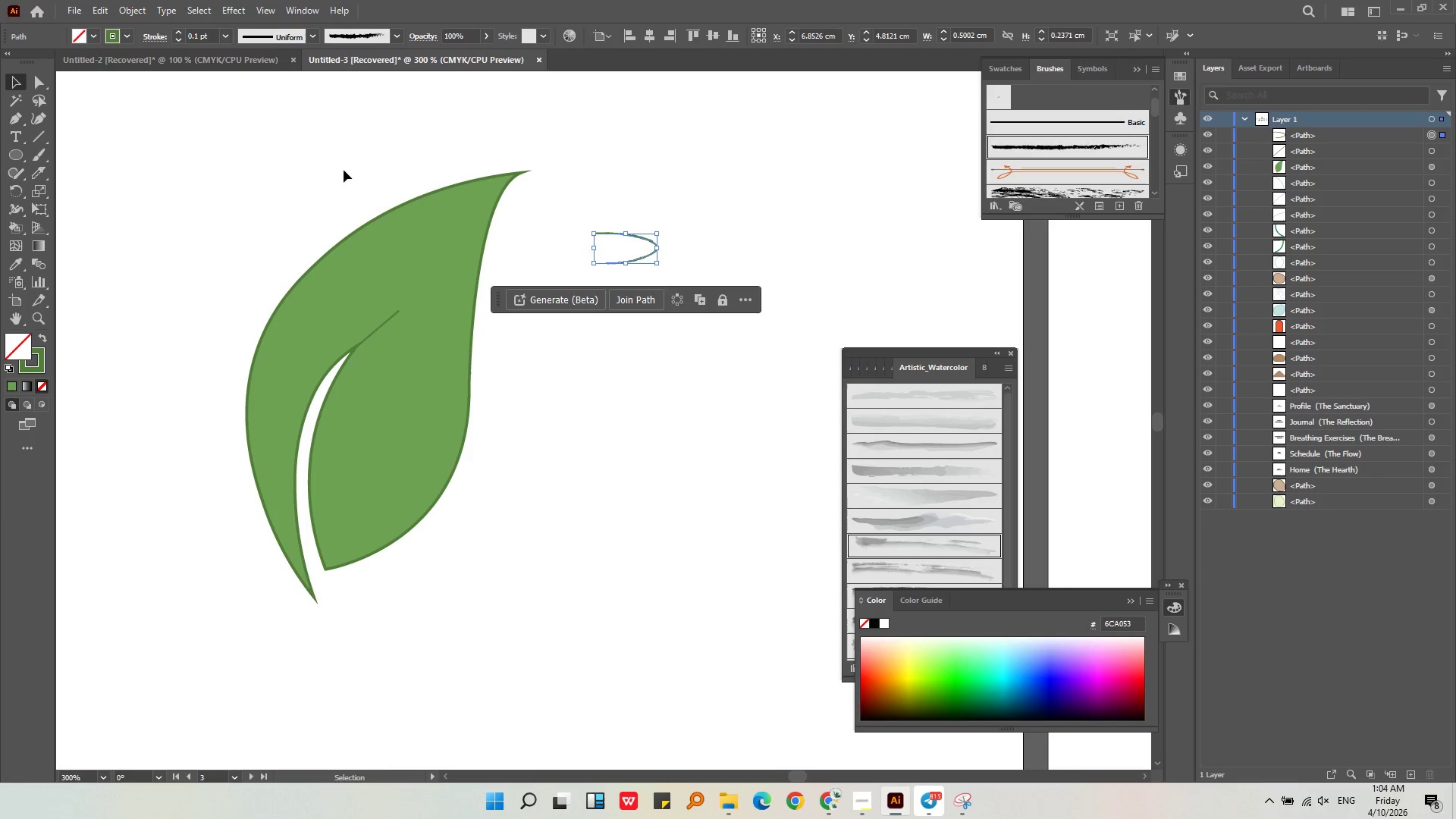 
left_click([744, 204])
 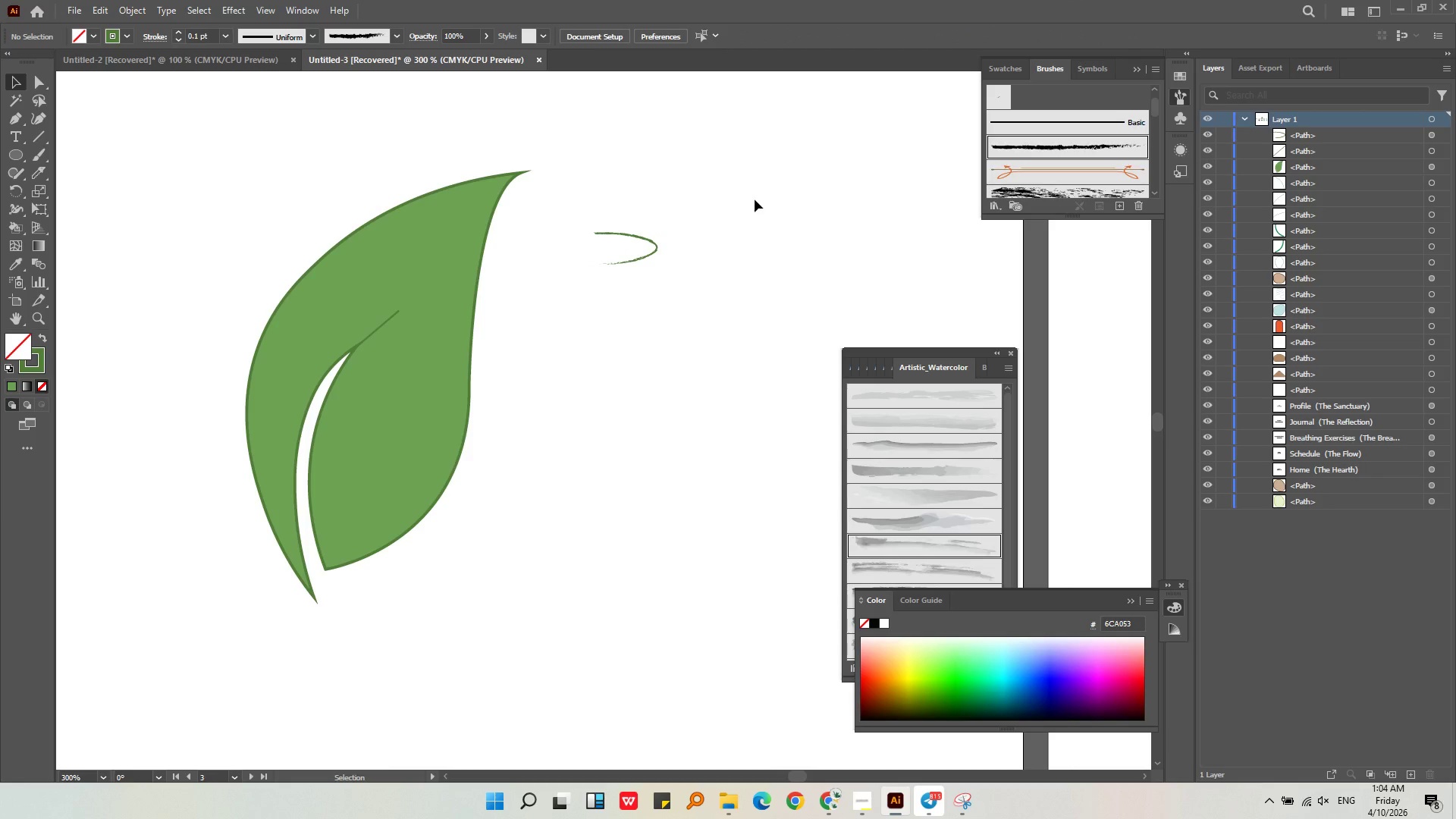 
hold_key(key=AltLeft, duration=0.33)
 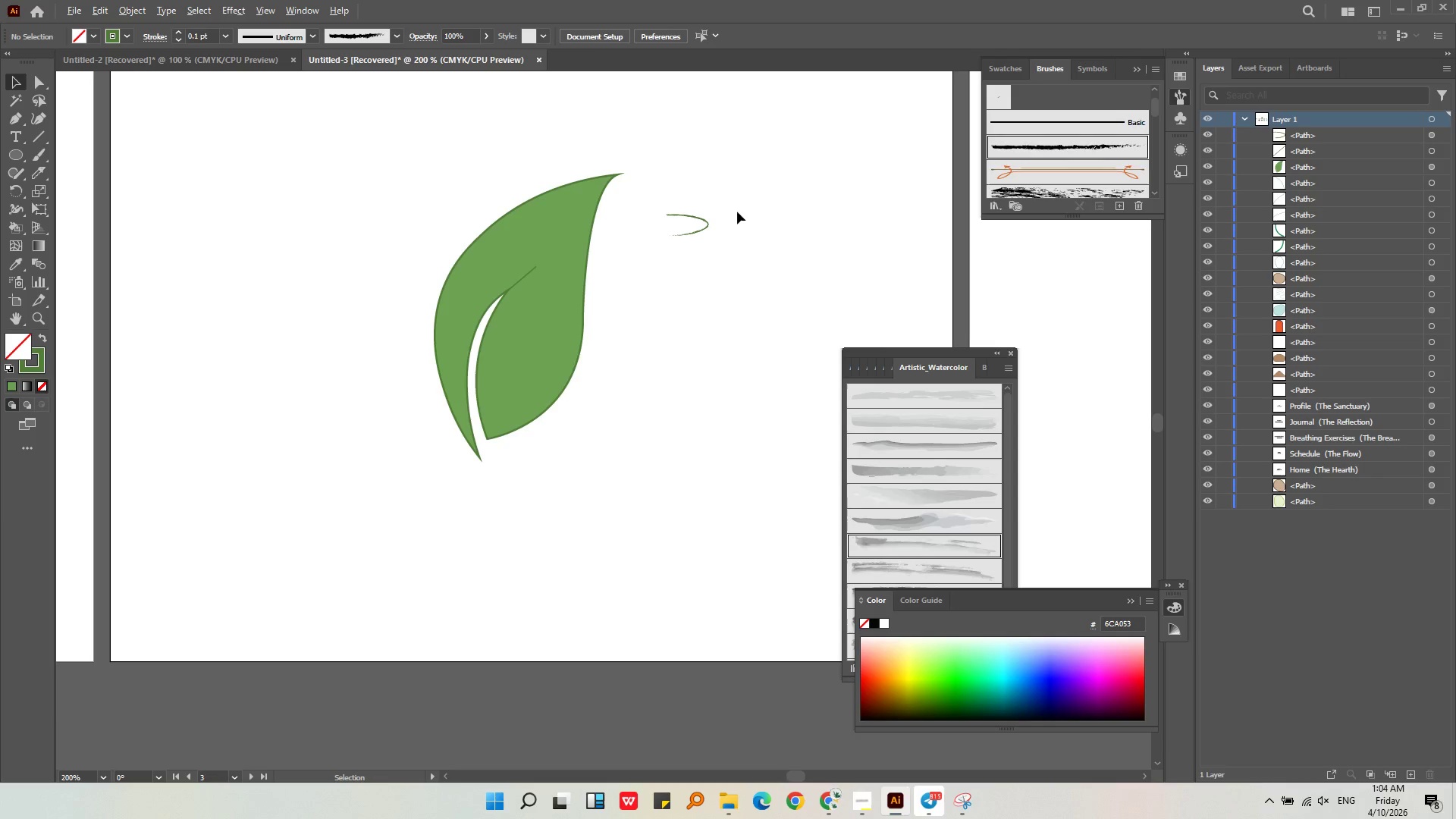 
hold_key(key=AltLeft, duration=0.34)
 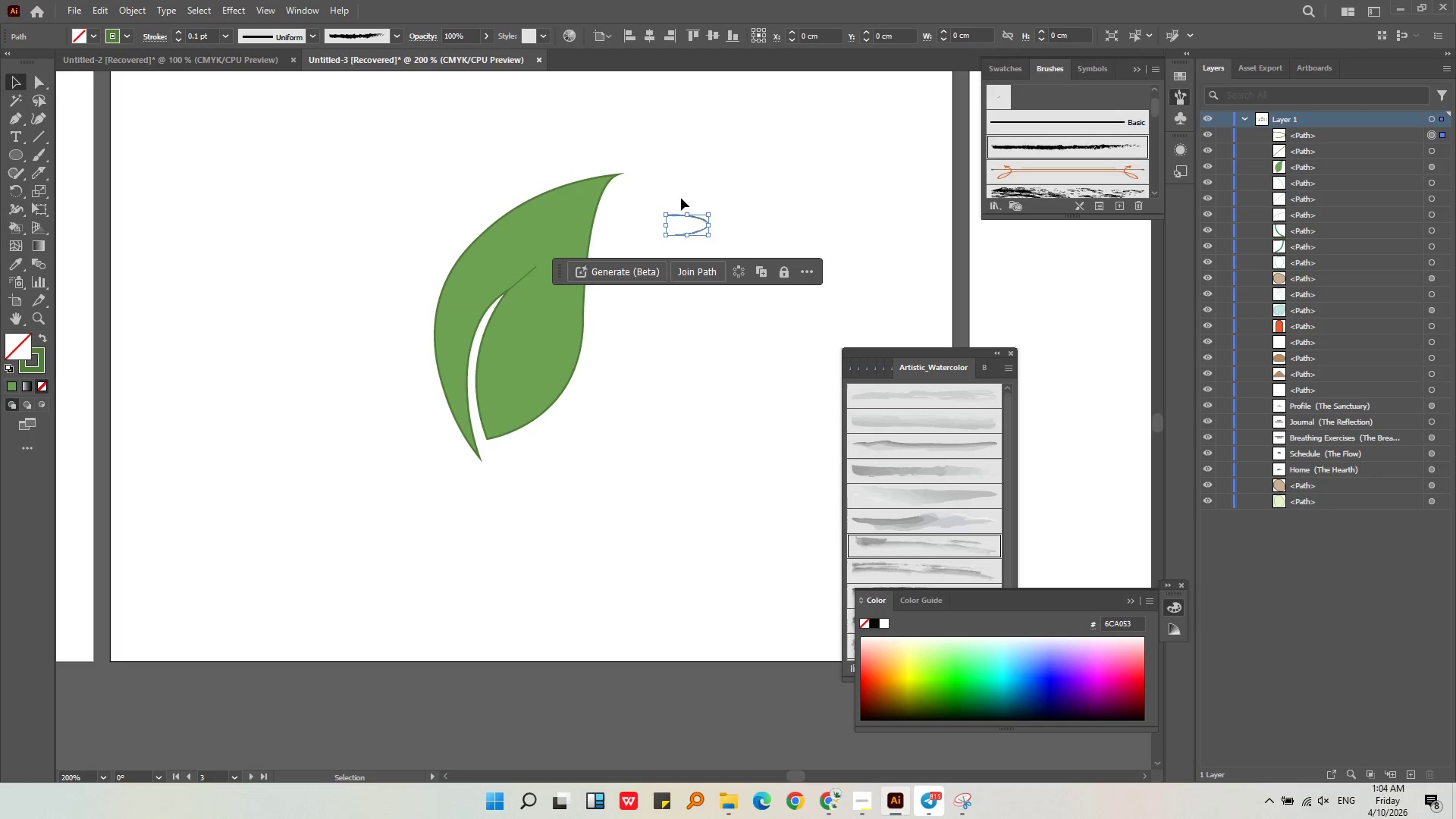 
scroll: coordinate [755, 199], scroll_direction: down, amount: 3.0
 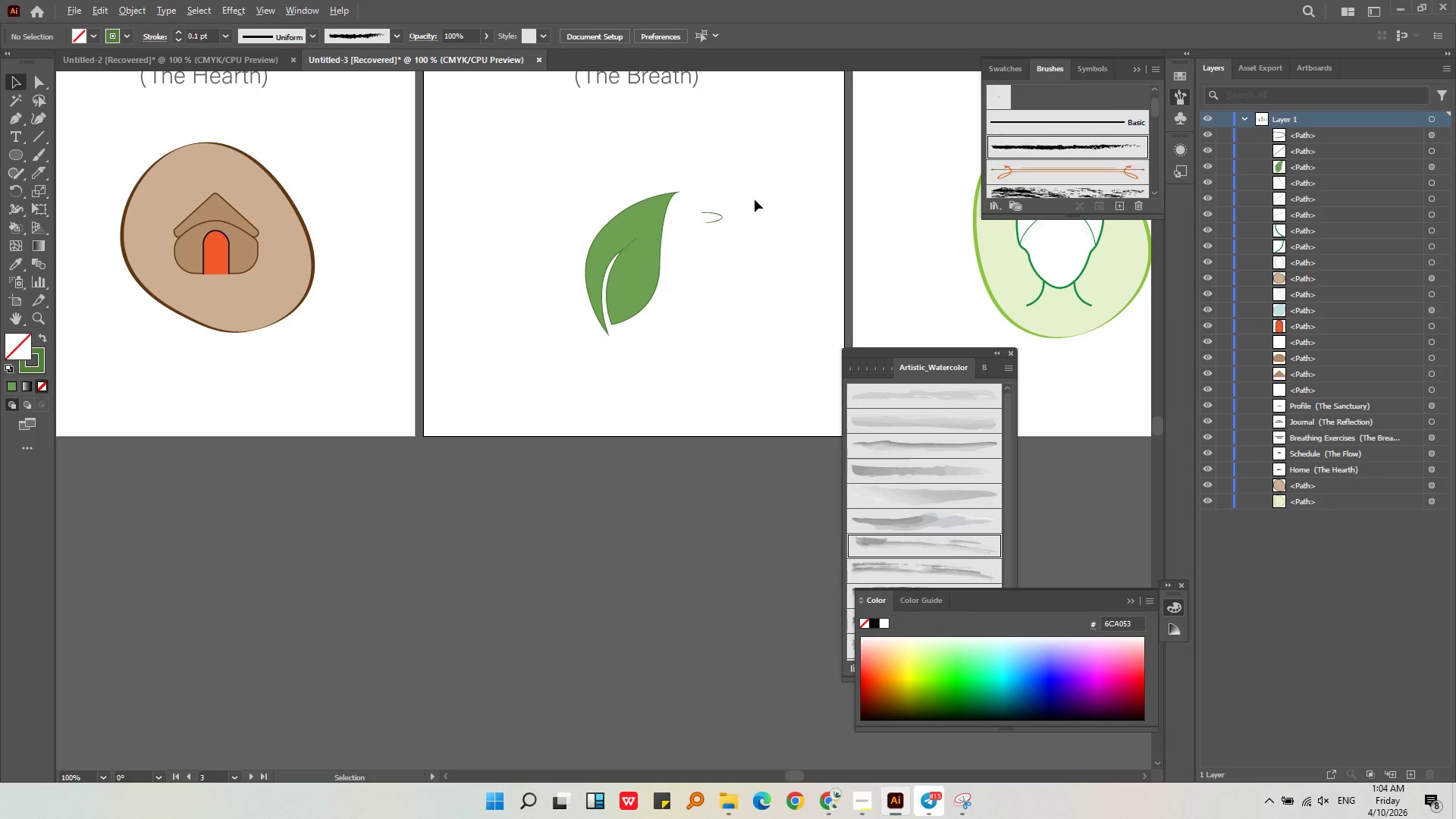 
left_click_drag(start_coordinate=[735, 266], to_coordinate=[681, 198])
 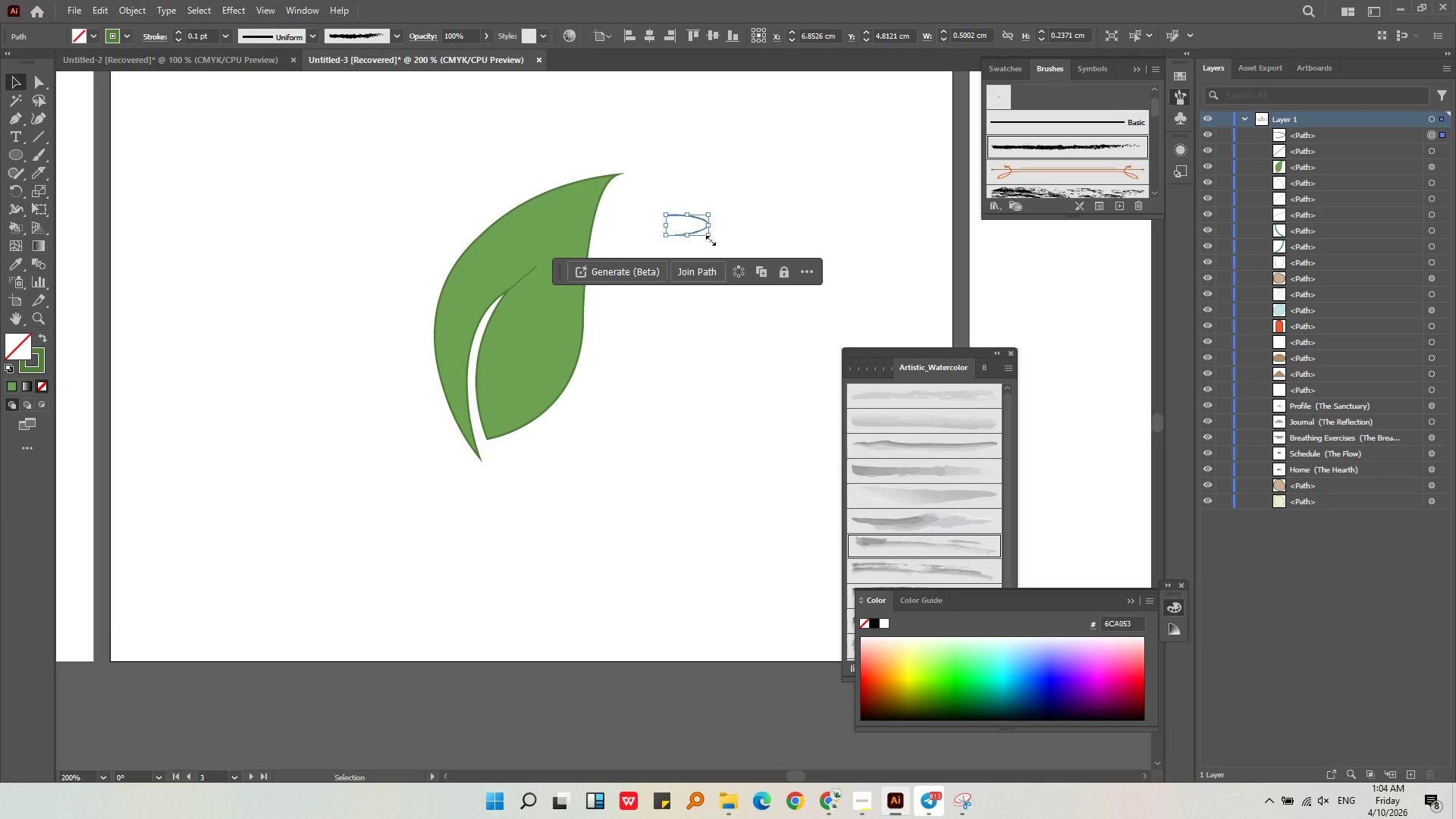 
scroll: coordinate [737, 212], scroll_direction: up, amount: 2.0
 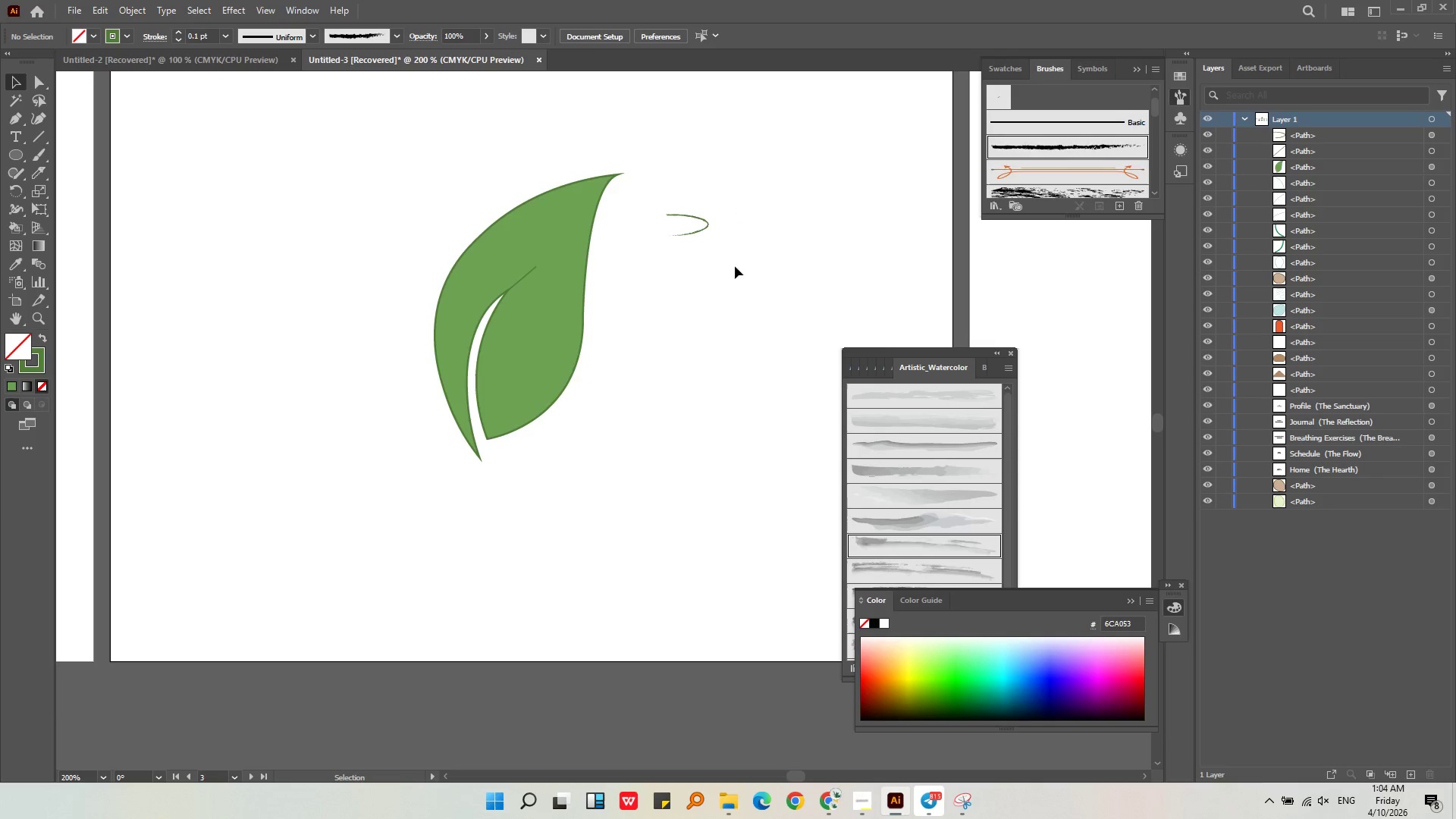 
hold_key(key=ShiftLeft, duration=1.11)
left_click_drag(start_coordinate=[710, 236], to_coordinate=[720, 251])
 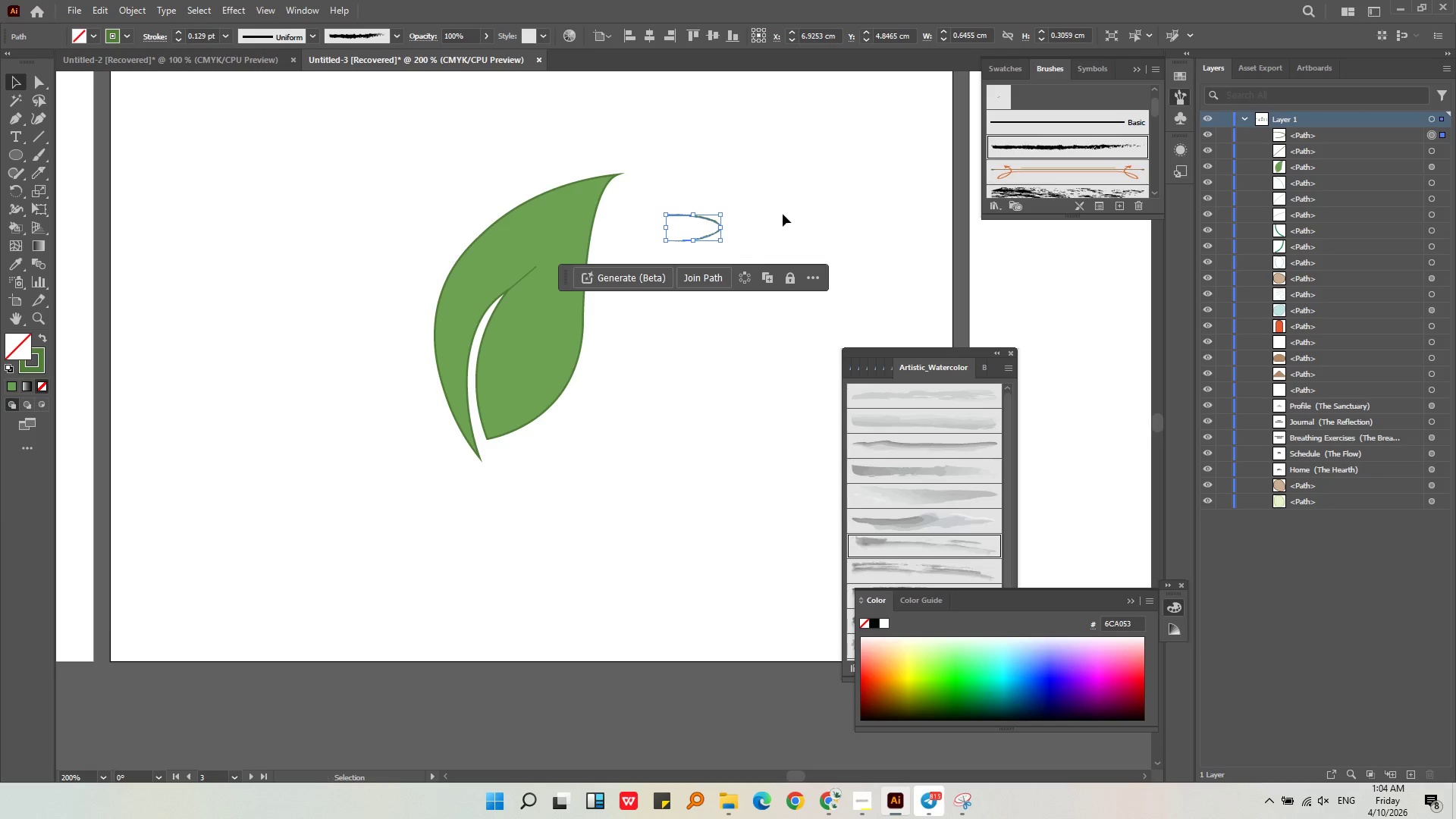 
left_click([783, 213])
 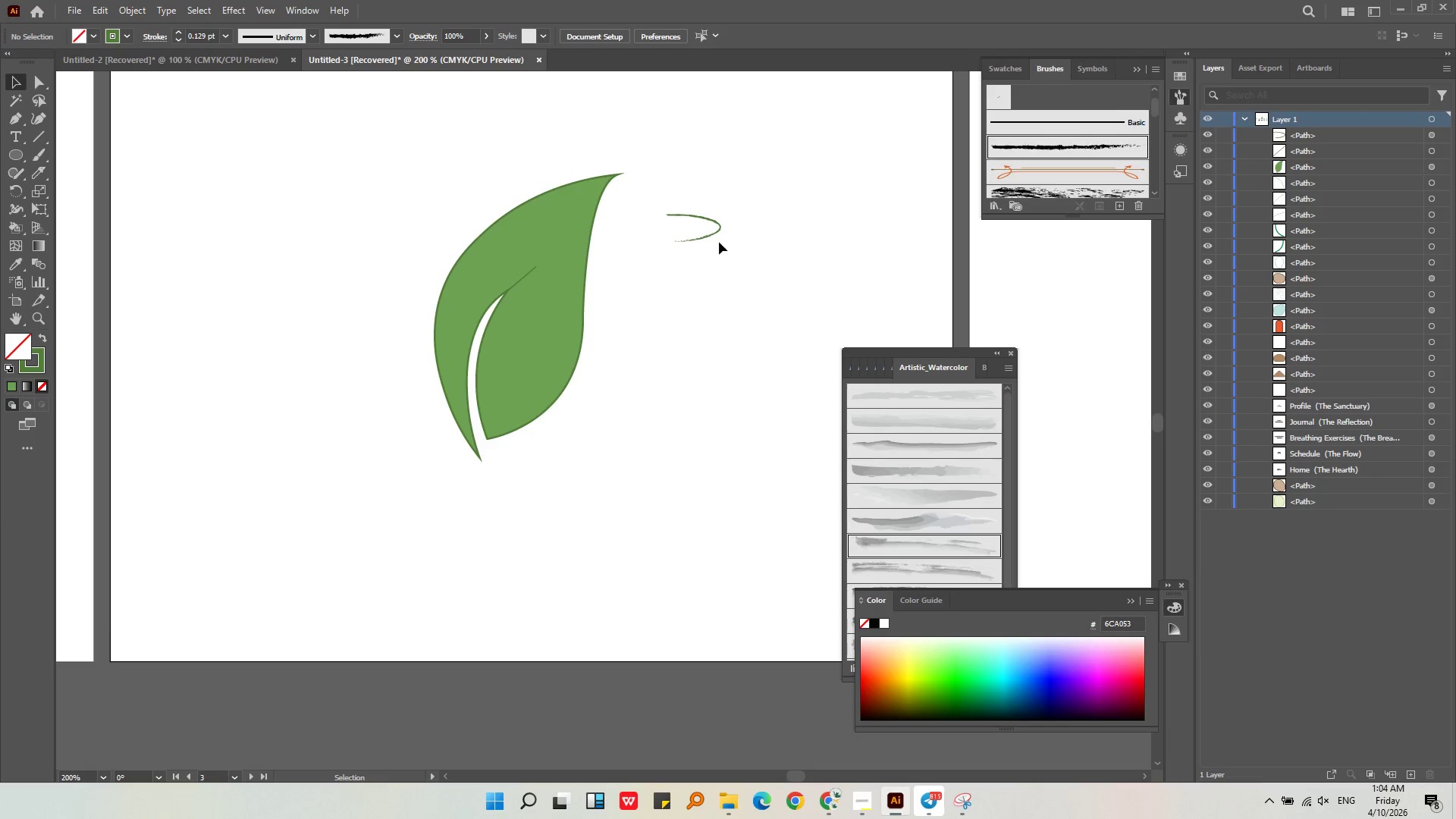 
left_click_drag(start_coordinate=[719, 251], to_coordinate=[692, 192])
 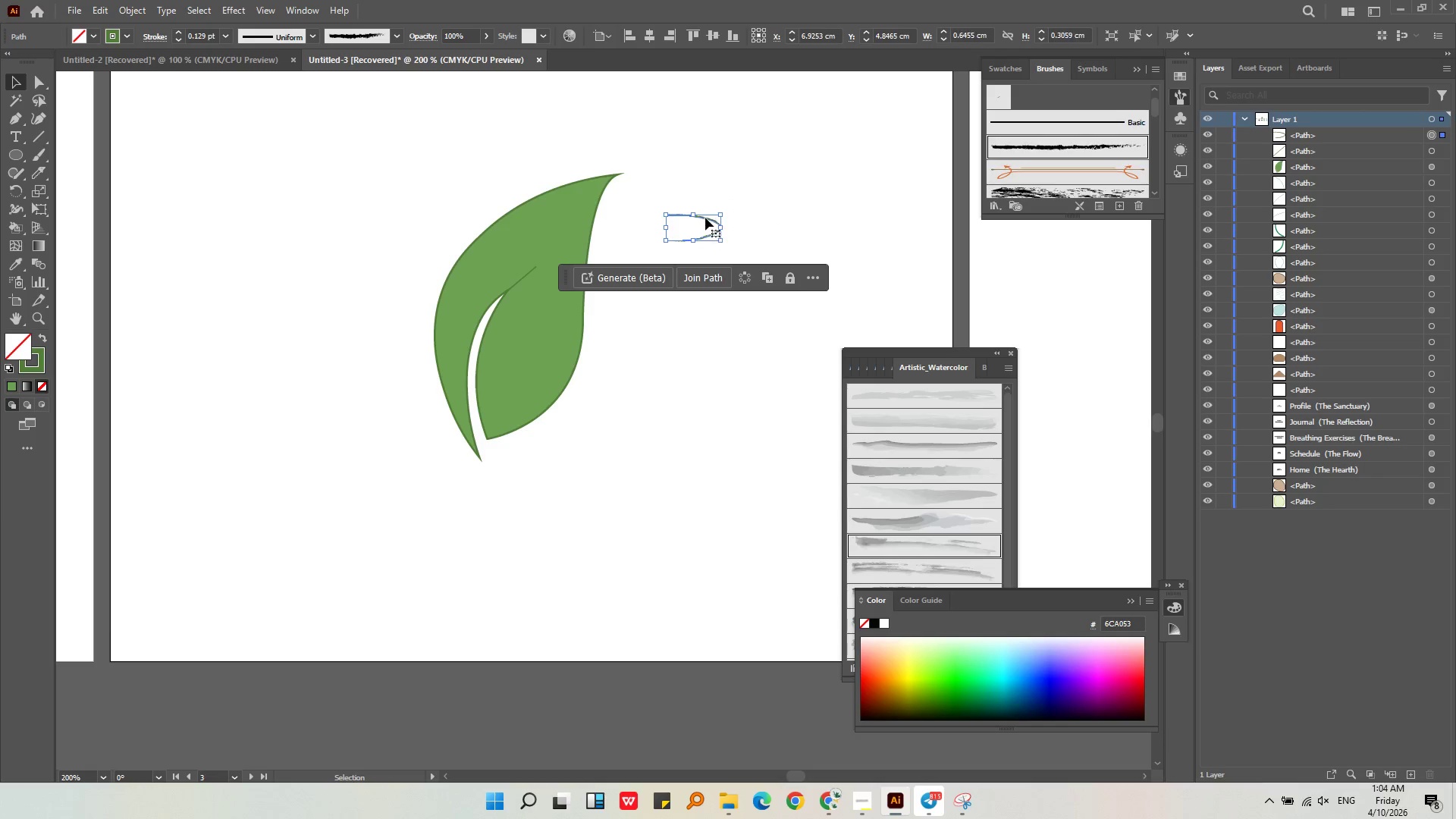 
left_click_drag(start_coordinate=[706, 218], to_coordinate=[654, 230])
 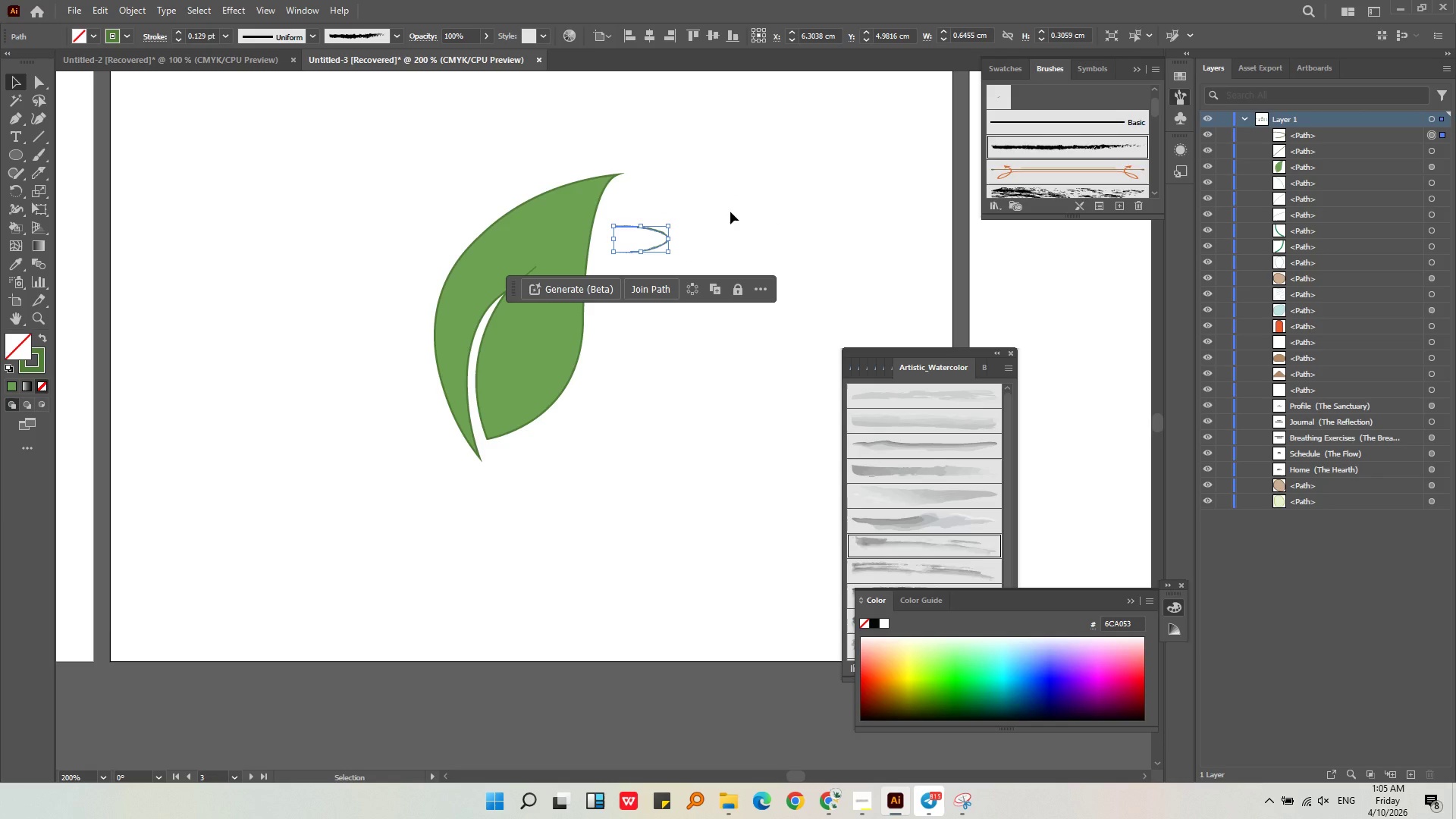 
wait(5.23)
 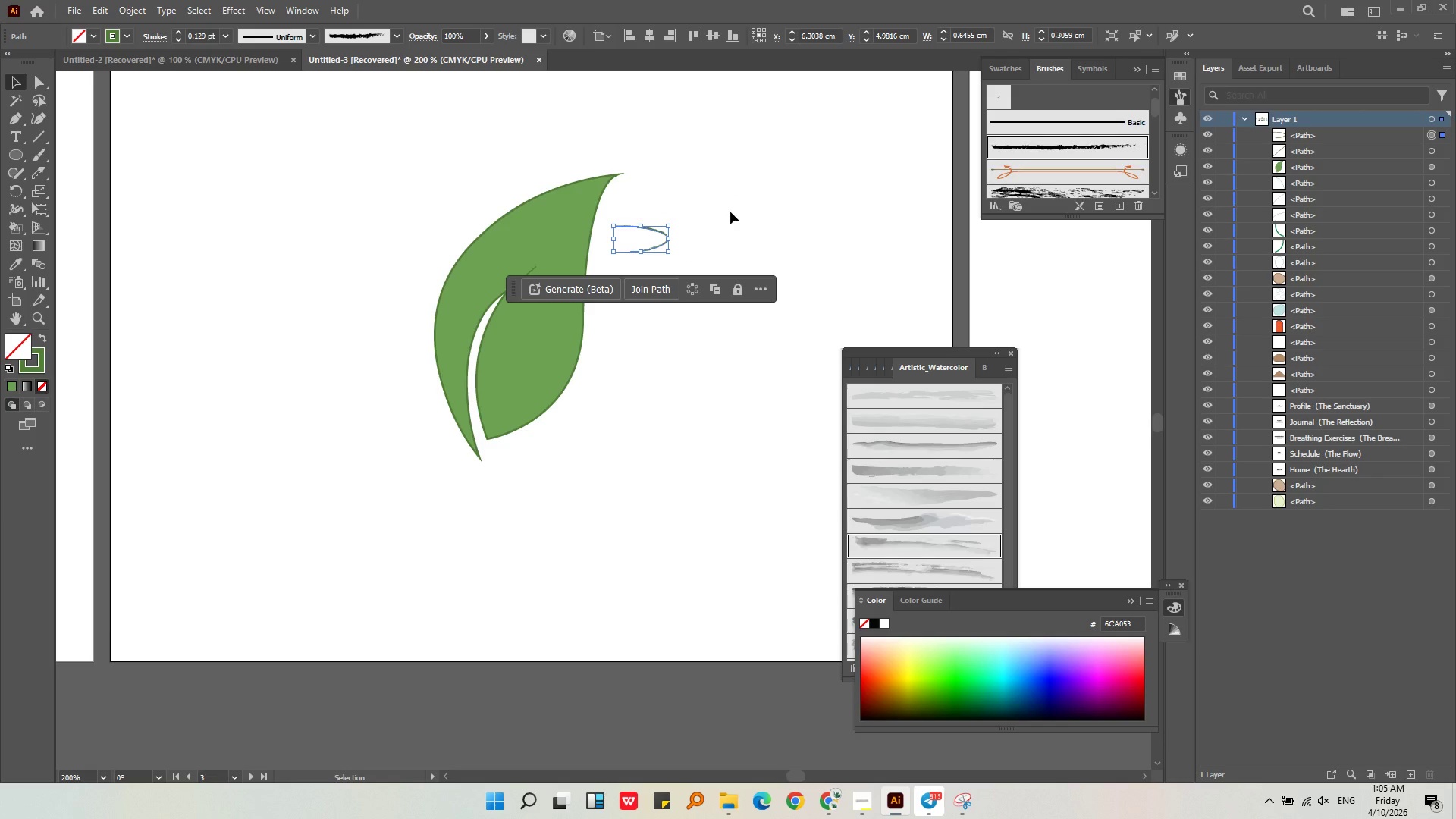 
key(Control+C)
 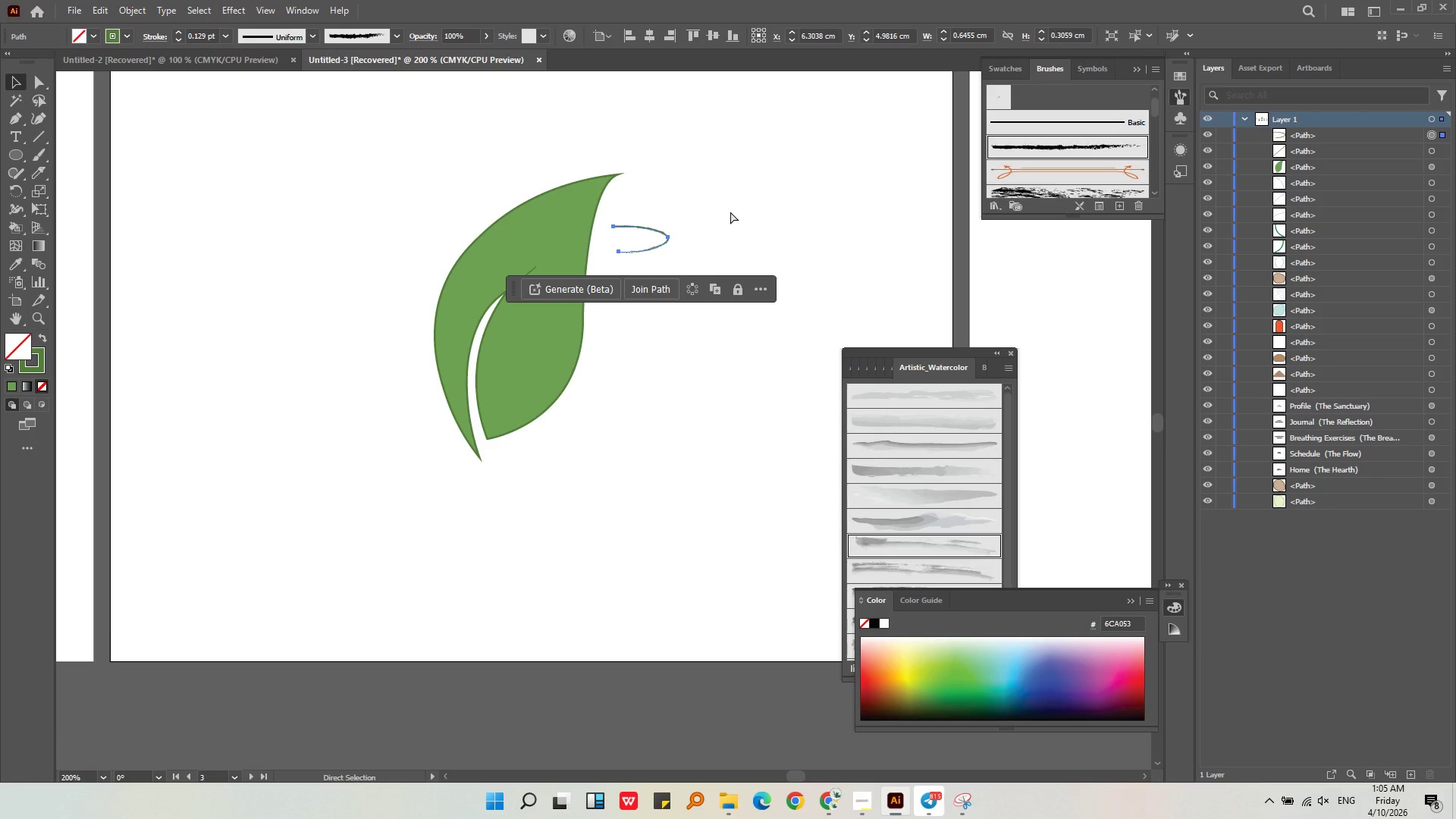 
key(Control+V)
 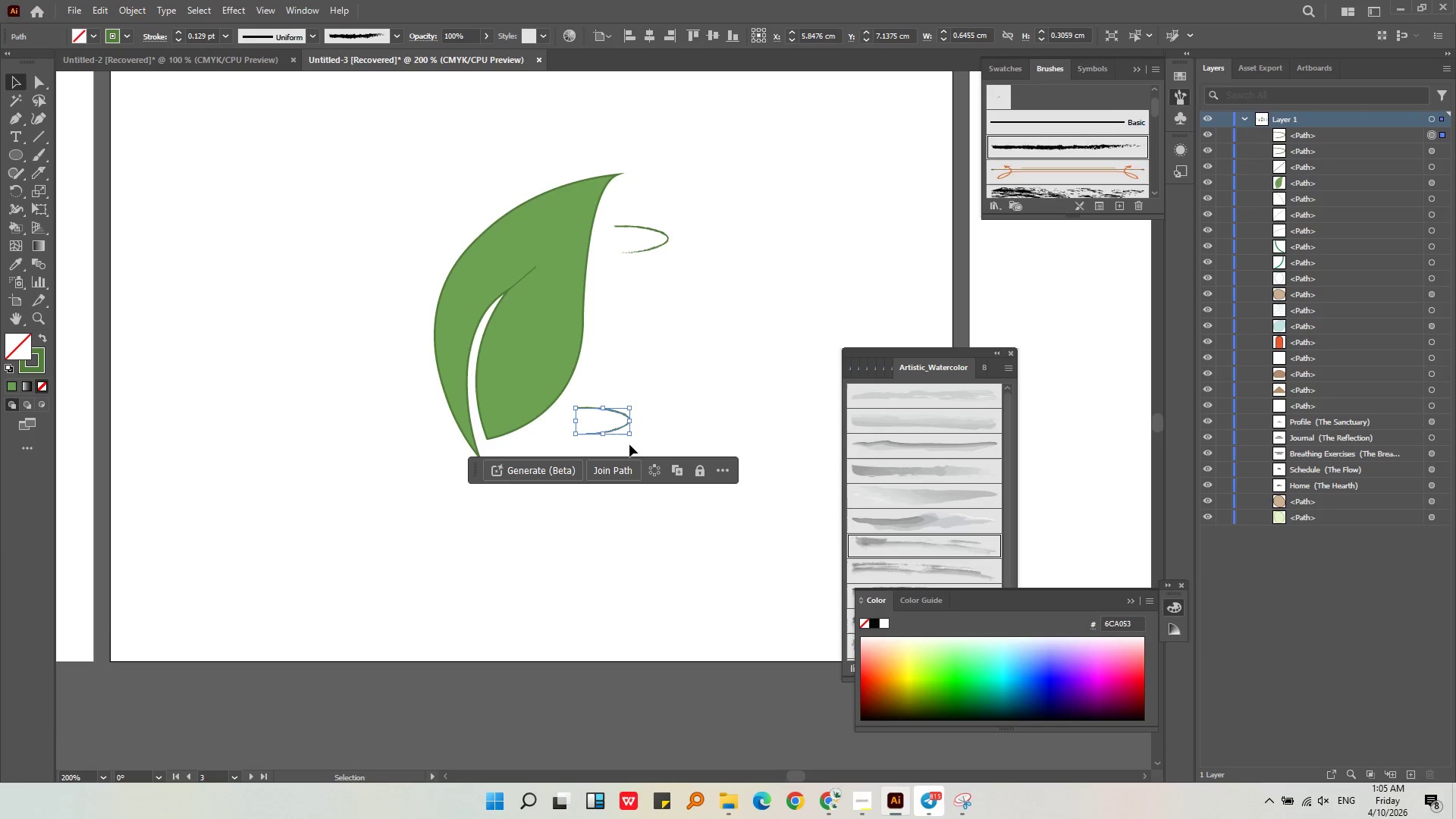 
hold_key(key=ShiftLeft, duration=24.92)
left_click_drag(start_coordinate=[632, 433], to_coordinate=[676, 475])
 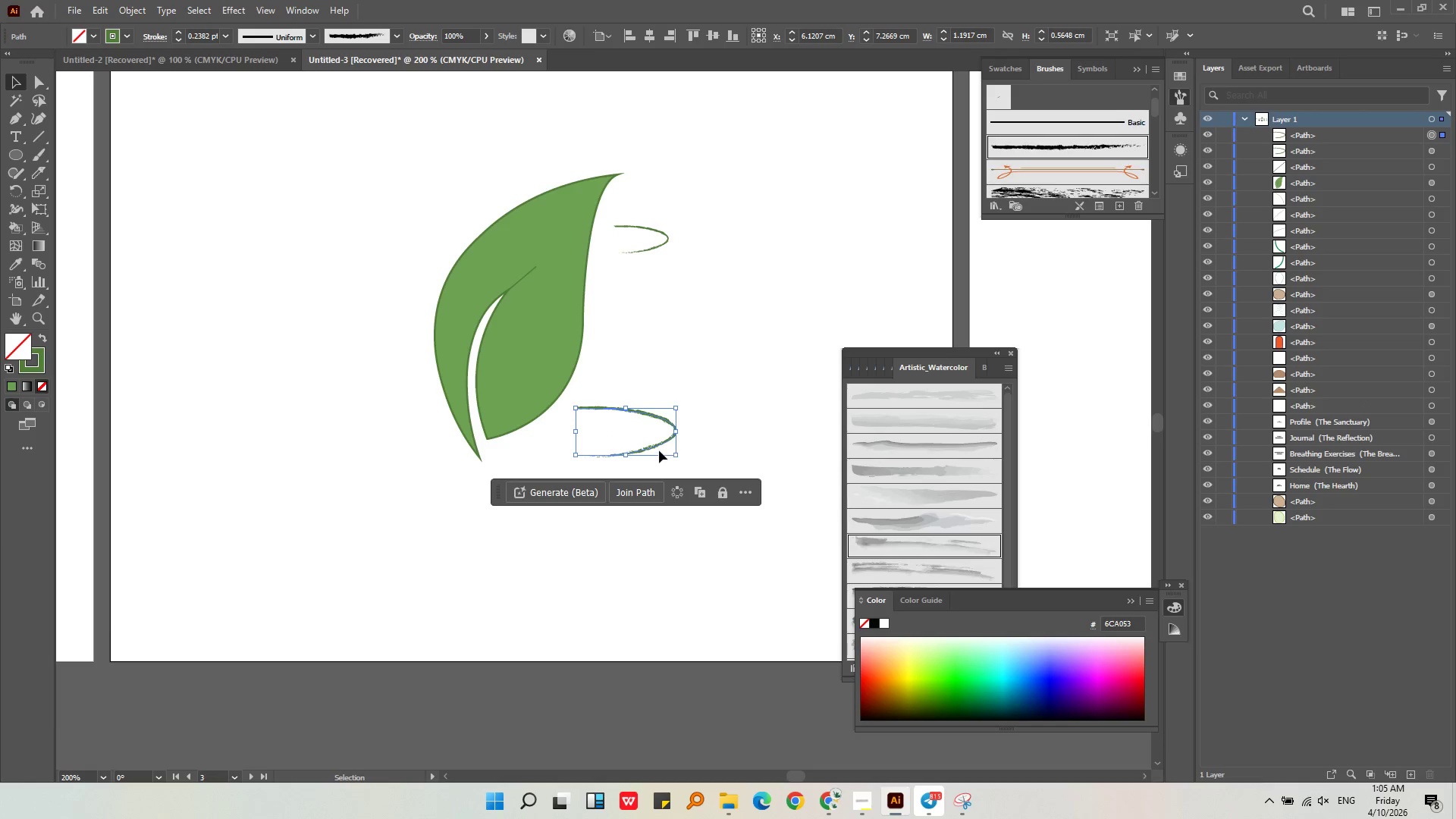 
left_click_drag(start_coordinate=[655, 446], to_coordinate=[682, 370])
 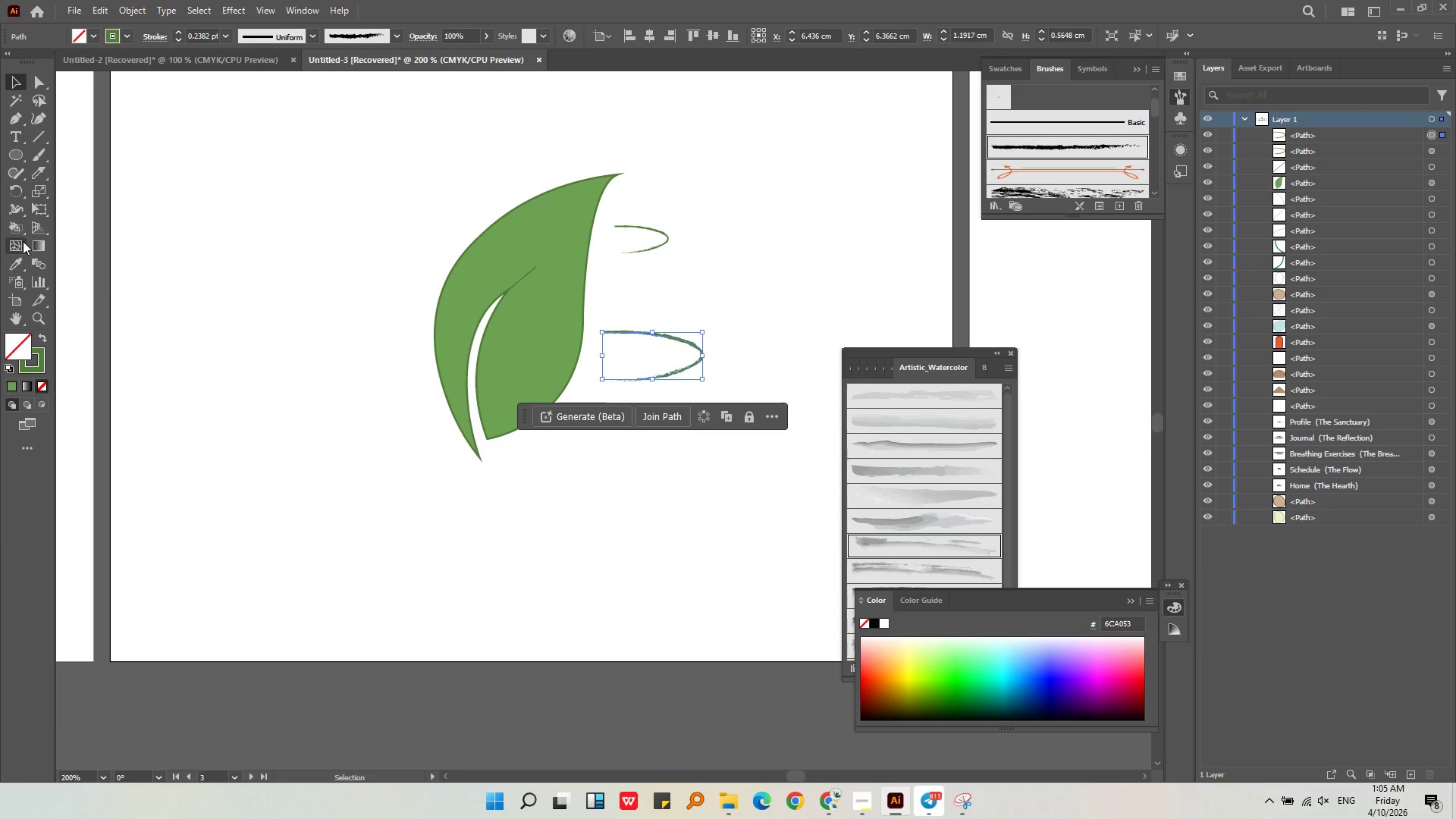 
left_click([20, 191])
 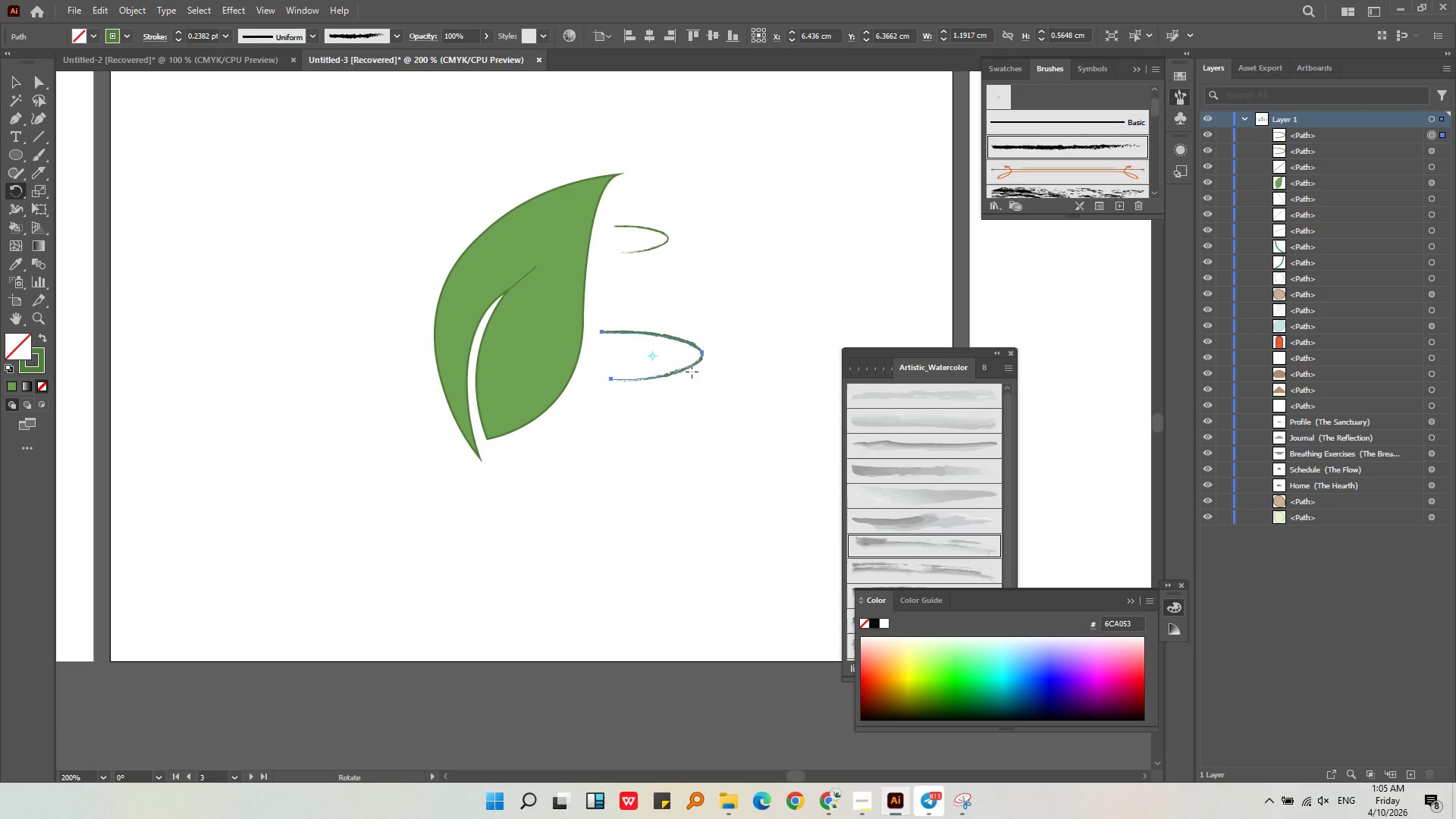 
left_click_drag(start_coordinate=[696, 368], to_coordinate=[670, 374])
 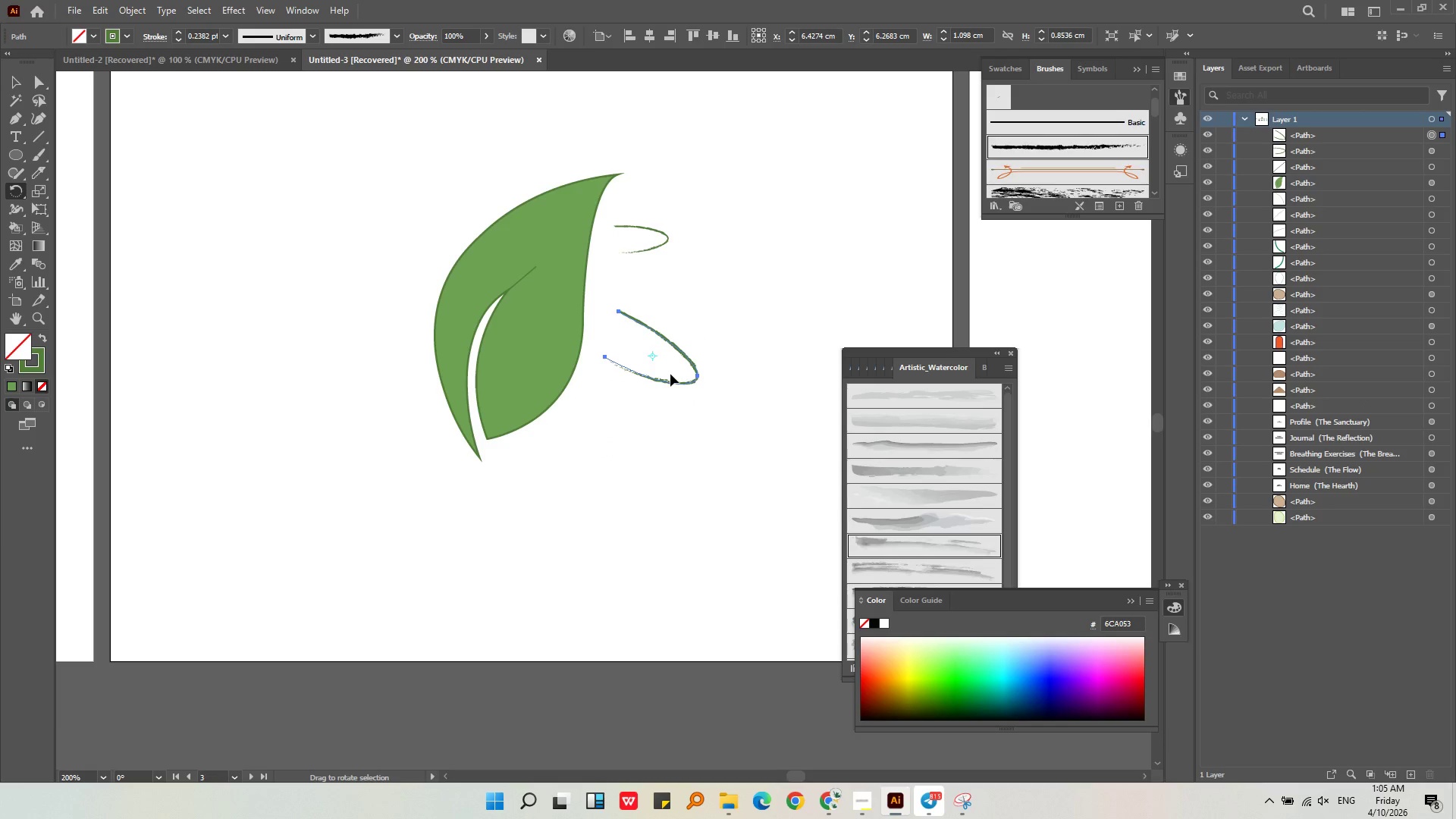 
key(Control+Z)
 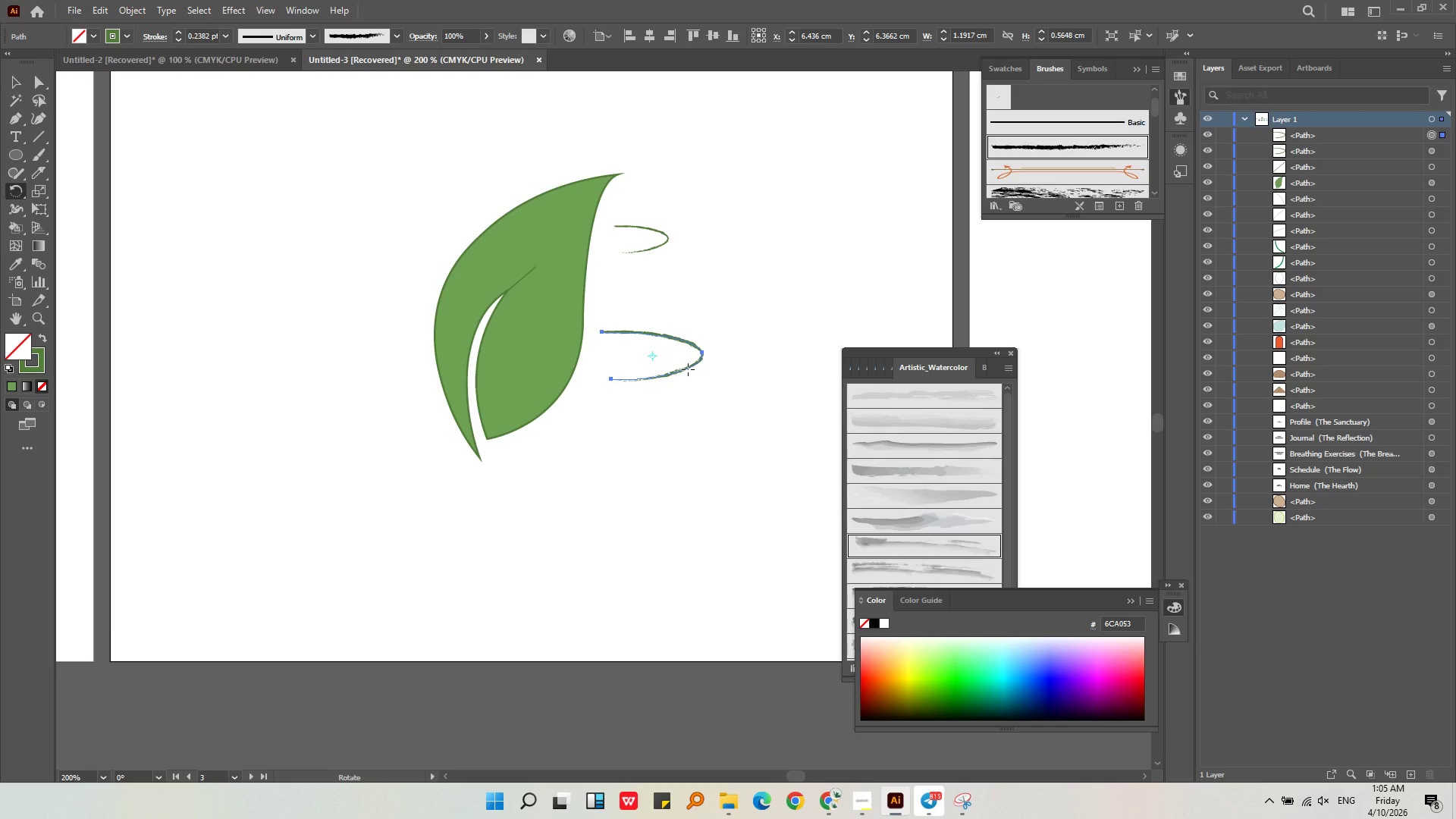 
left_click([10, 83])
 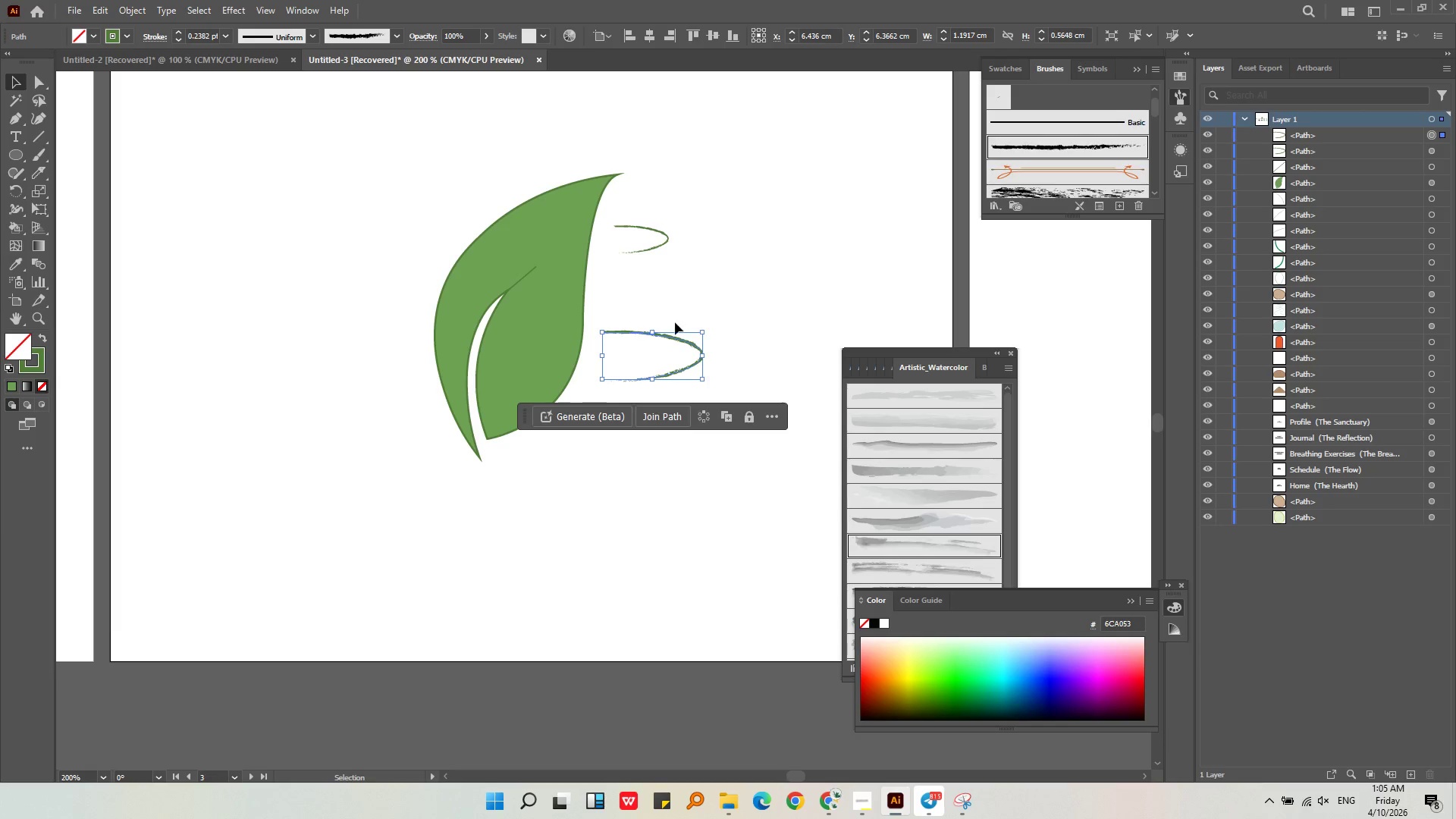 
left_click([730, 287])
 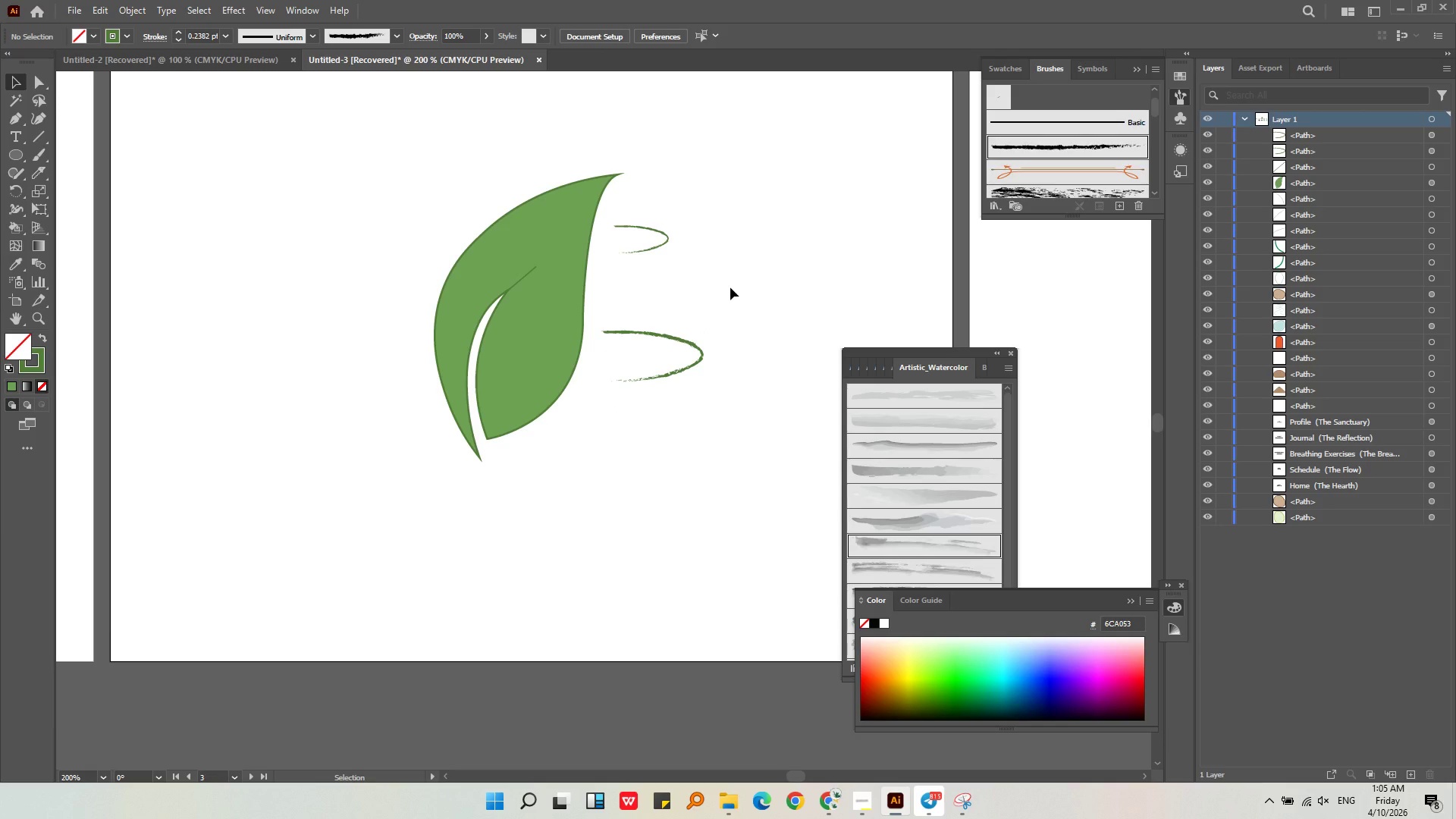 
left_click_drag(start_coordinate=[723, 401], to_coordinate=[647, 226])
 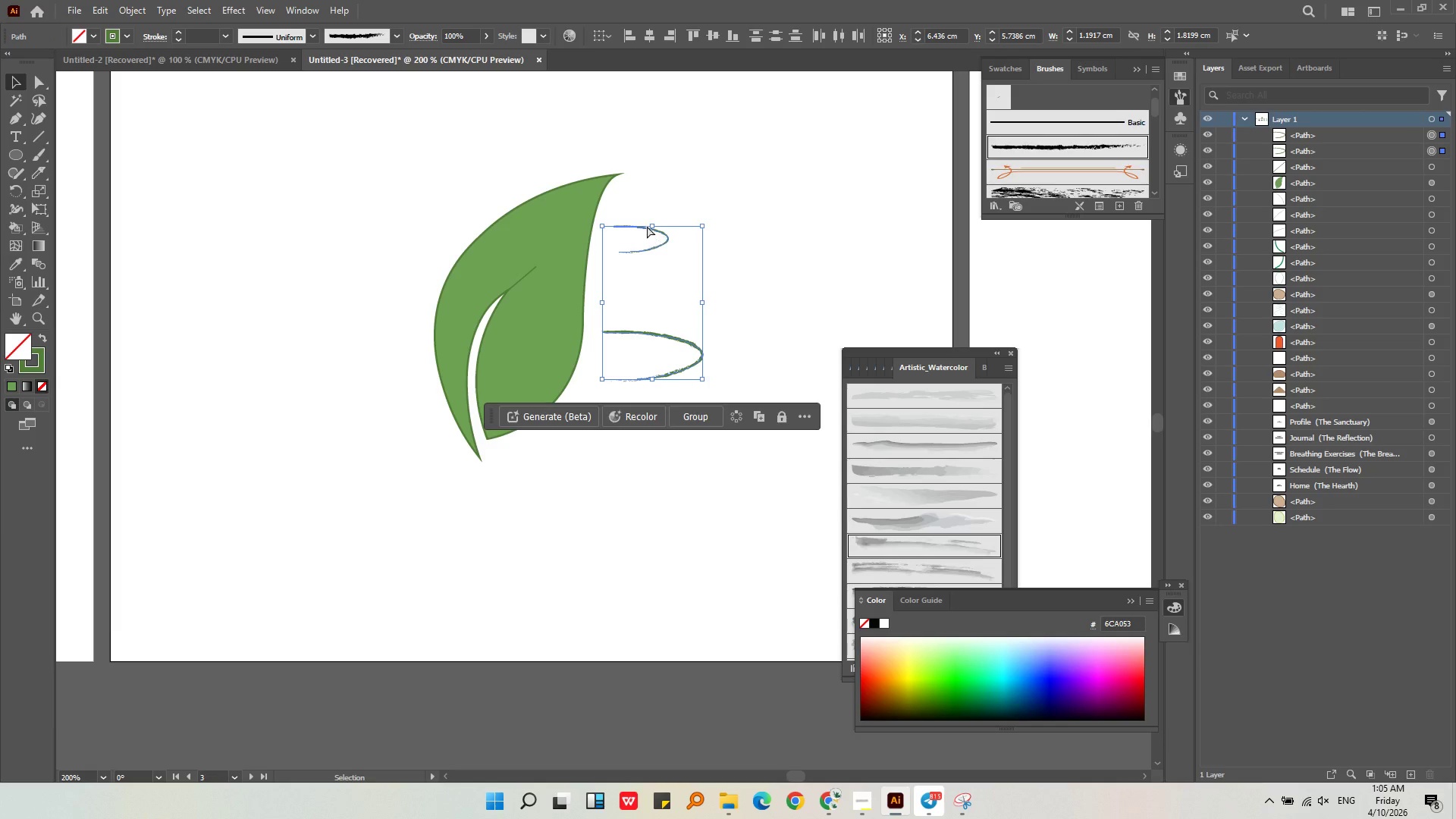 
key(Control+C)
 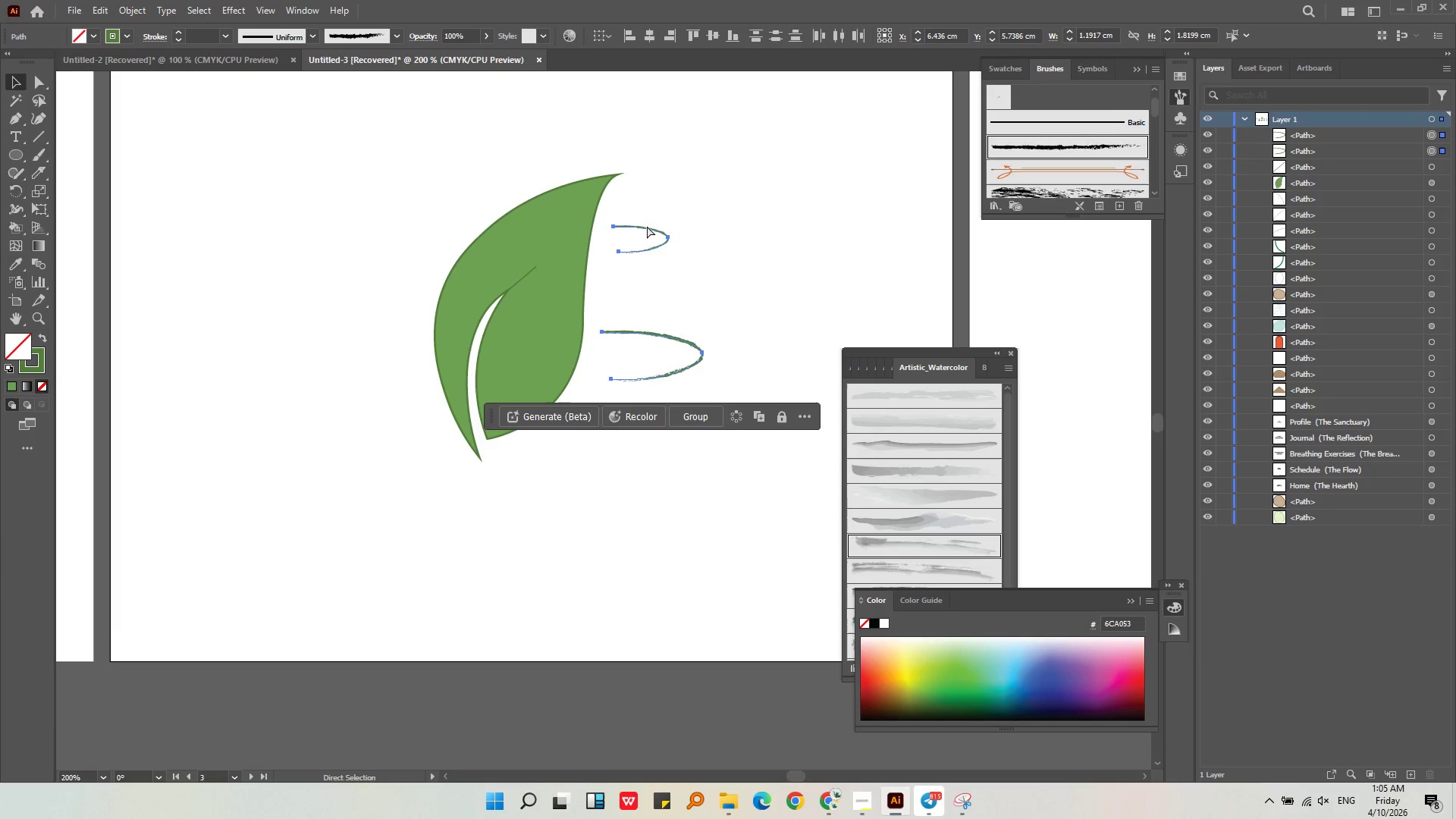 
key(Control+V)
 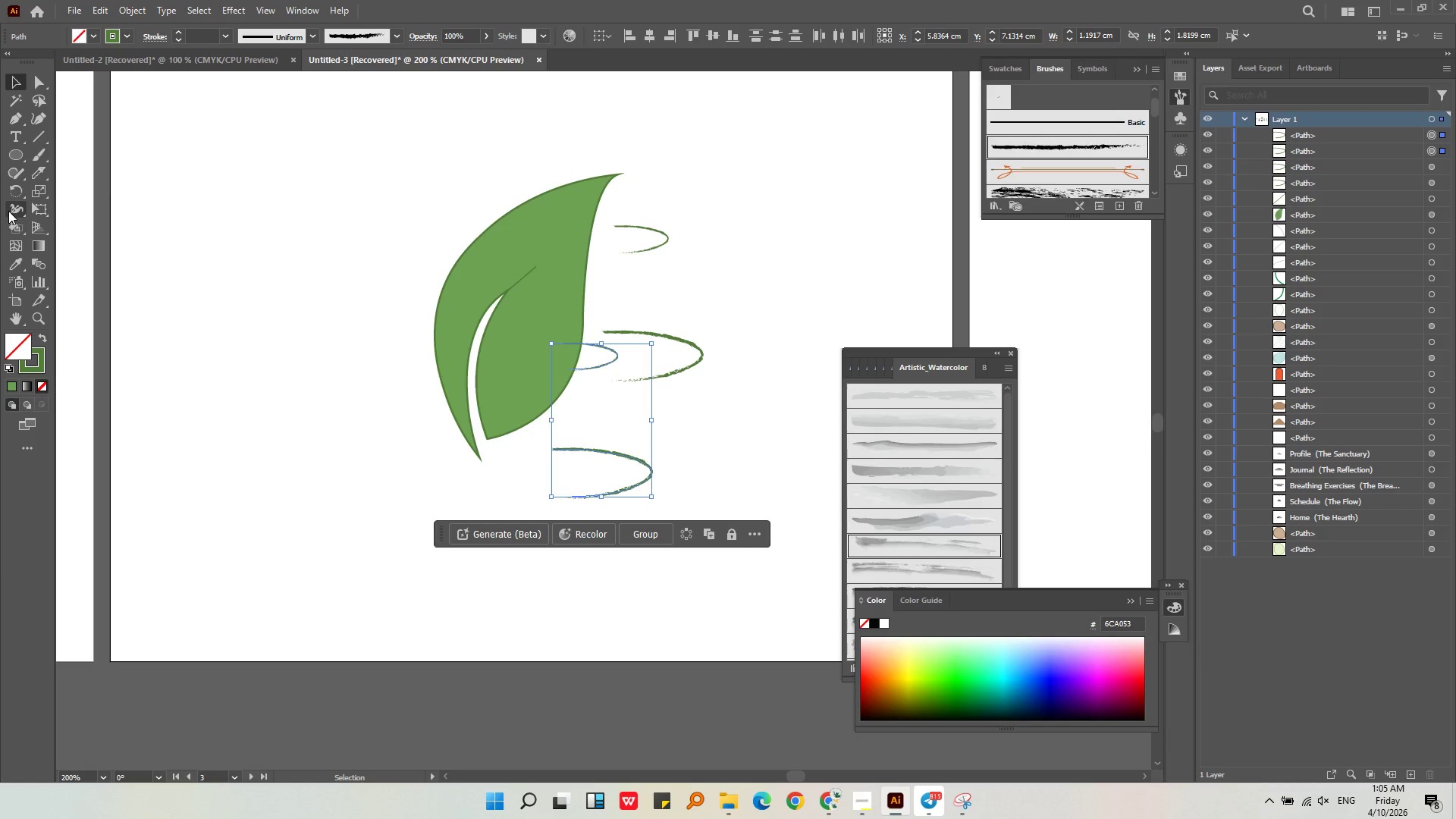 
left_click([14, 189])
 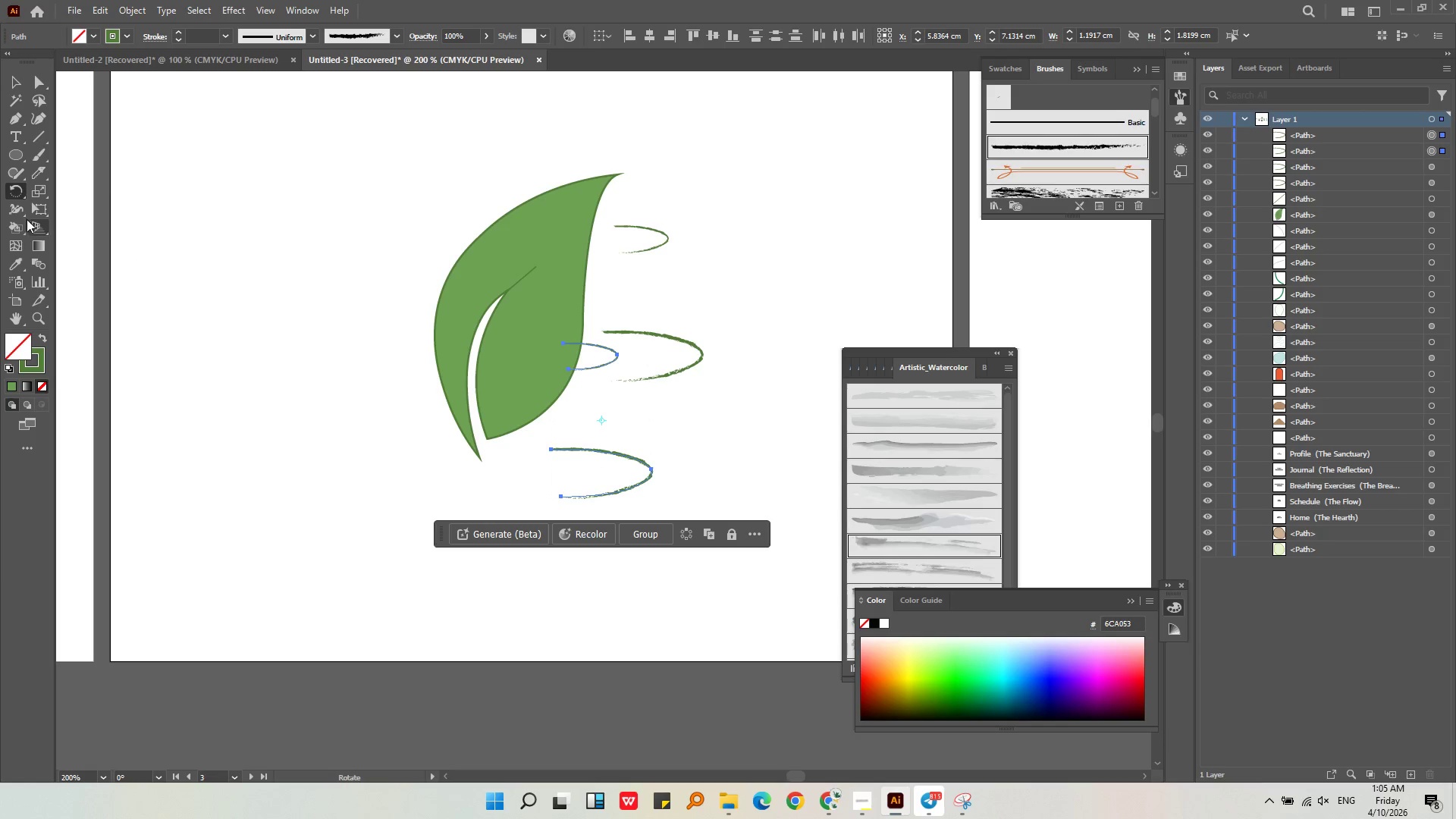 
left_click_drag(start_coordinate=[12, 199], to_coordinate=[51, 211])
 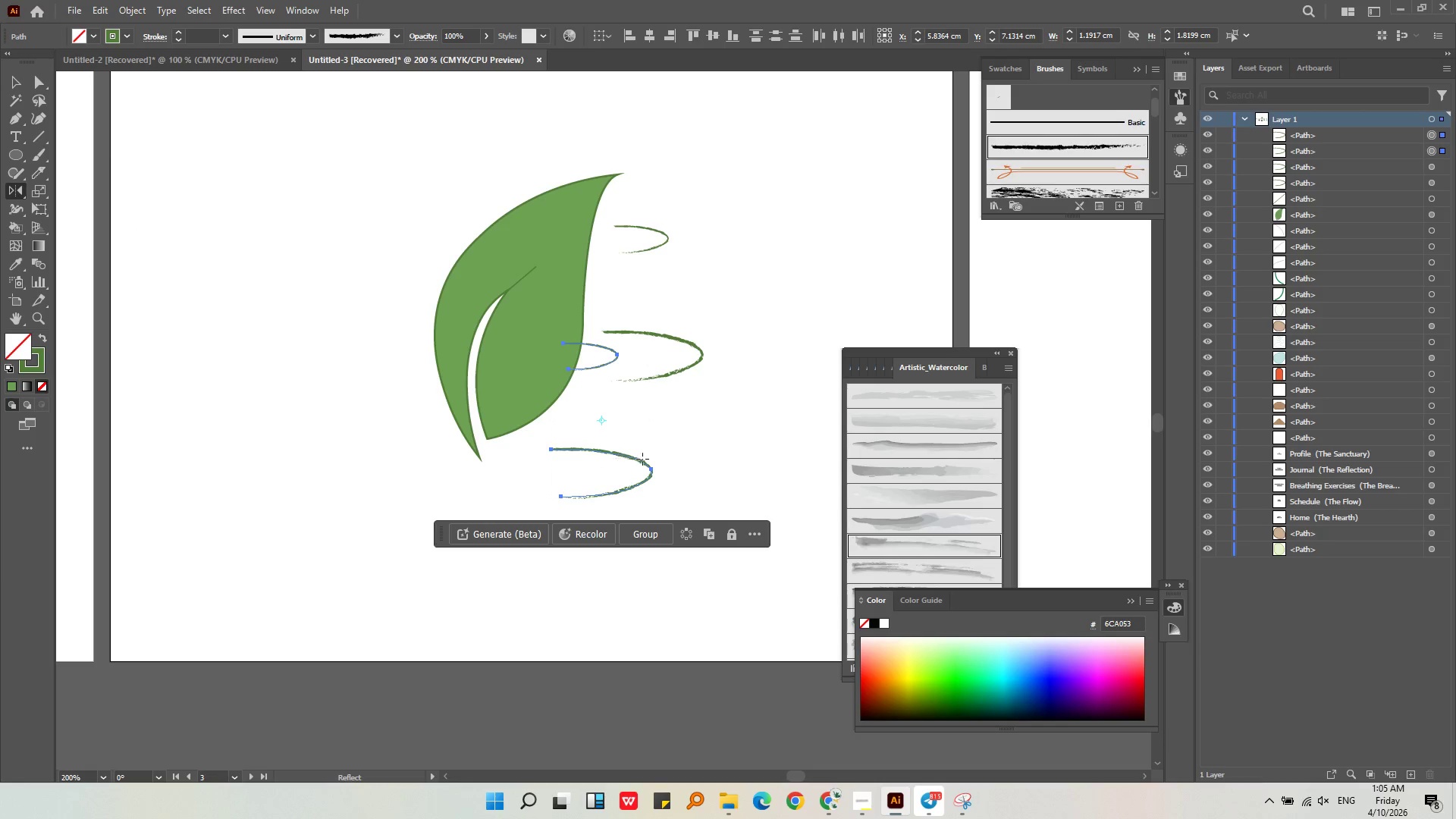 
left_click_drag(start_coordinate=[643, 459], to_coordinate=[520, 472])
 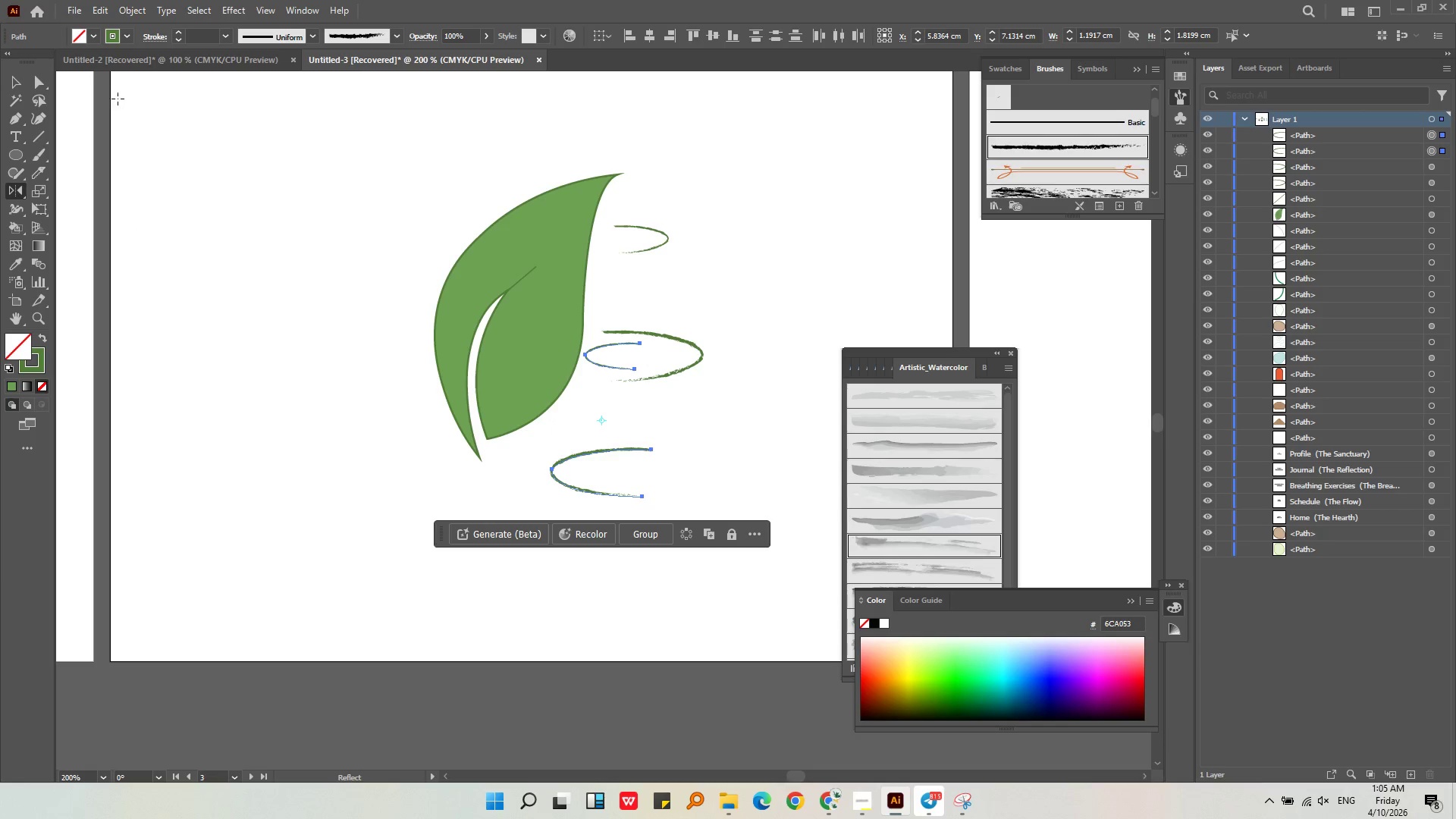 
hold_key(key=ShiftLeft, duration=1.17)
 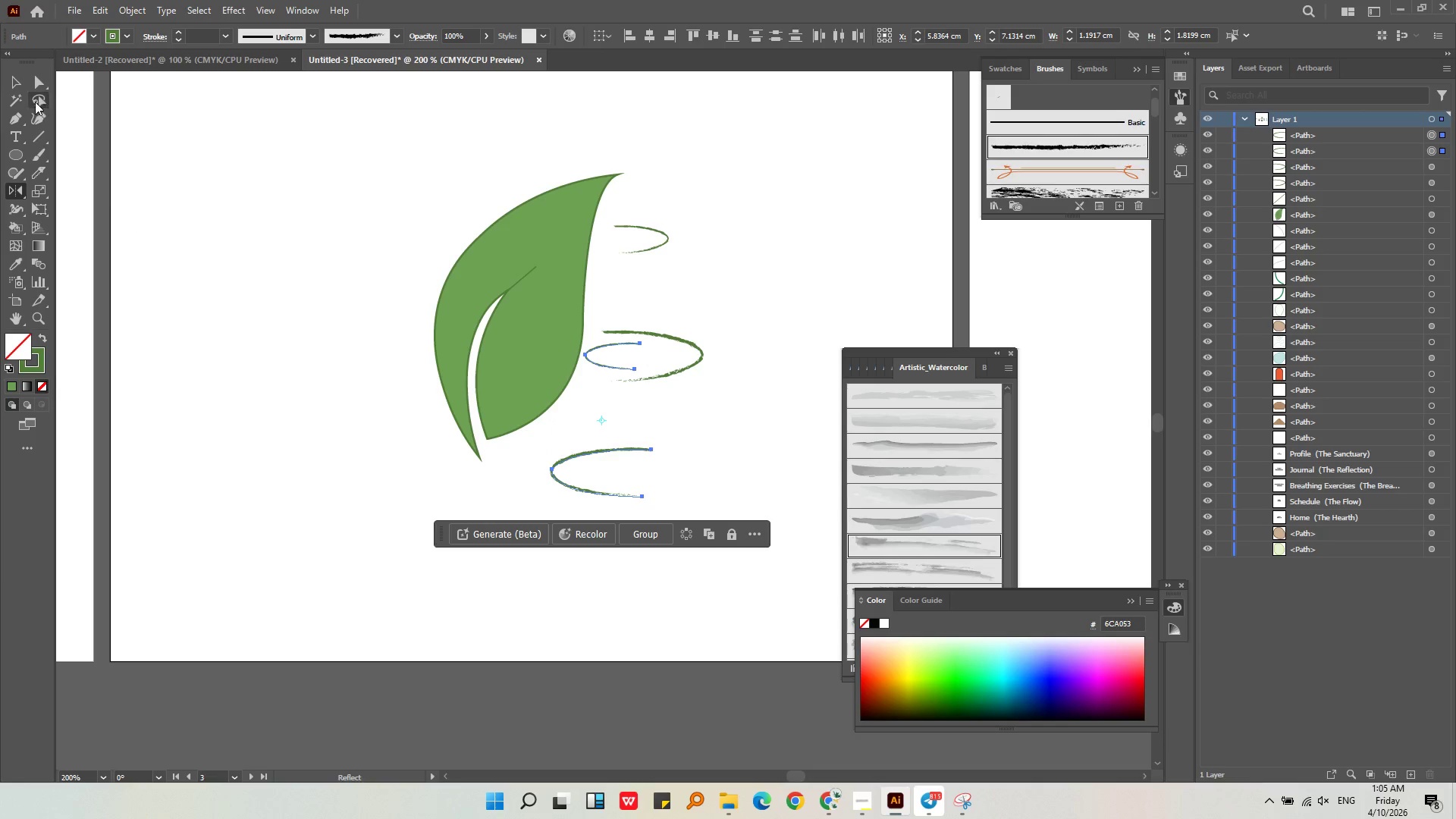 
left_click([17, 91])
 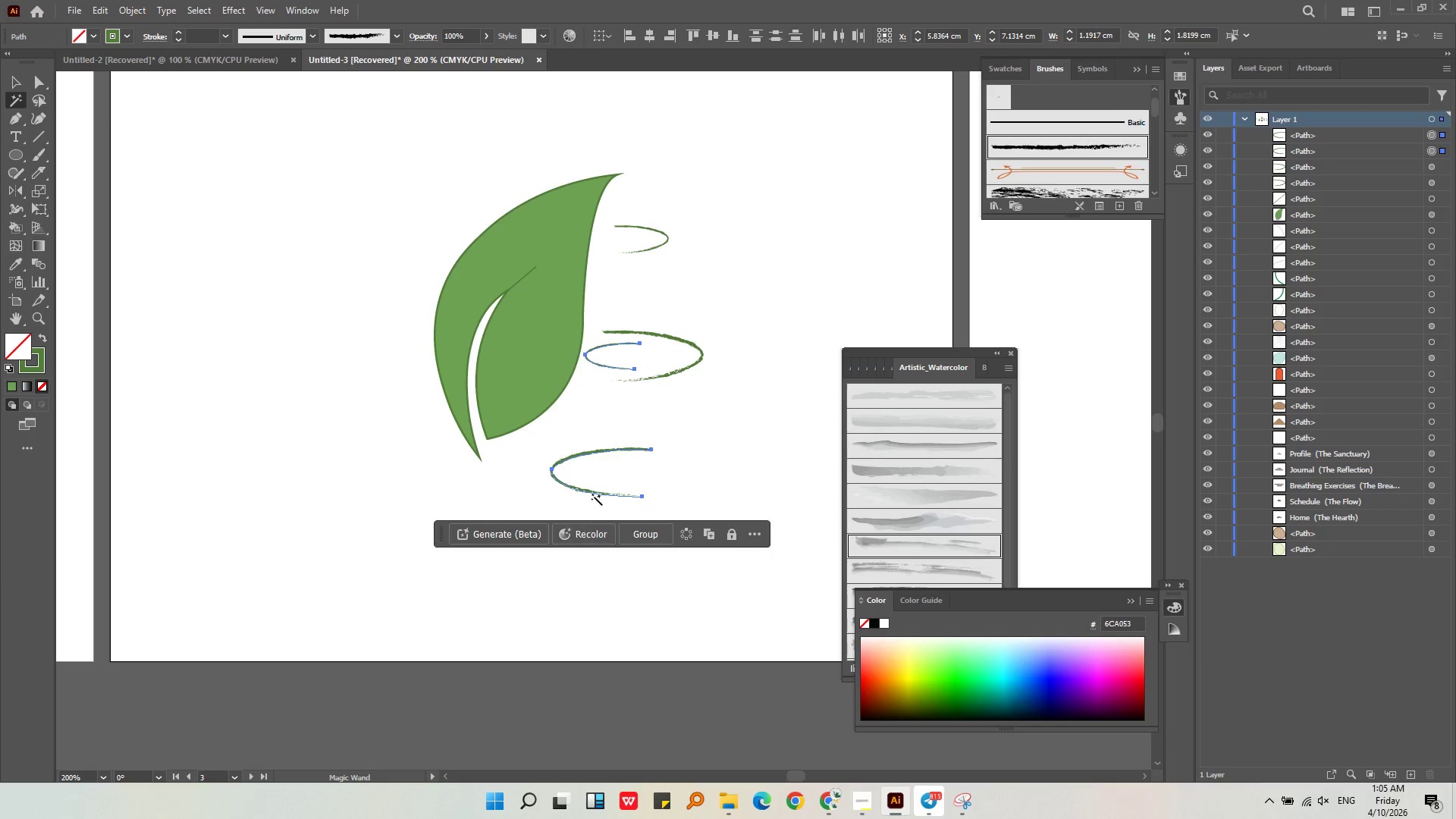 
left_click([592, 494])
 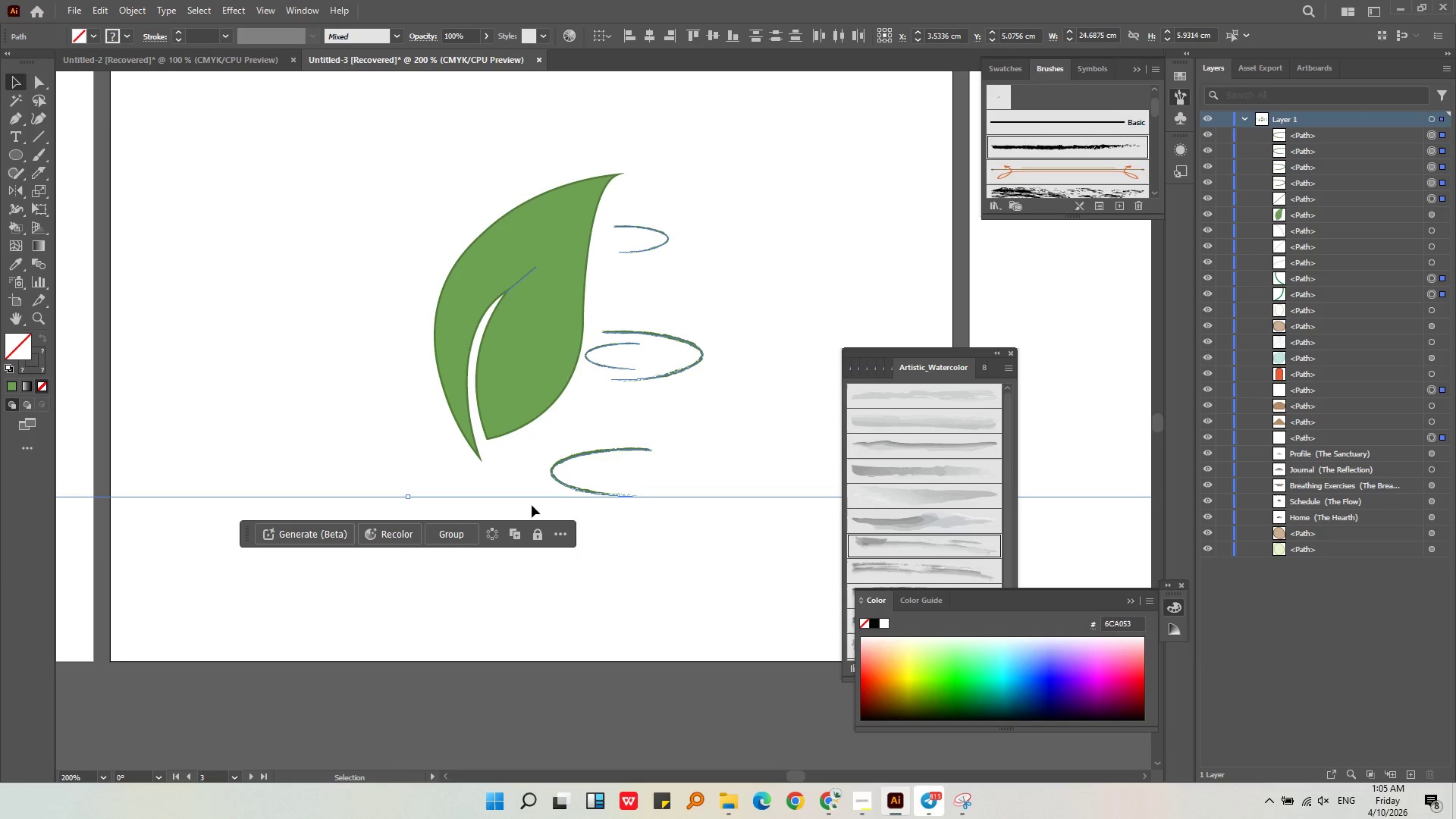 
left_click([599, 494])
 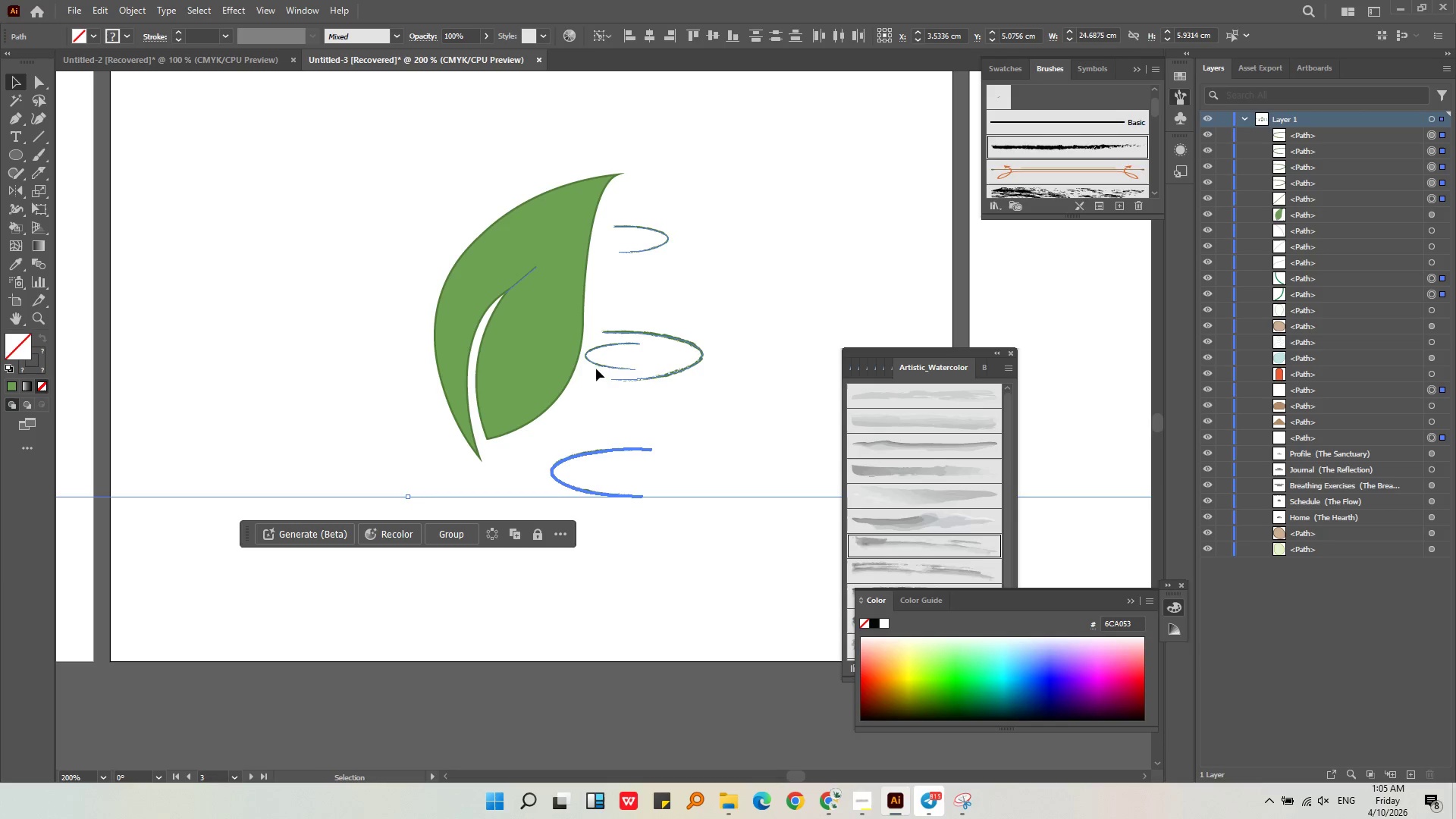 
hold_key(key=ShiftLeft, duration=0.64)
left_click([596, 361])
 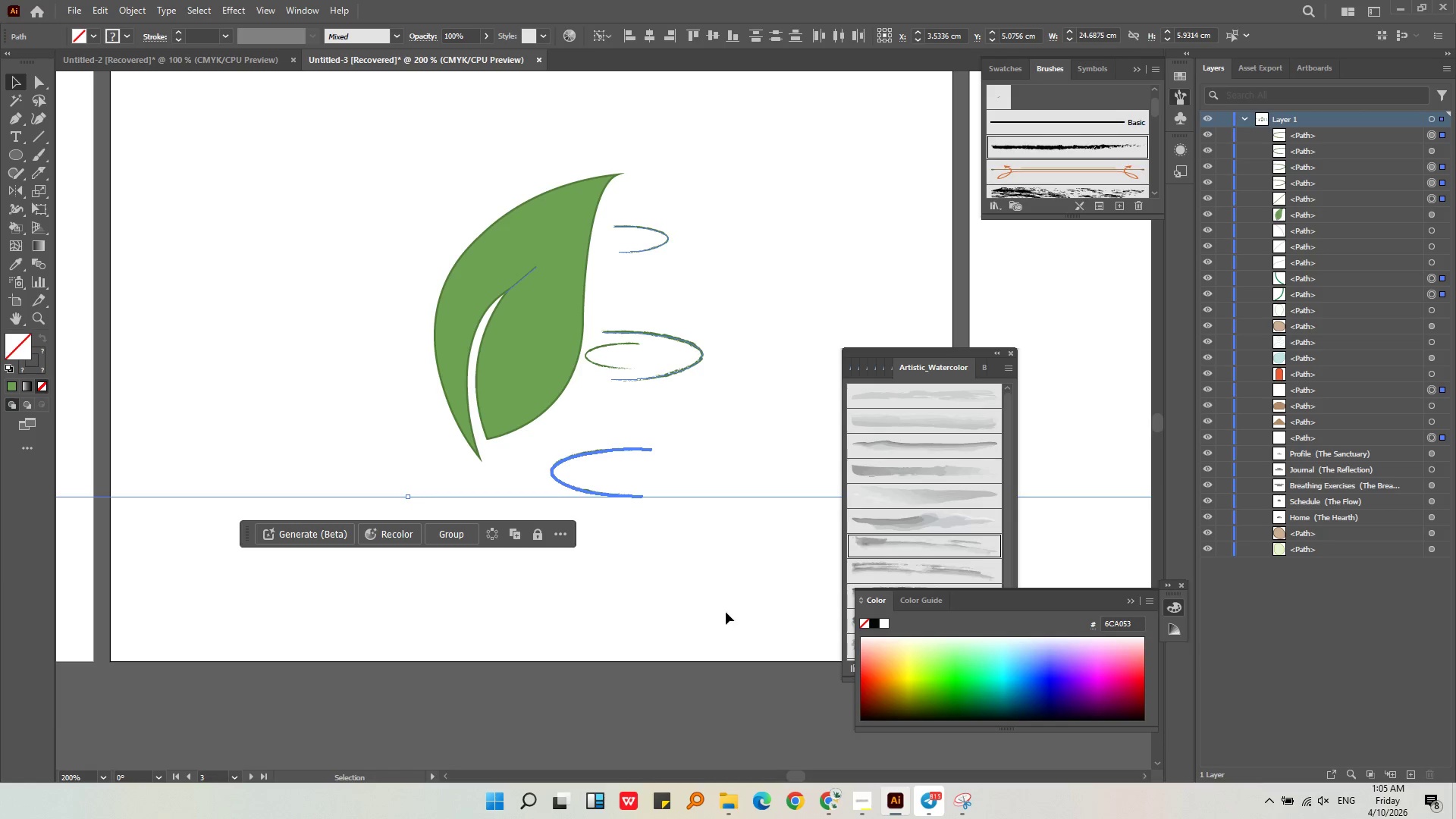 
left_click([726, 615])
 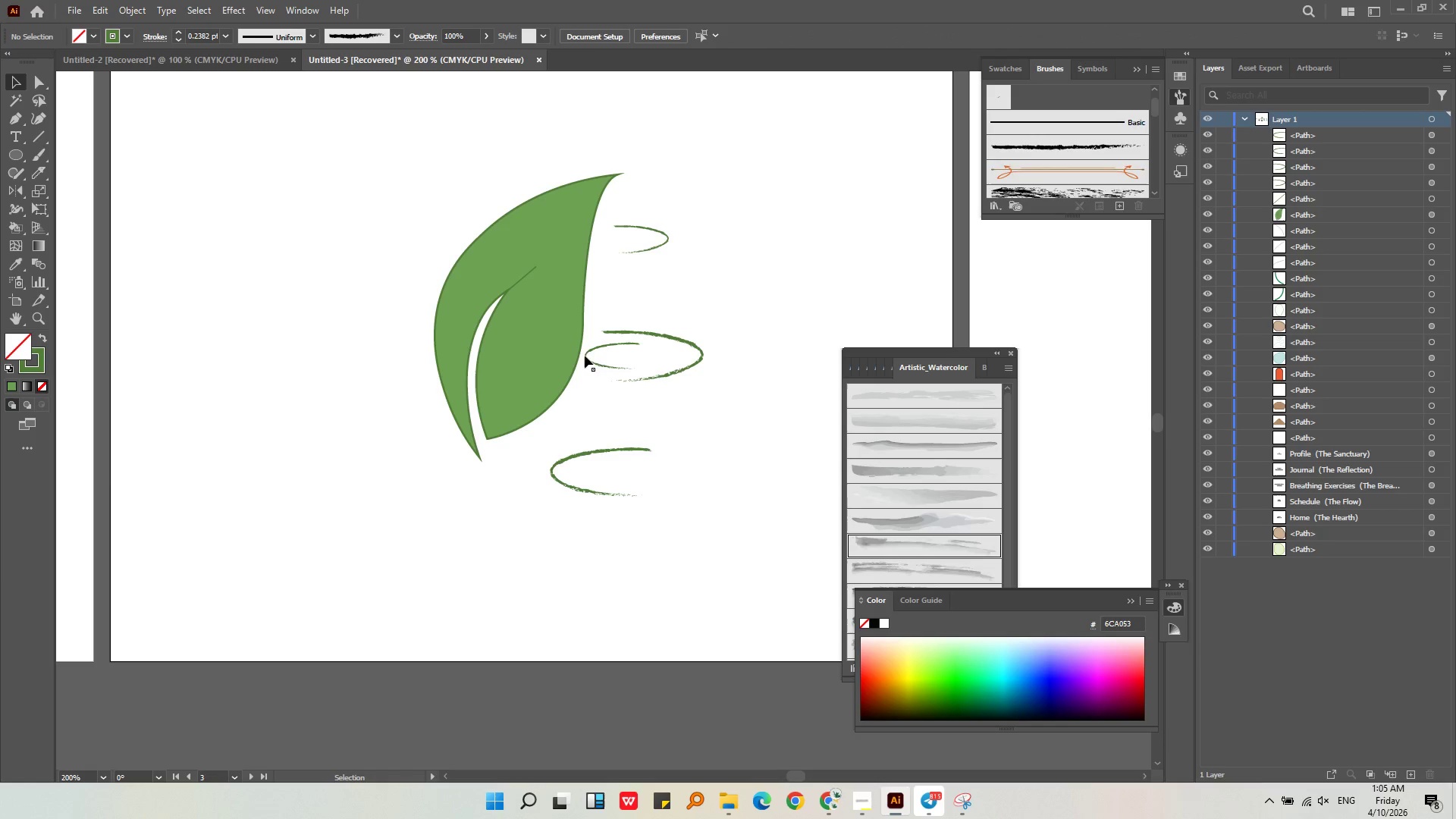 
left_click([589, 356])
 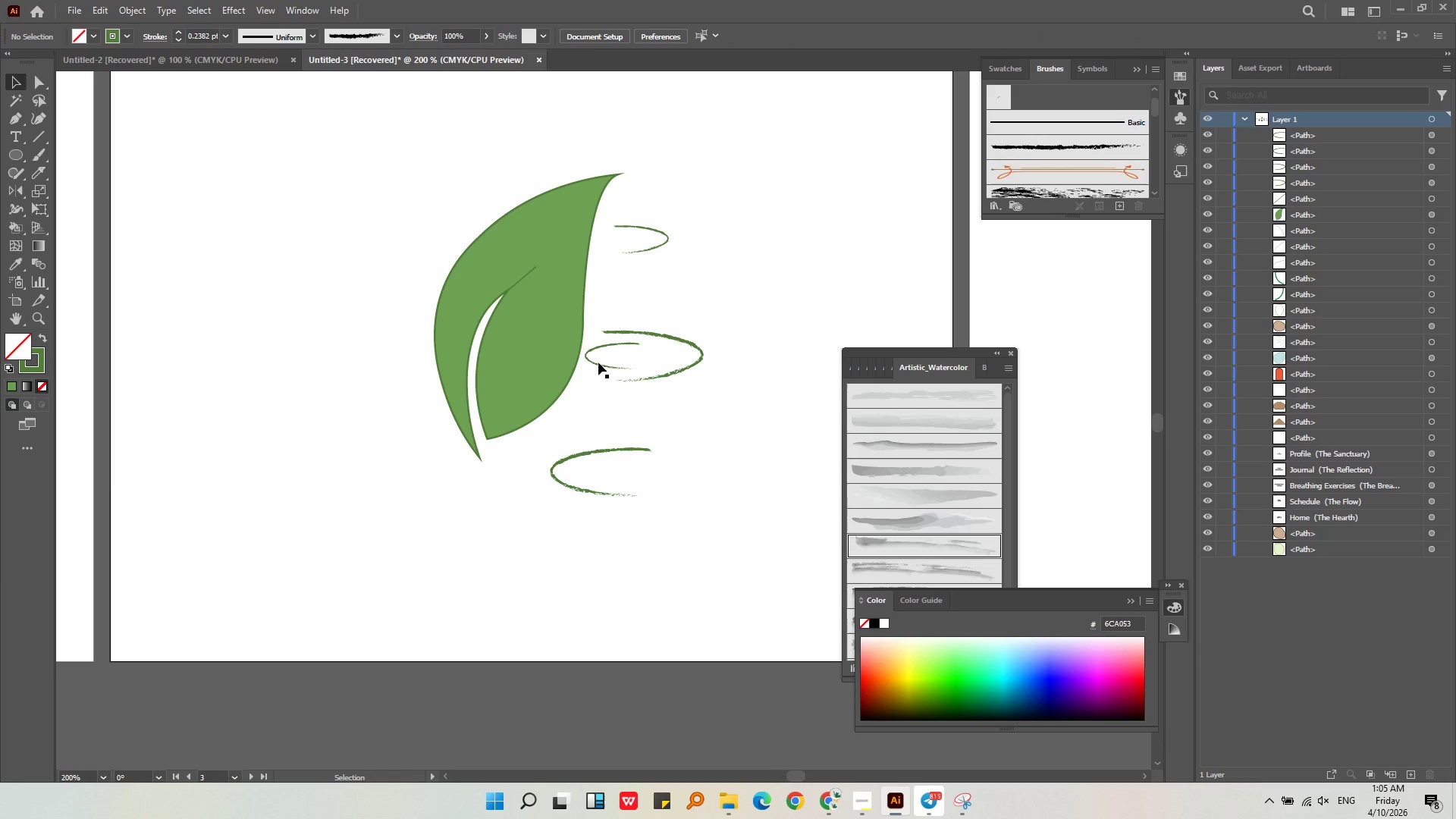 
left_click([599, 362])
 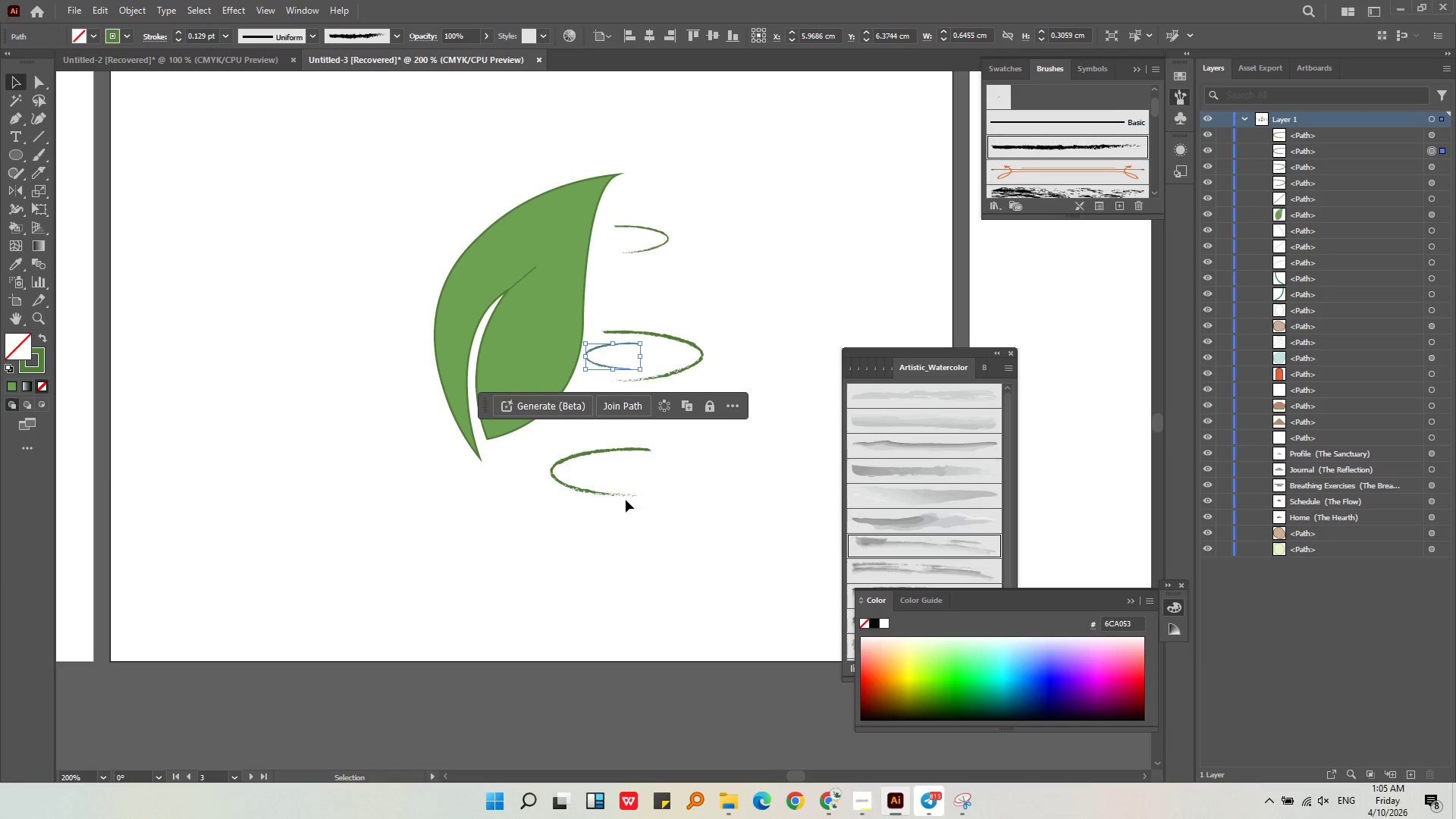 
hold_key(key=ShiftLeft, duration=0.77)
left_click([620, 495])
 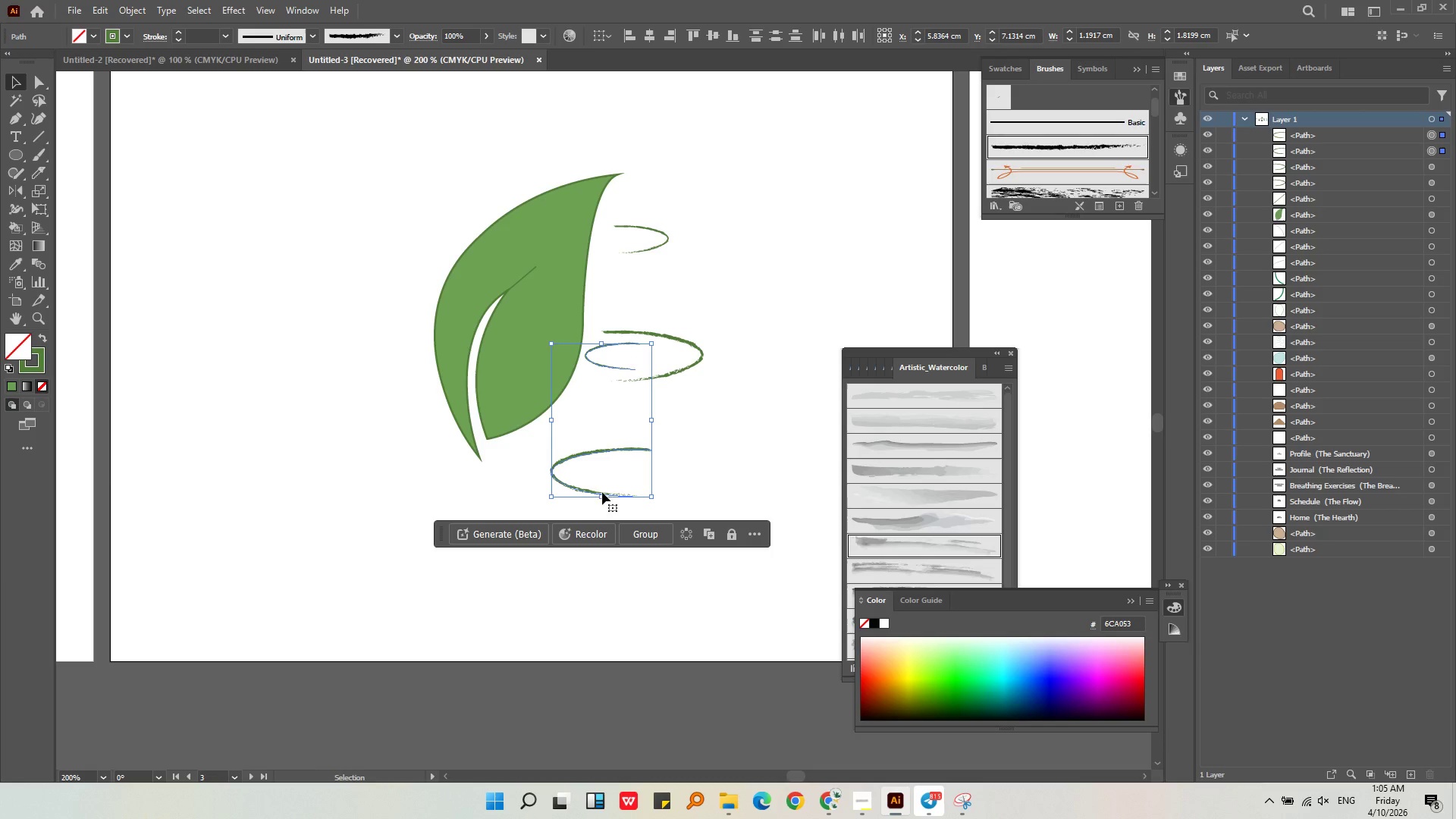 
left_click_drag(start_coordinate=[602, 492], to_coordinate=[377, 378])
 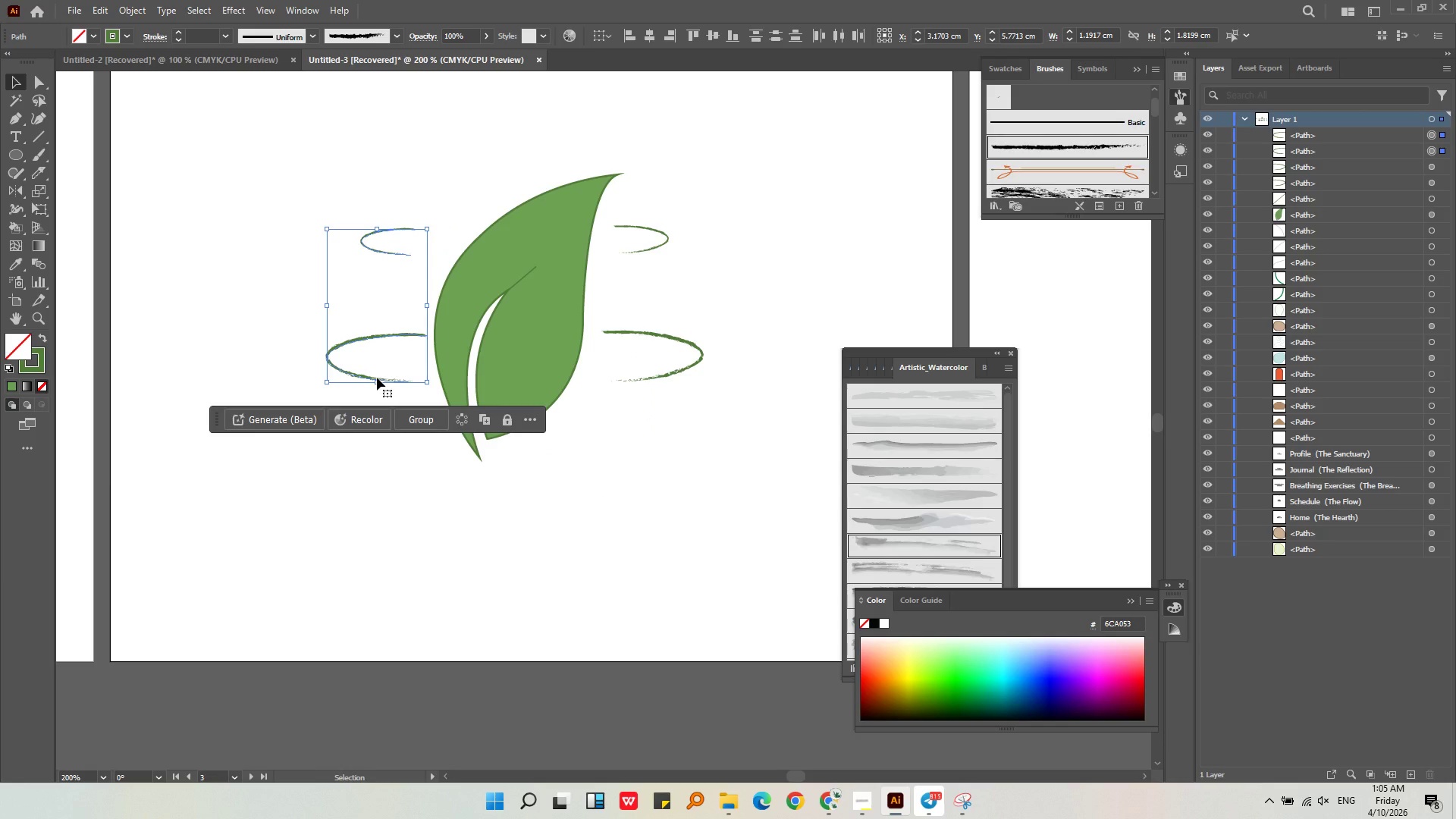 
left_click([672, 576])
 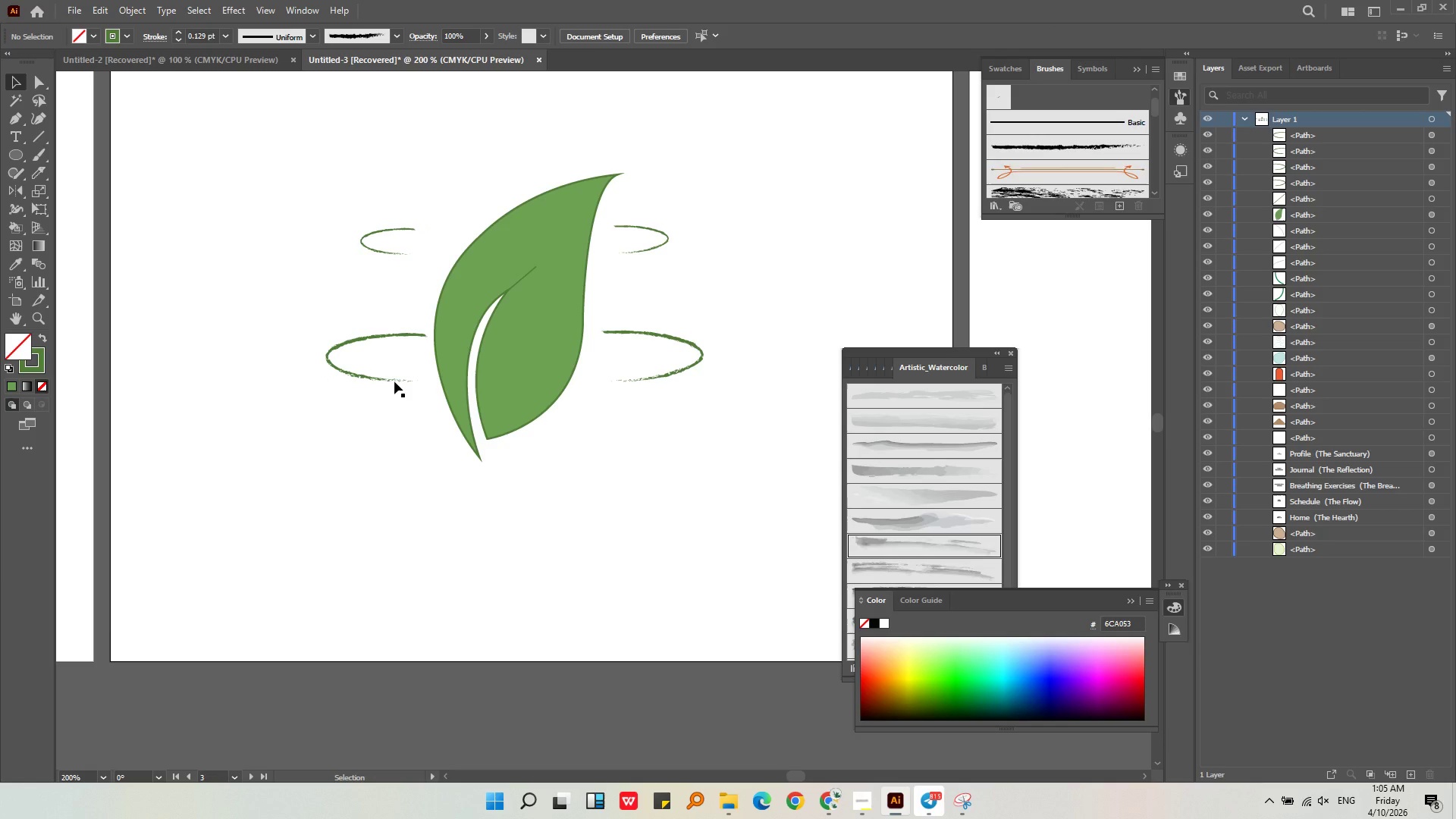 
left_click([394, 381])
 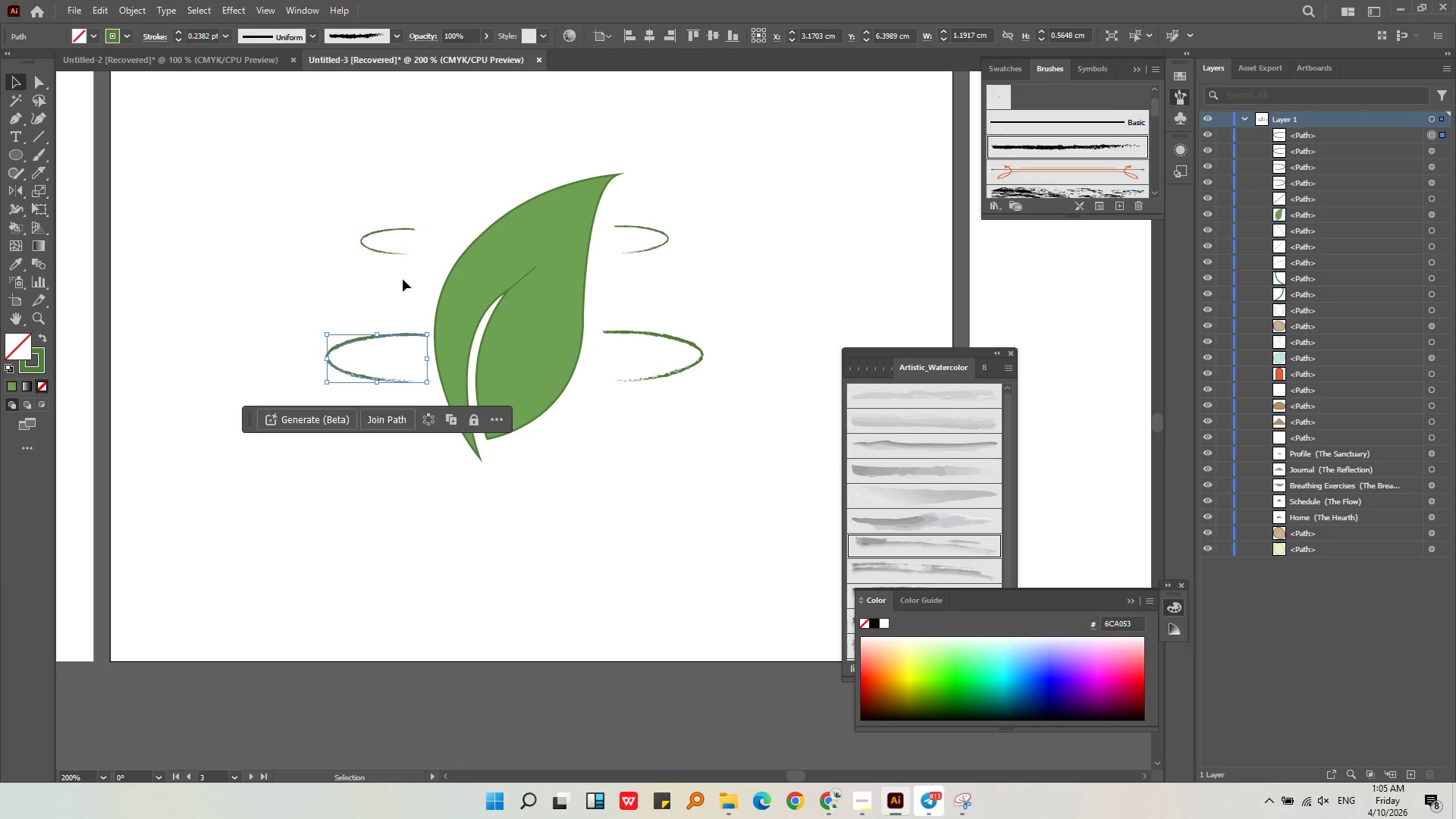 
key(Backspace)
 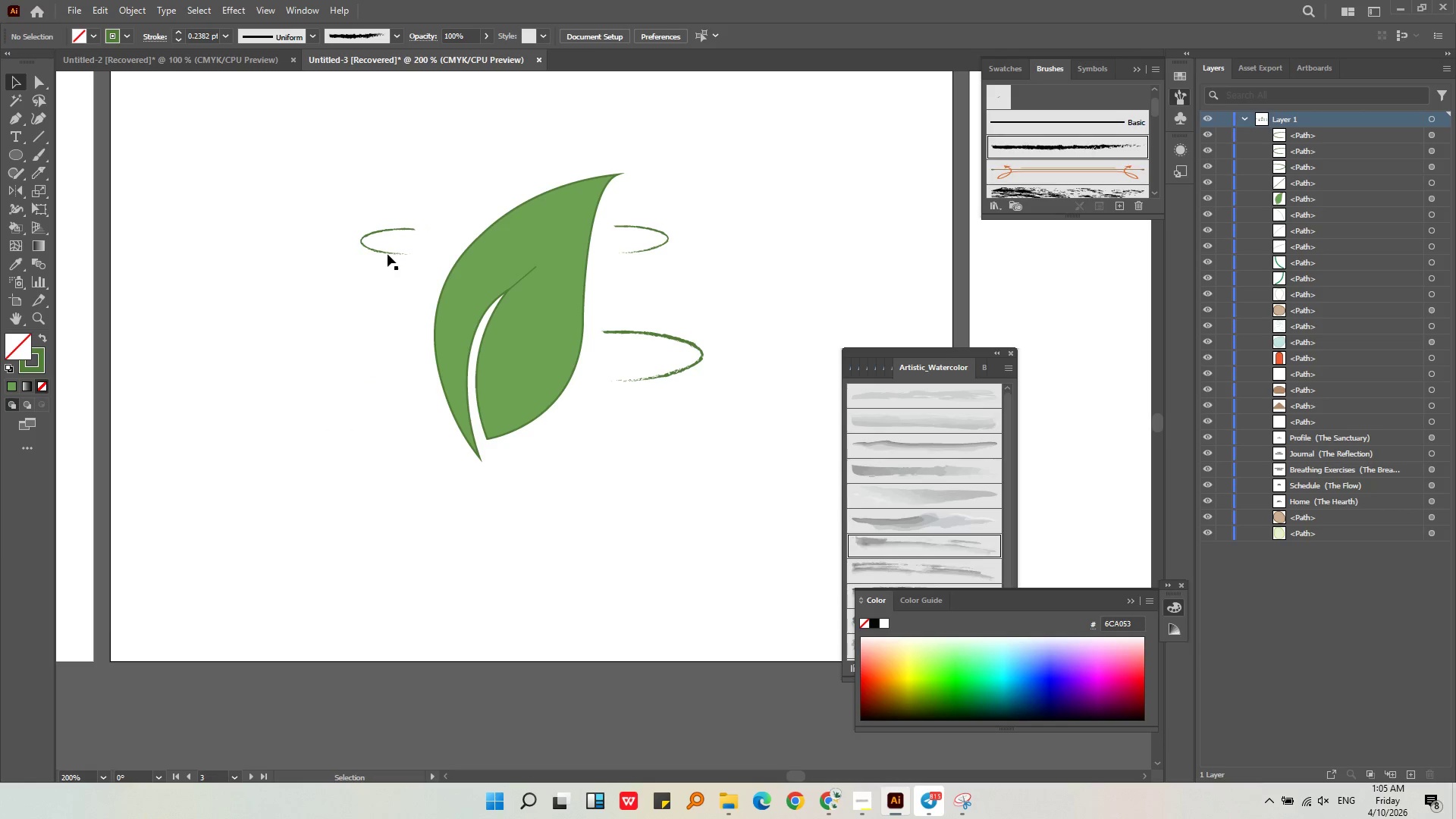 
left_click([388, 253])
 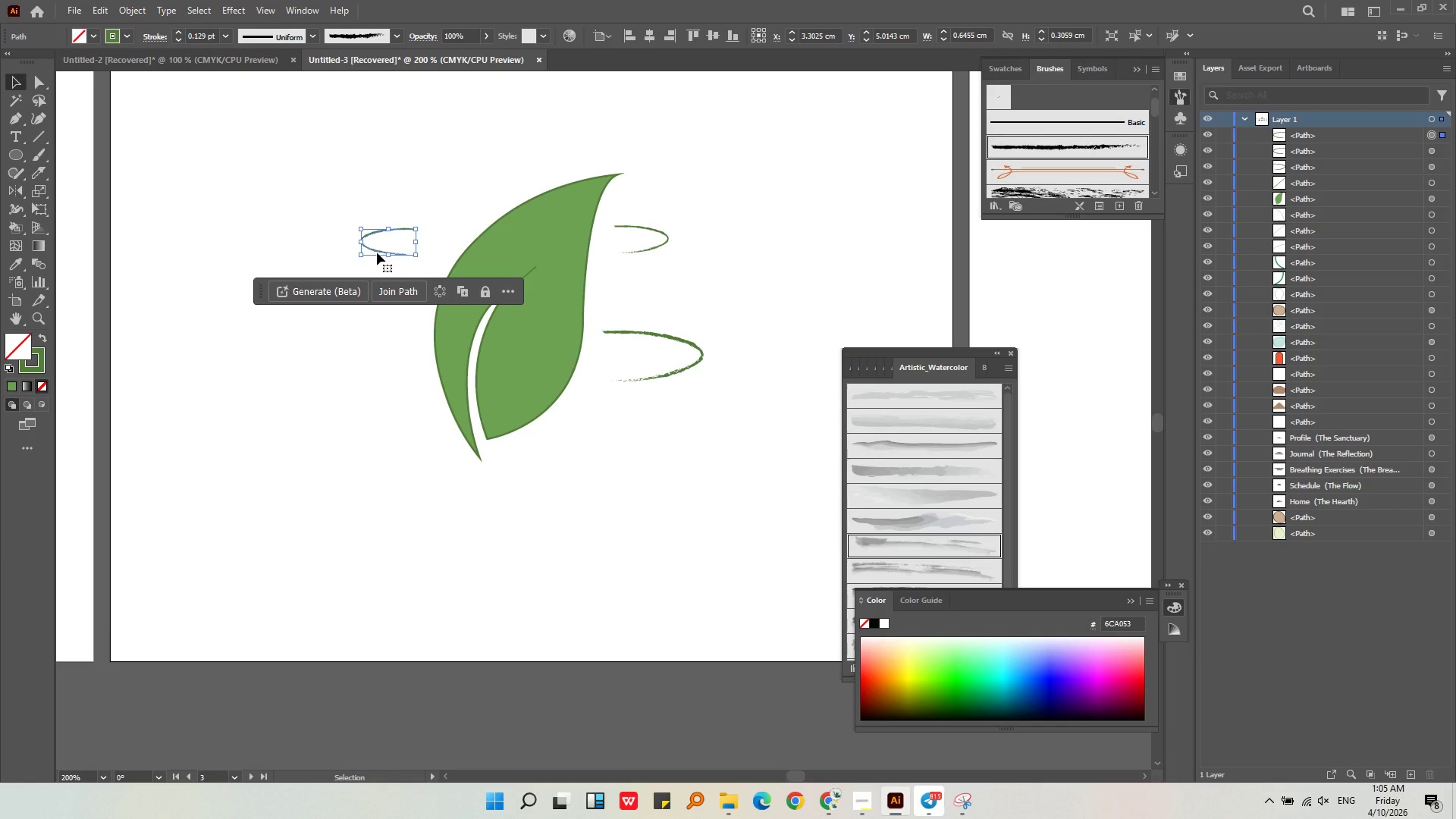 
left_click_drag(start_coordinate=[376, 252], to_coordinate=[409, 275])
 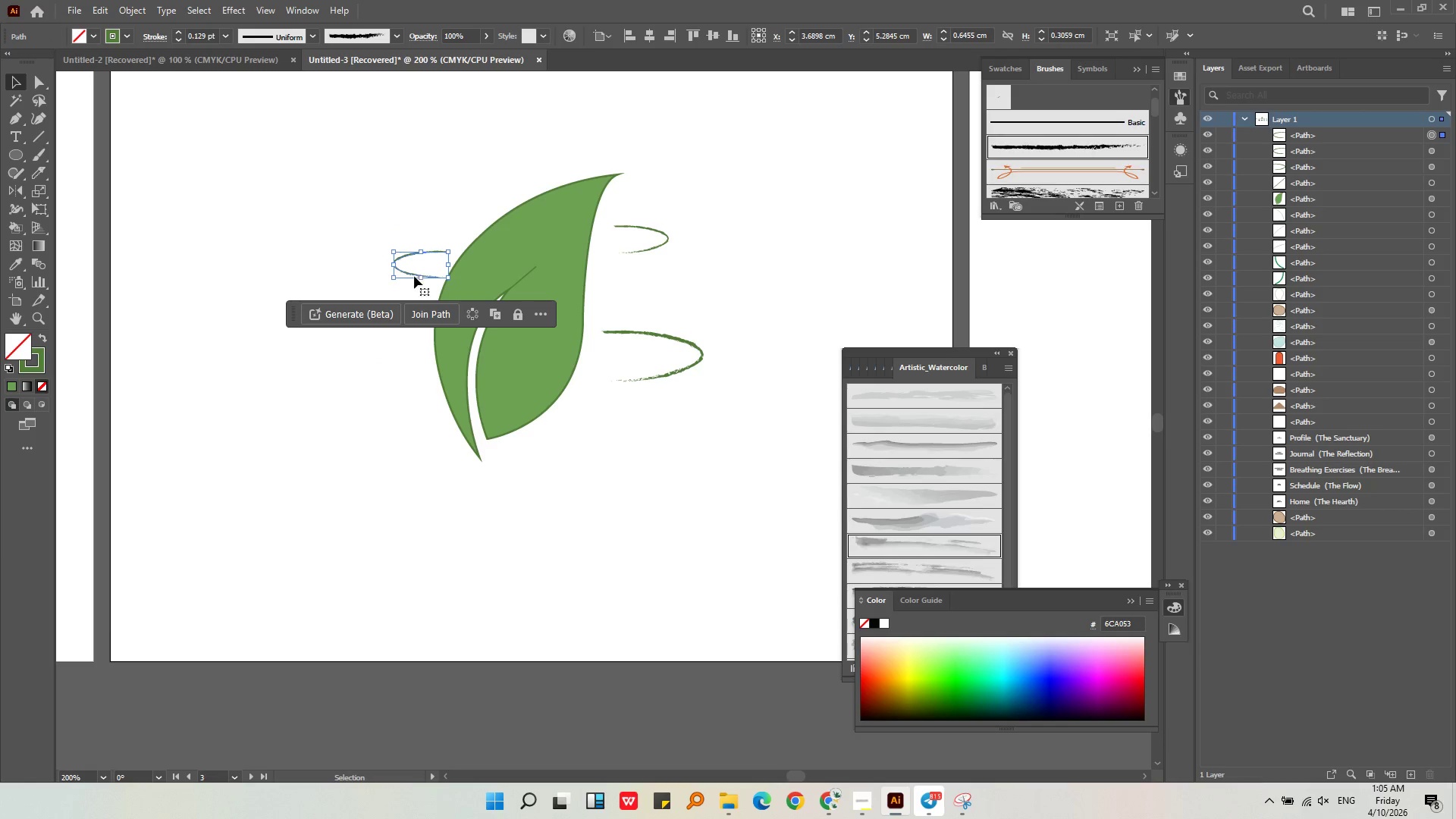 
left_click_drag(start_coordinate=[409, 272], to_coordinate=[381, 270])
 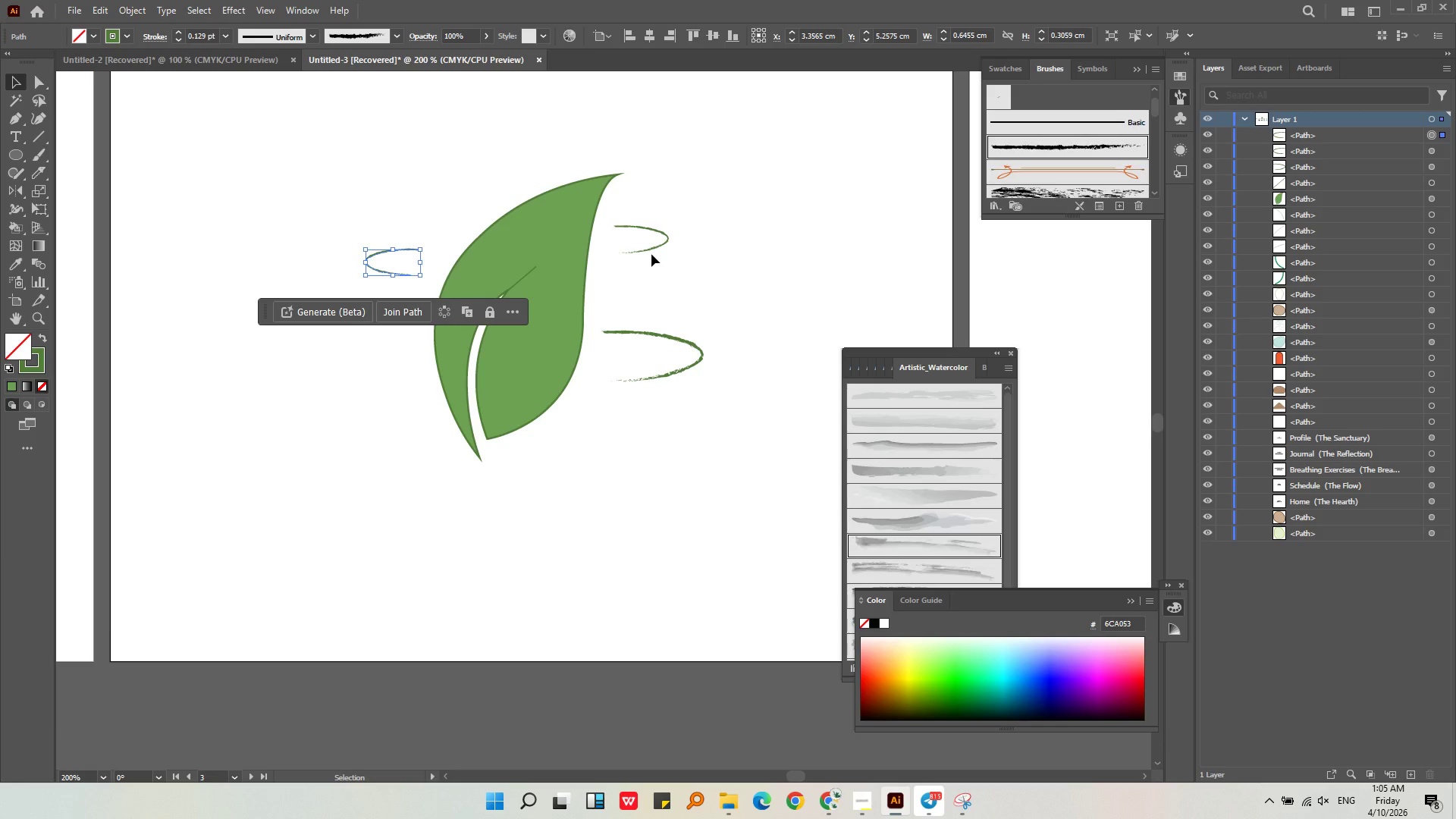 
left_click([651, 250])
 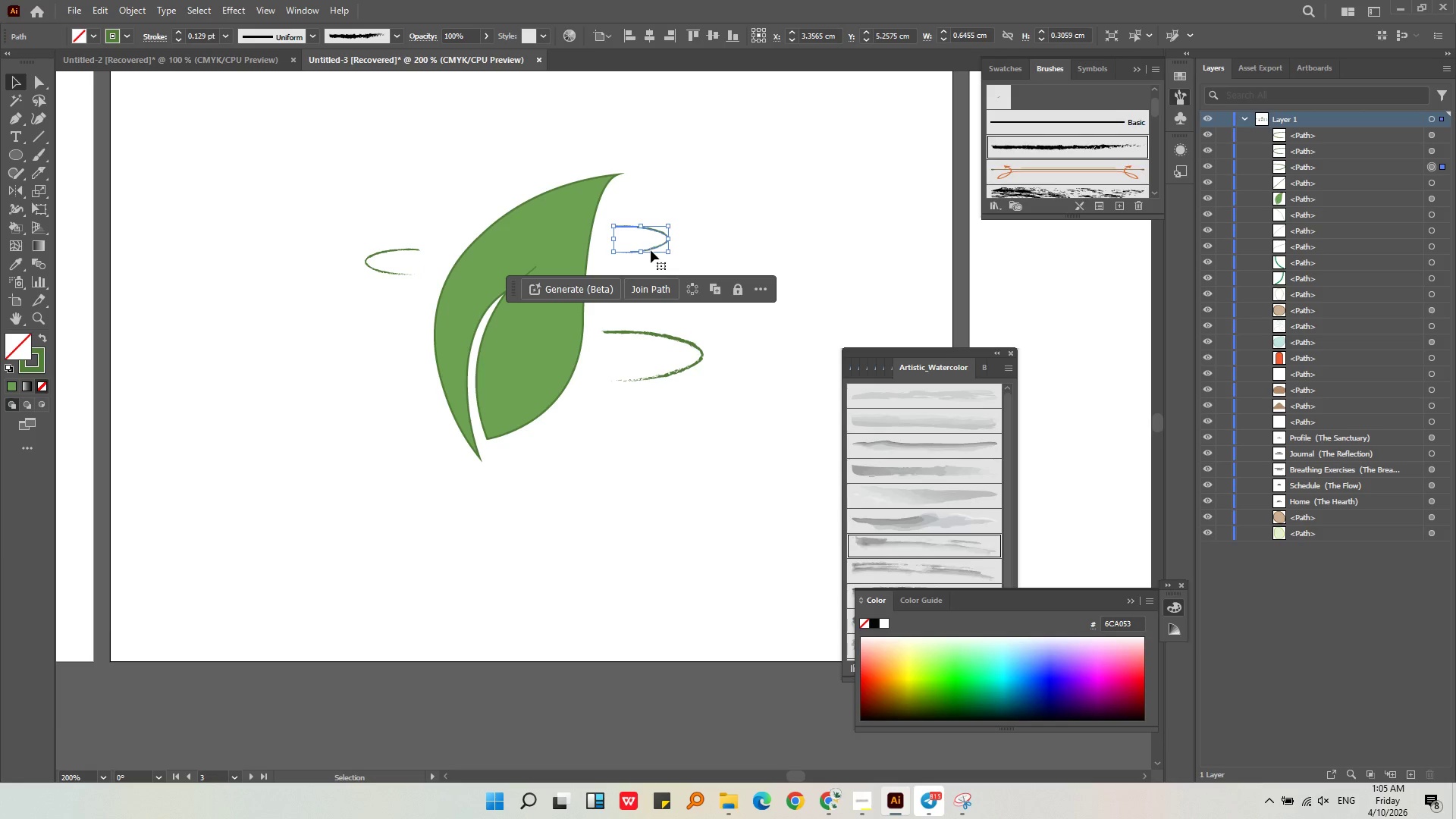 
key(Control+C)
 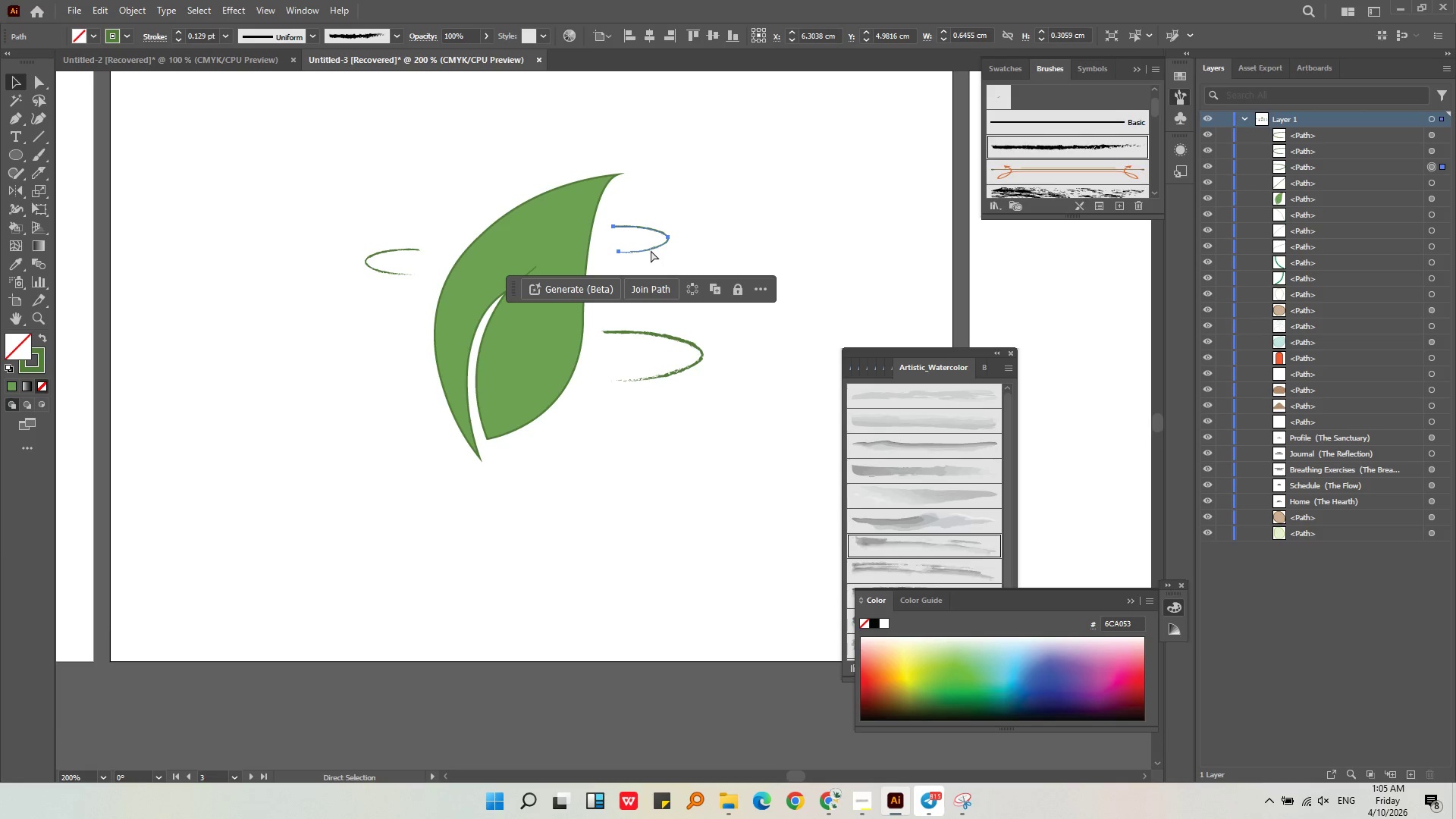 
key(Control+V)
 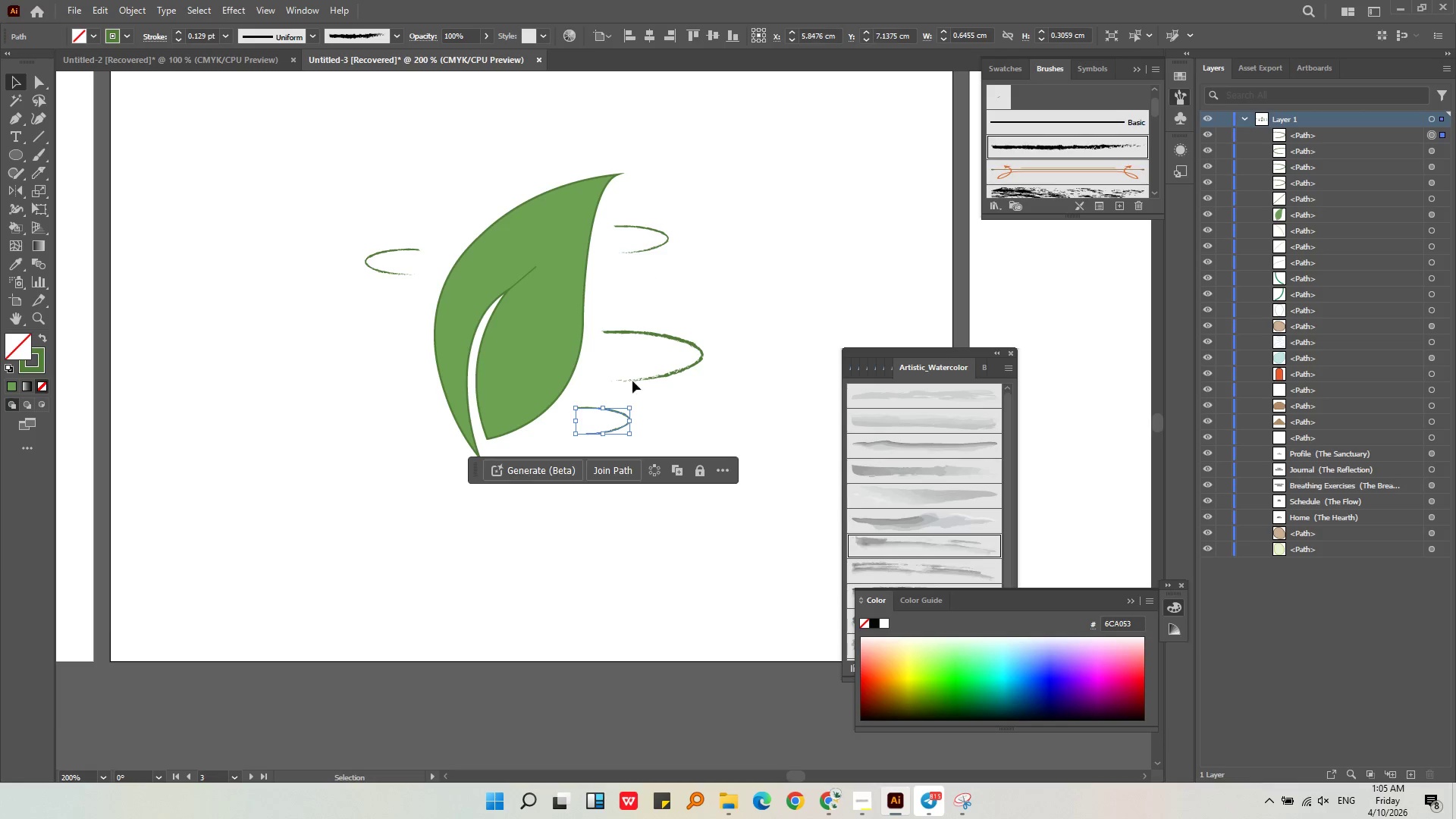 
key(Alt+AltLeft)
 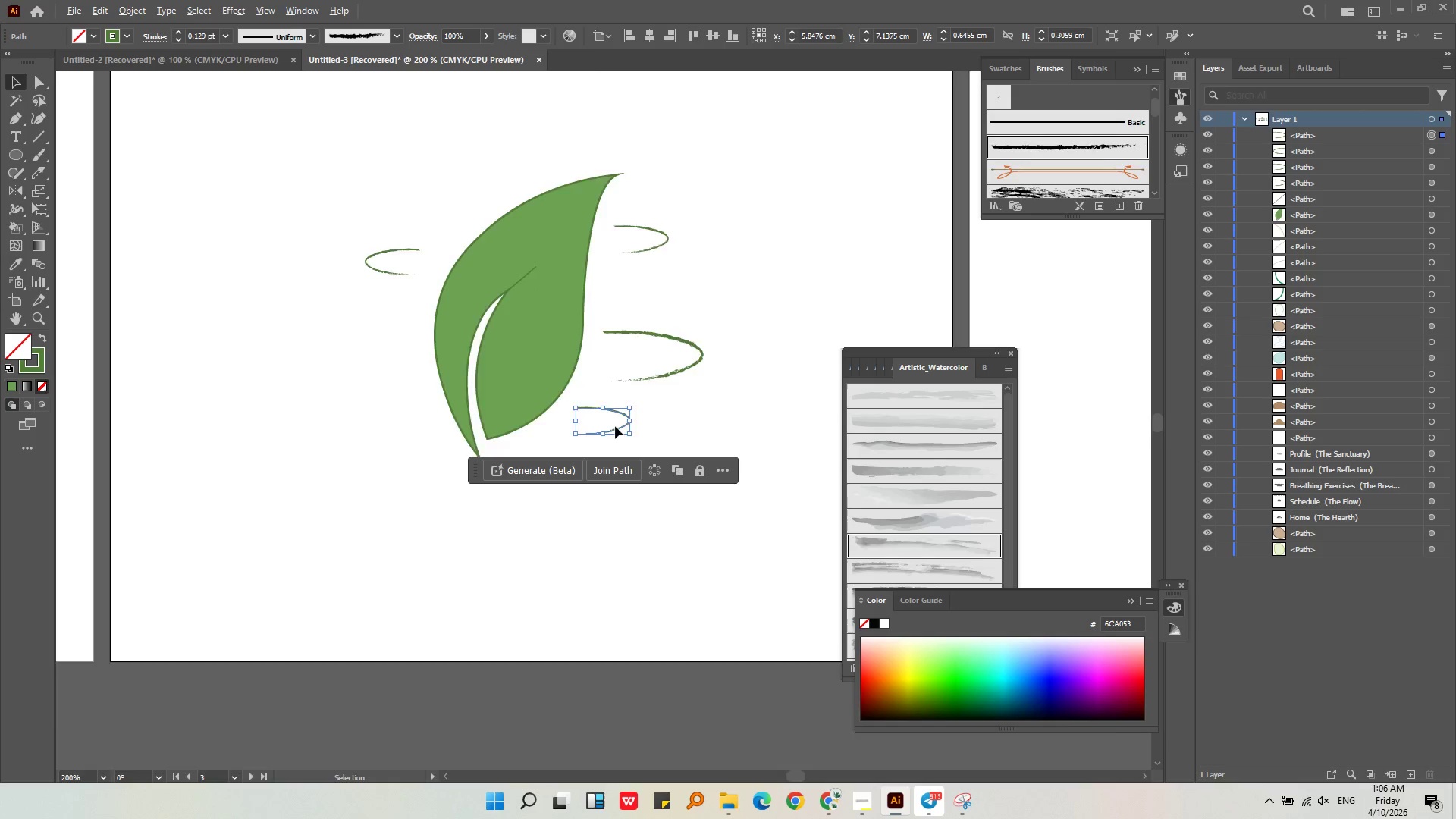 
scroll: coordinate [615, 426], scroll_direction: up, amount: 1.0
 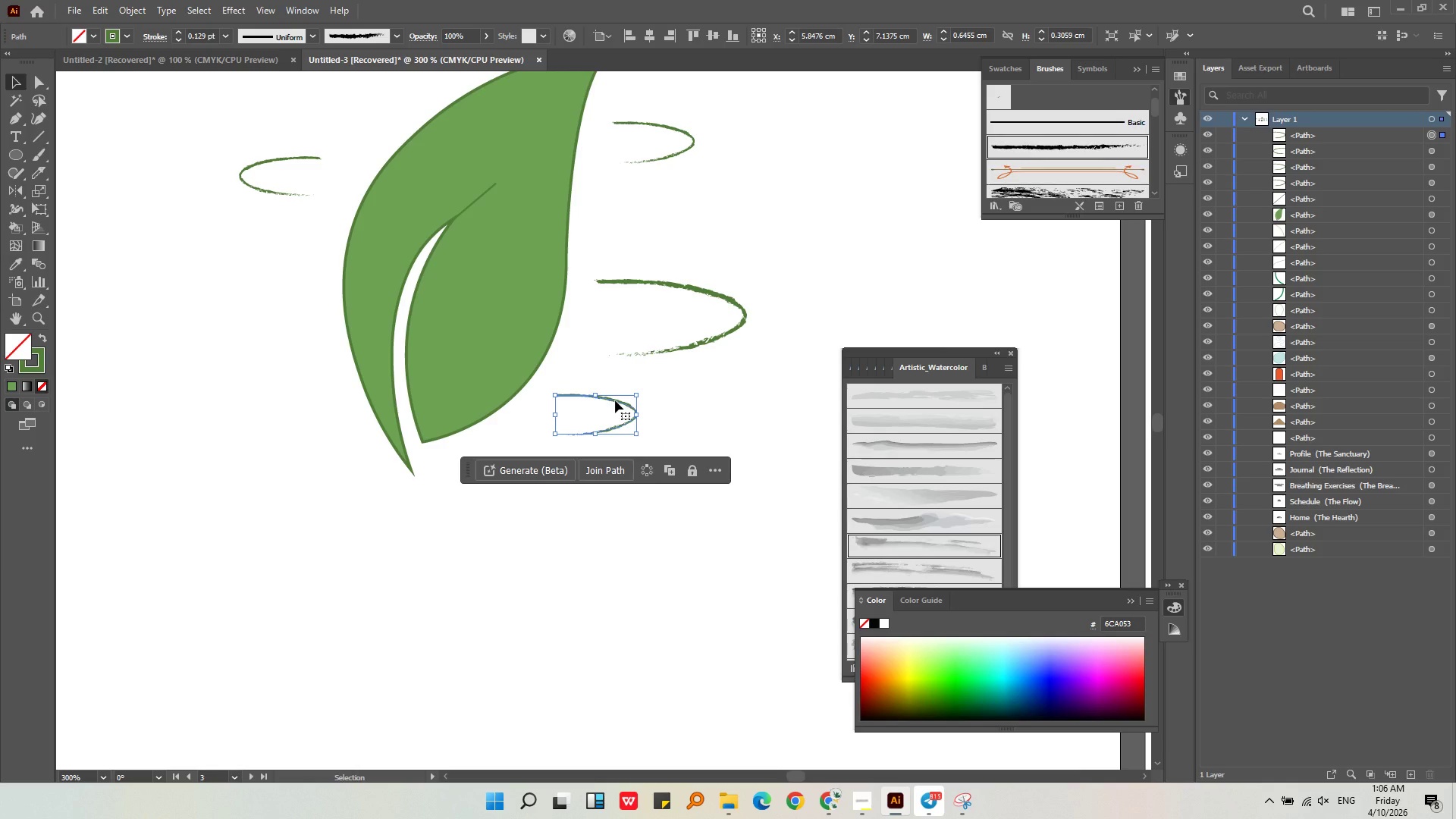 
left_click_drag(start_coordinate=[615, 400], to_coordinate=[615, 378])
 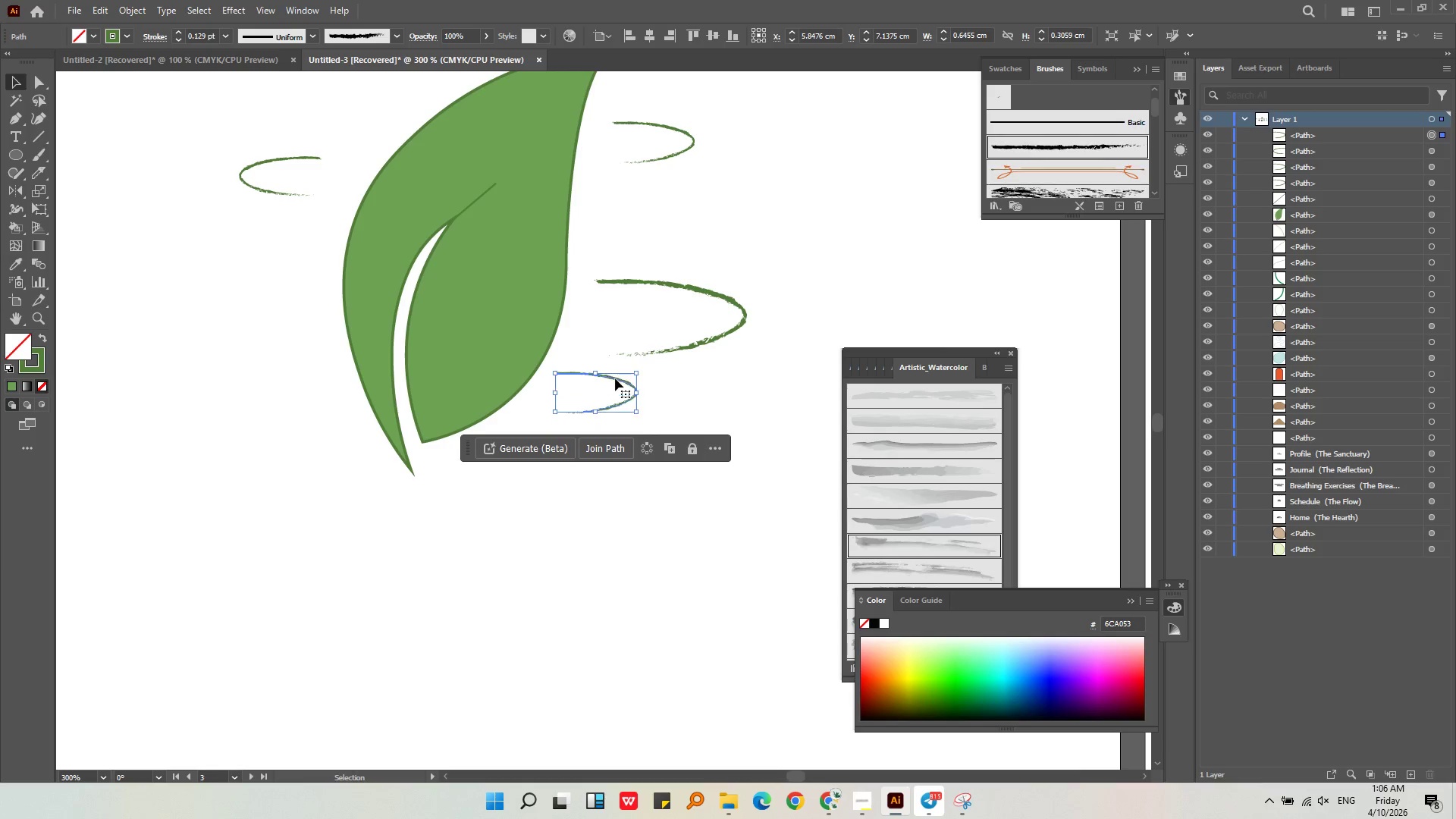 
key(Alt+AltLeft)
 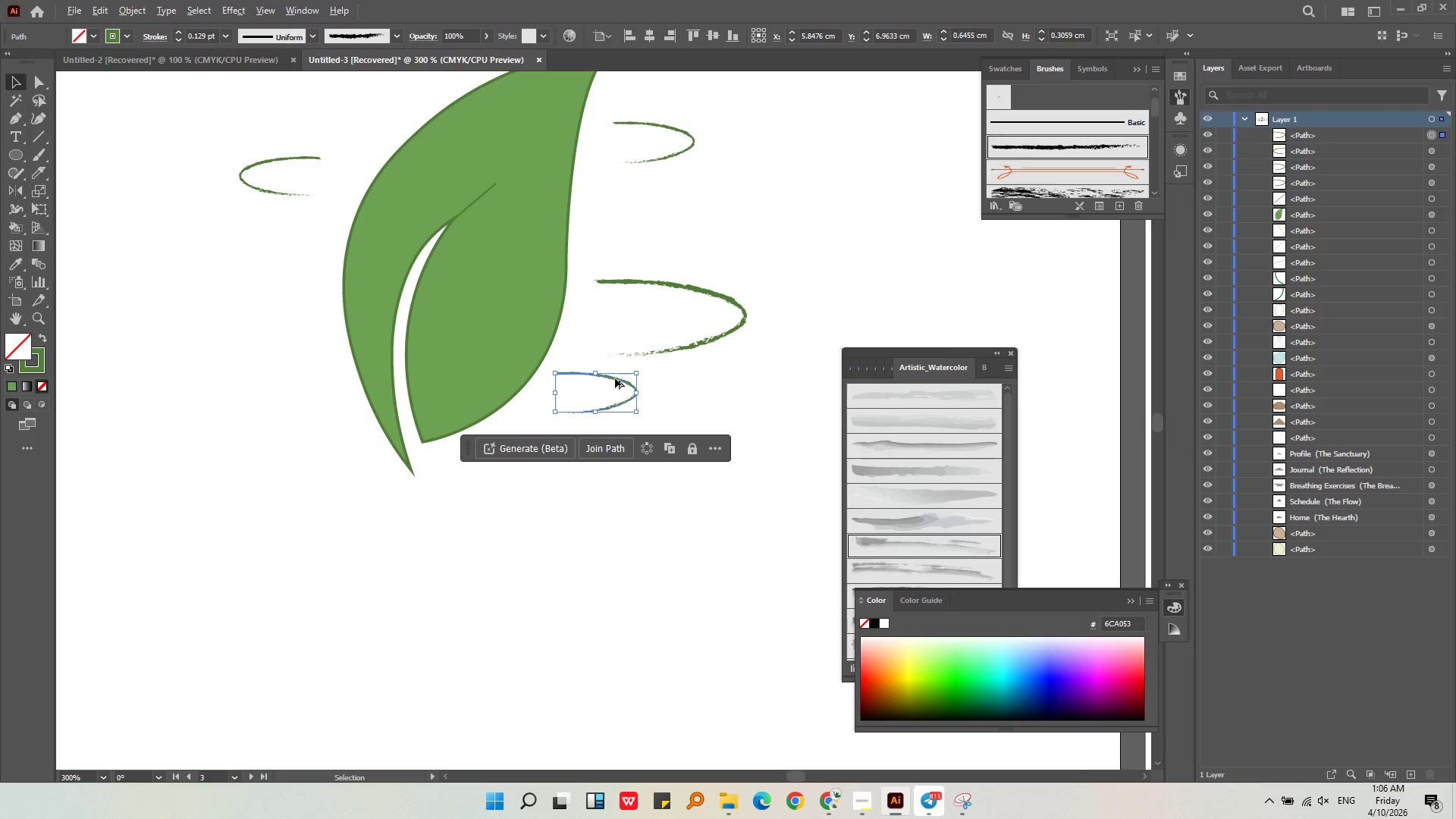 
left_click([678, 469])
 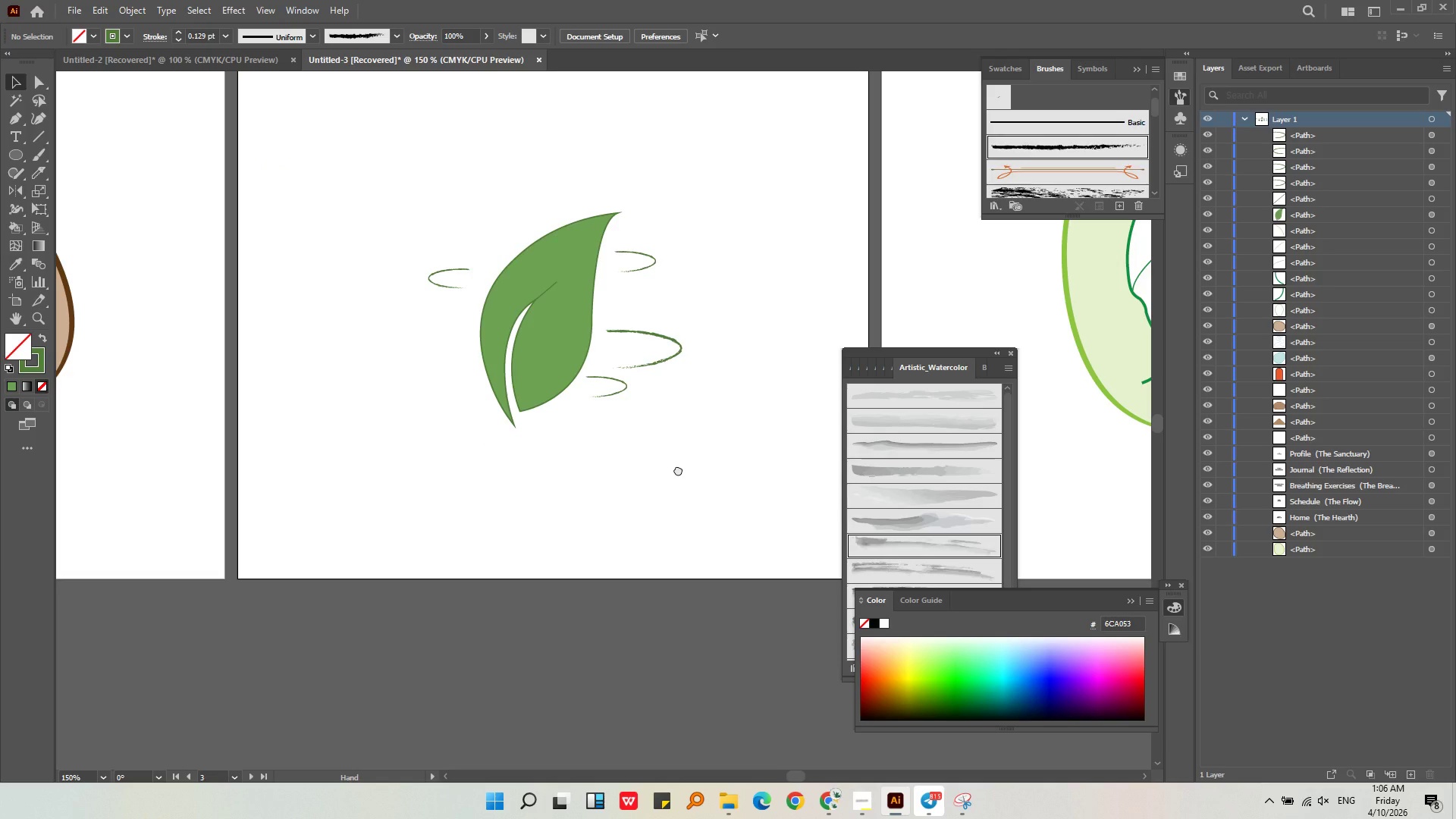 
scroll: coordinate [615, 378], scroll_direction: down, amount: 2.0
 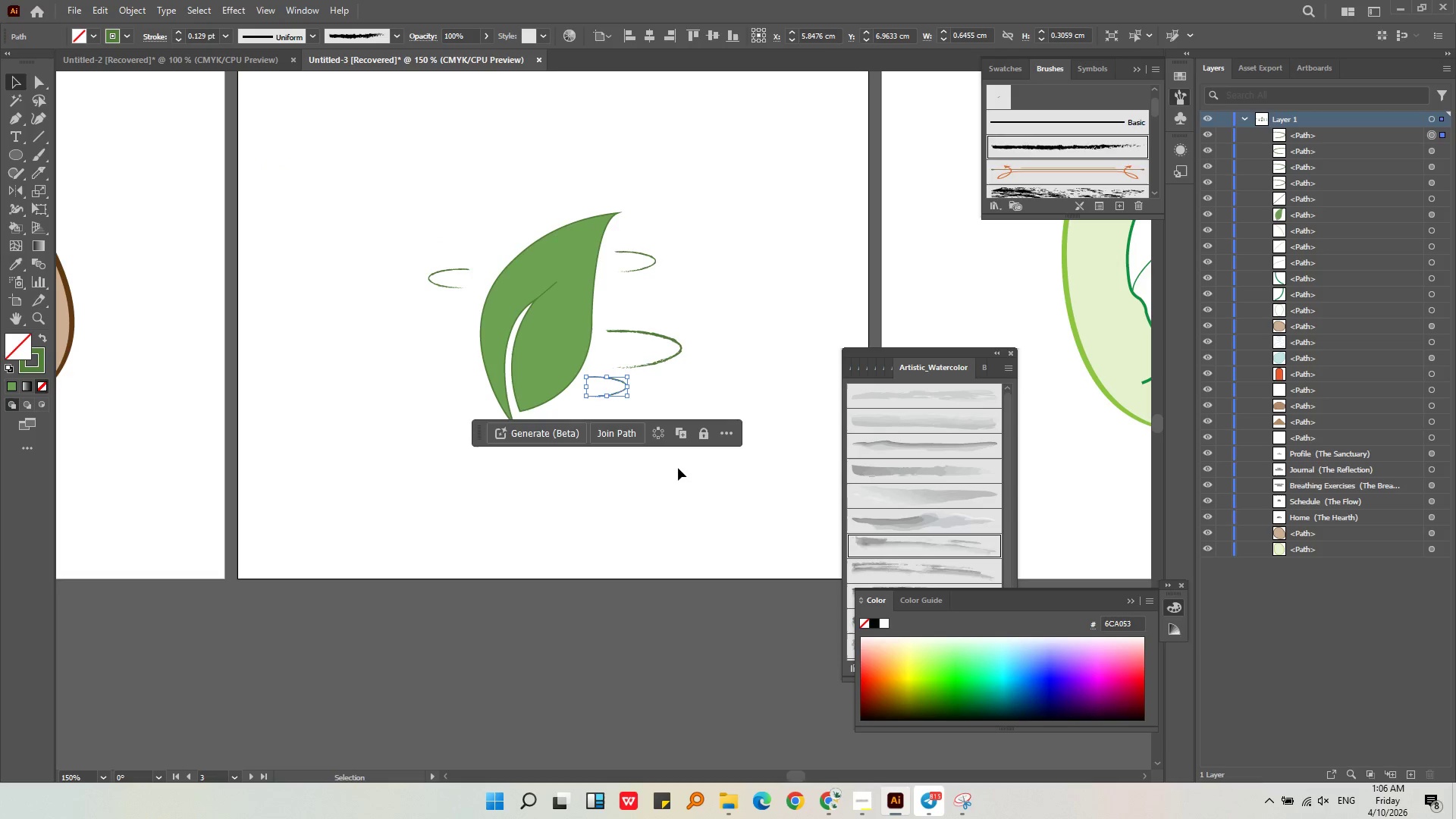 
middle_click([678, 469])
 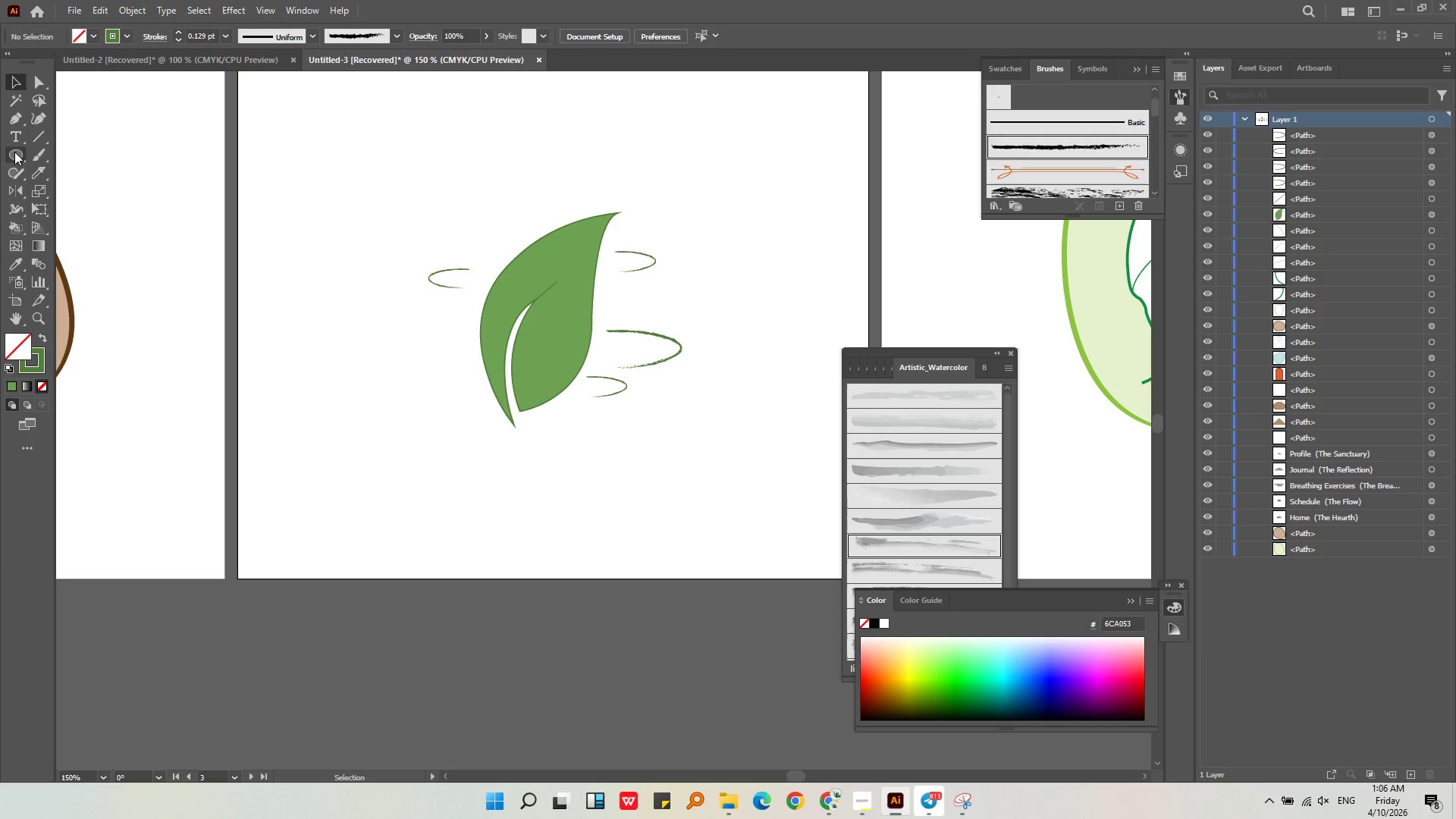 
left_click([14, 153])
 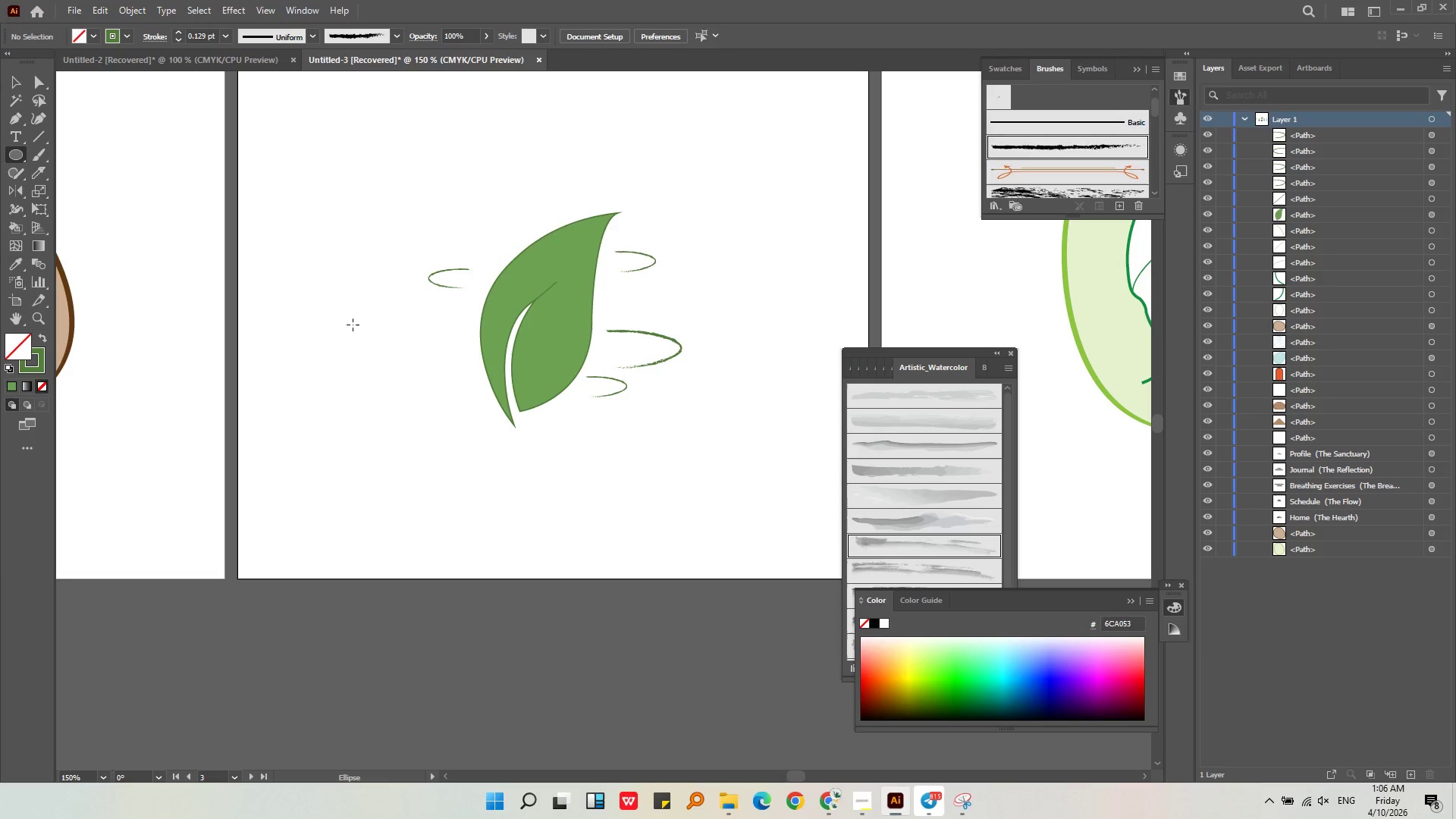 
left_click_drag(start_coordinate=[353, 325], to_coordinate=[367, 353])
 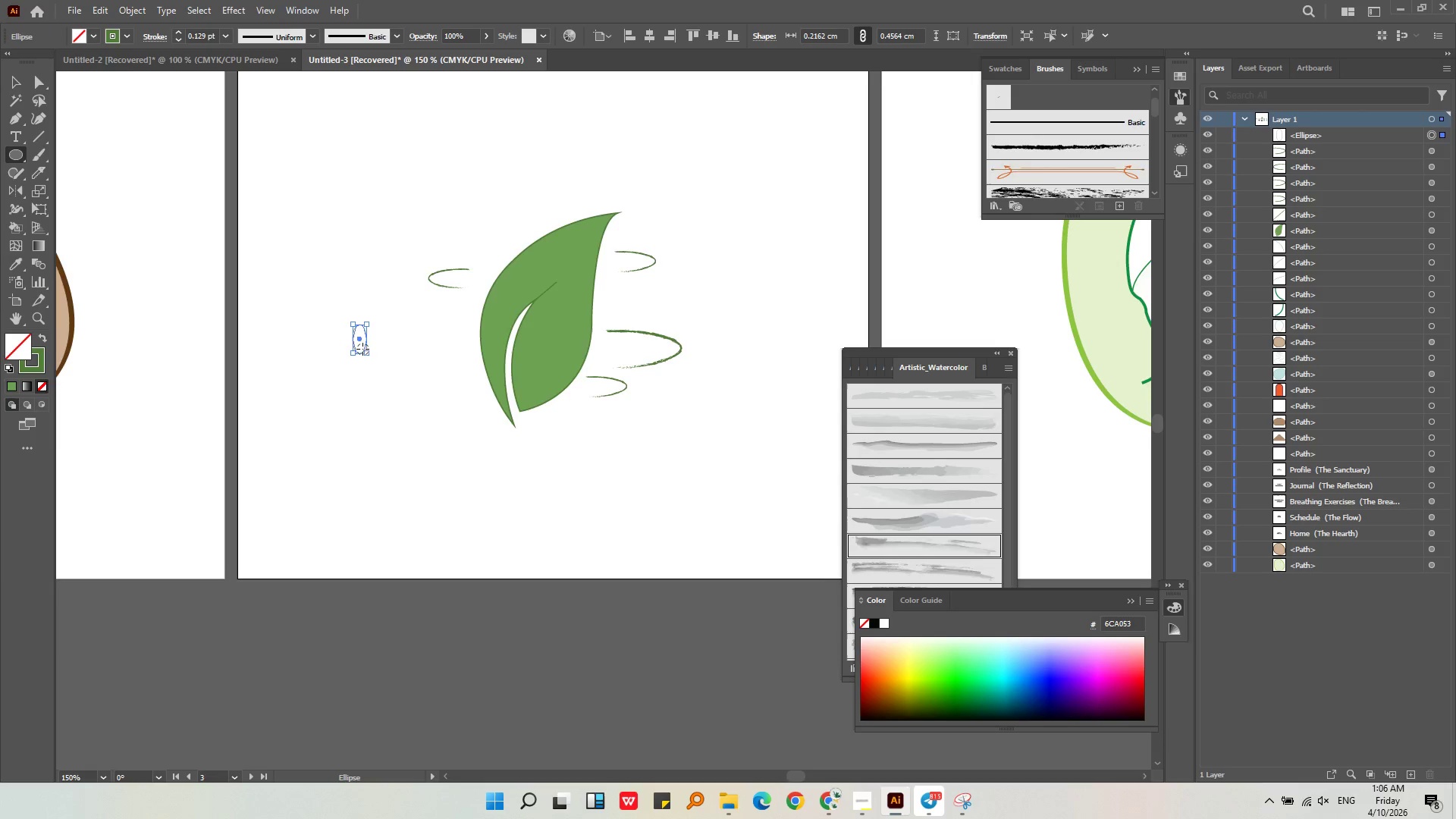 
hold_key(key=AltLeft, duration=0.67)
scroll: coordinate [395, 348], scroll_direction: up, amount: 5.0
 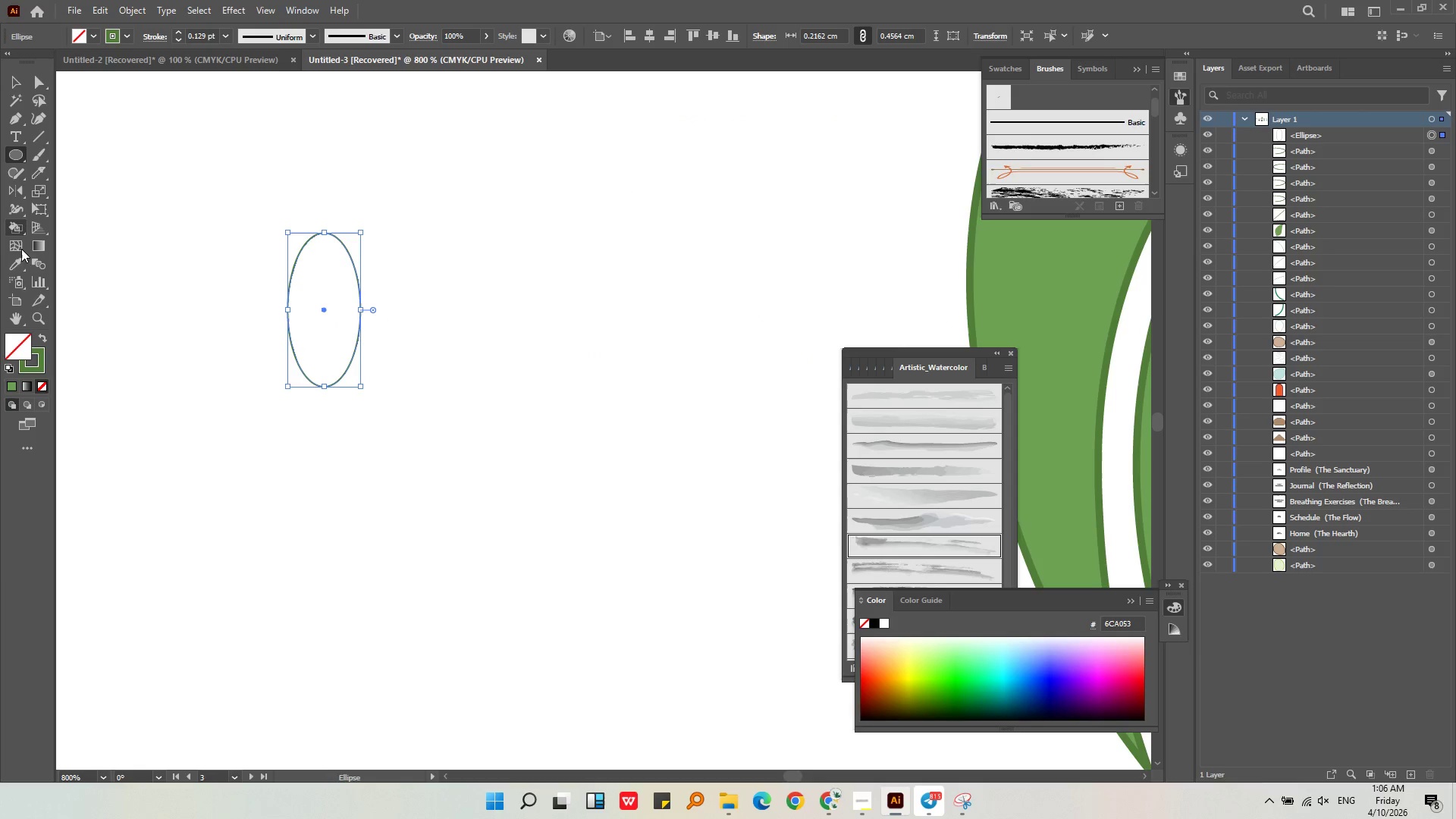 
left_click([20, 259])
 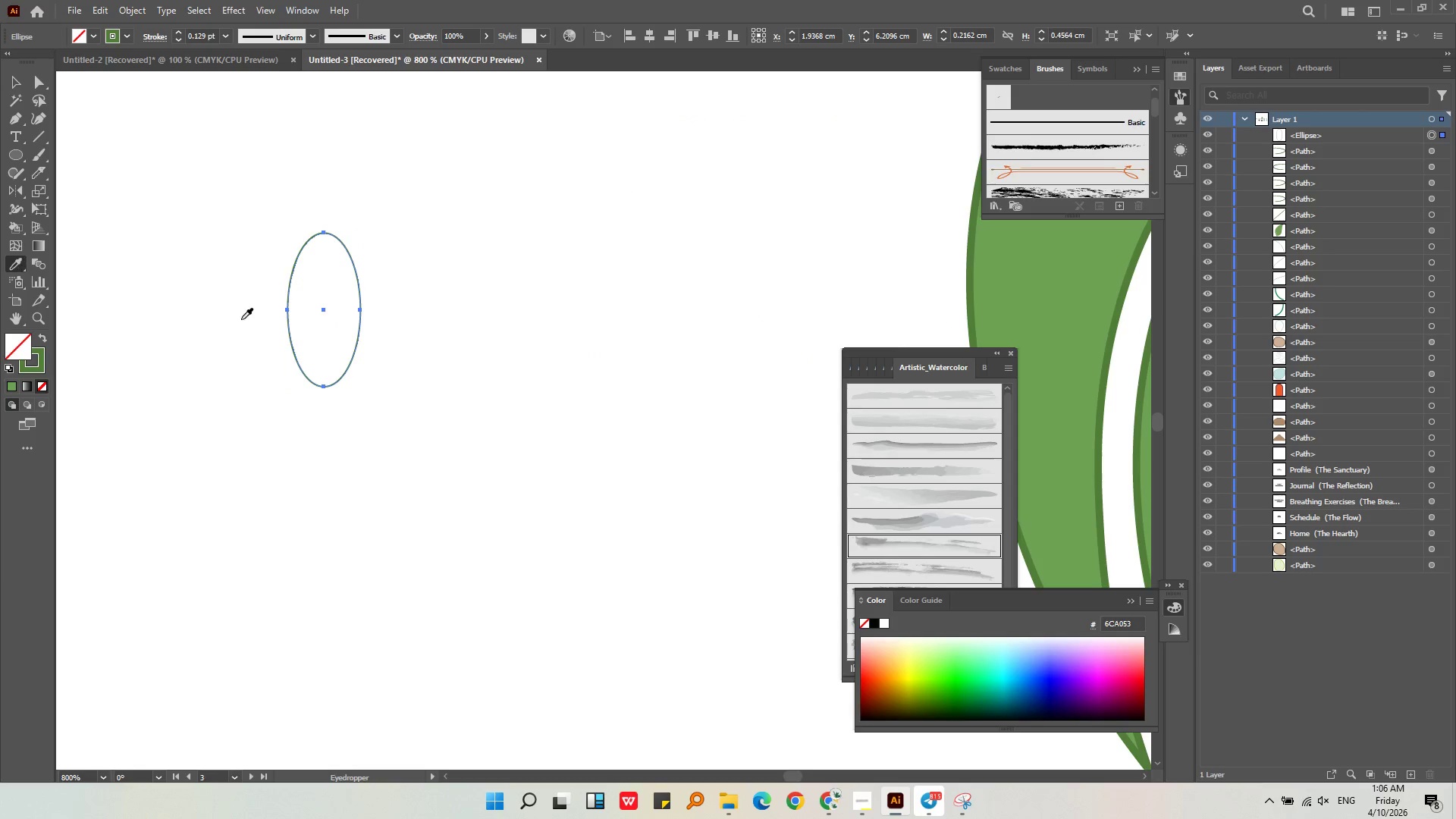 
key(Alt+AltLeft)
 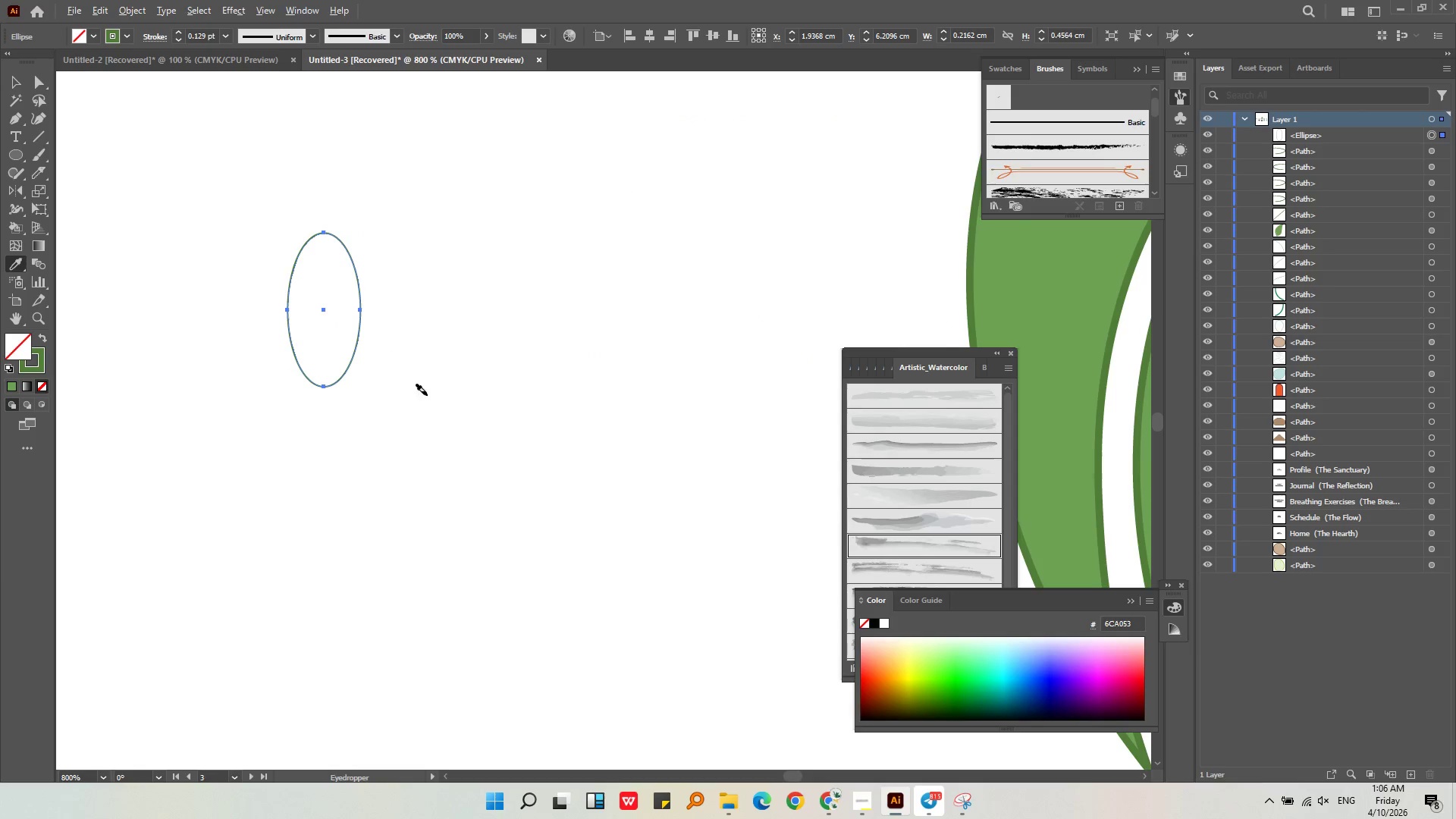 
scroll: coordinate [453, 397], scroll_direction: down, amount: 2.0
 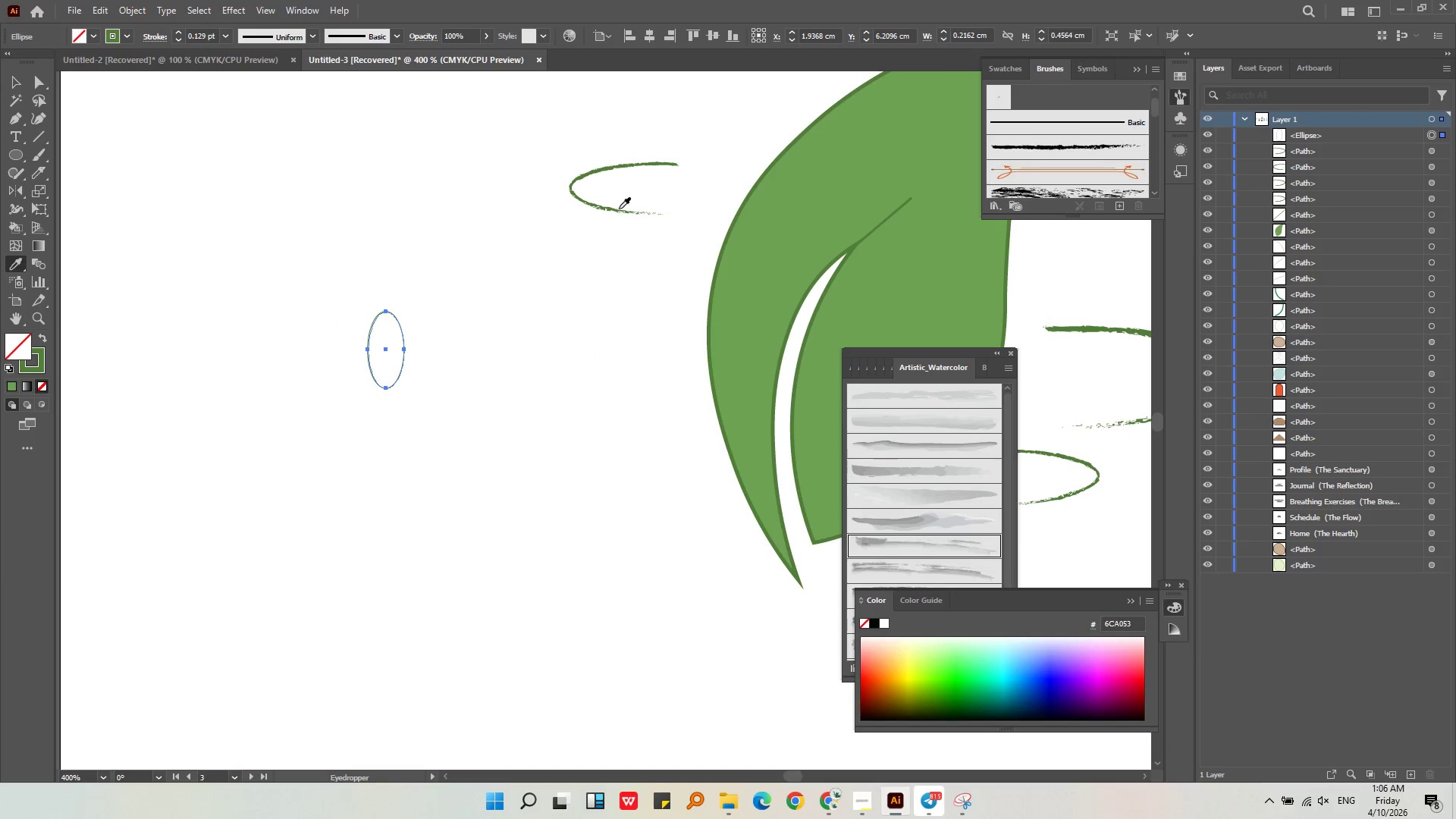 
left_click([619, 209])
 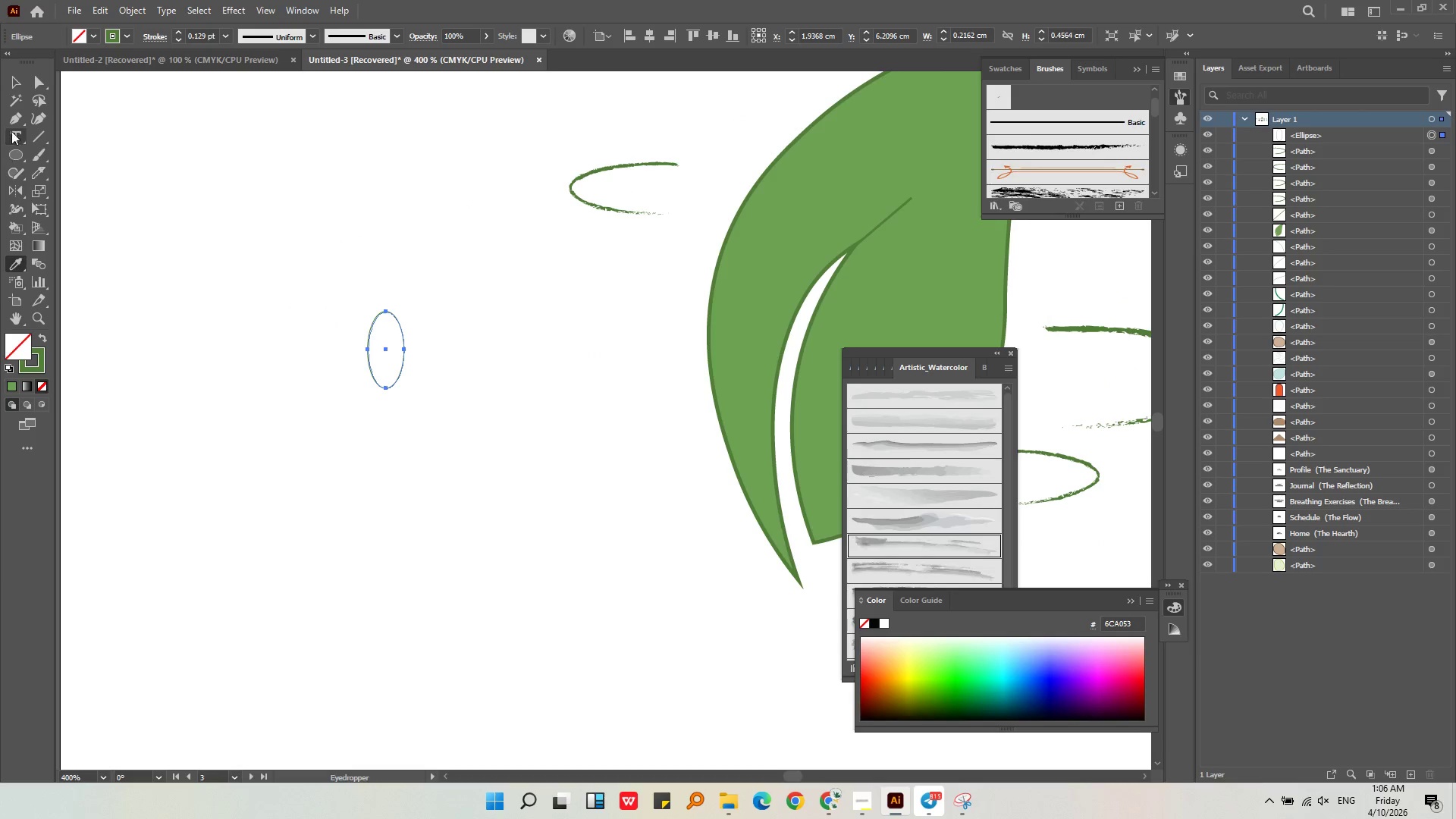 
left_click([12, 87])
 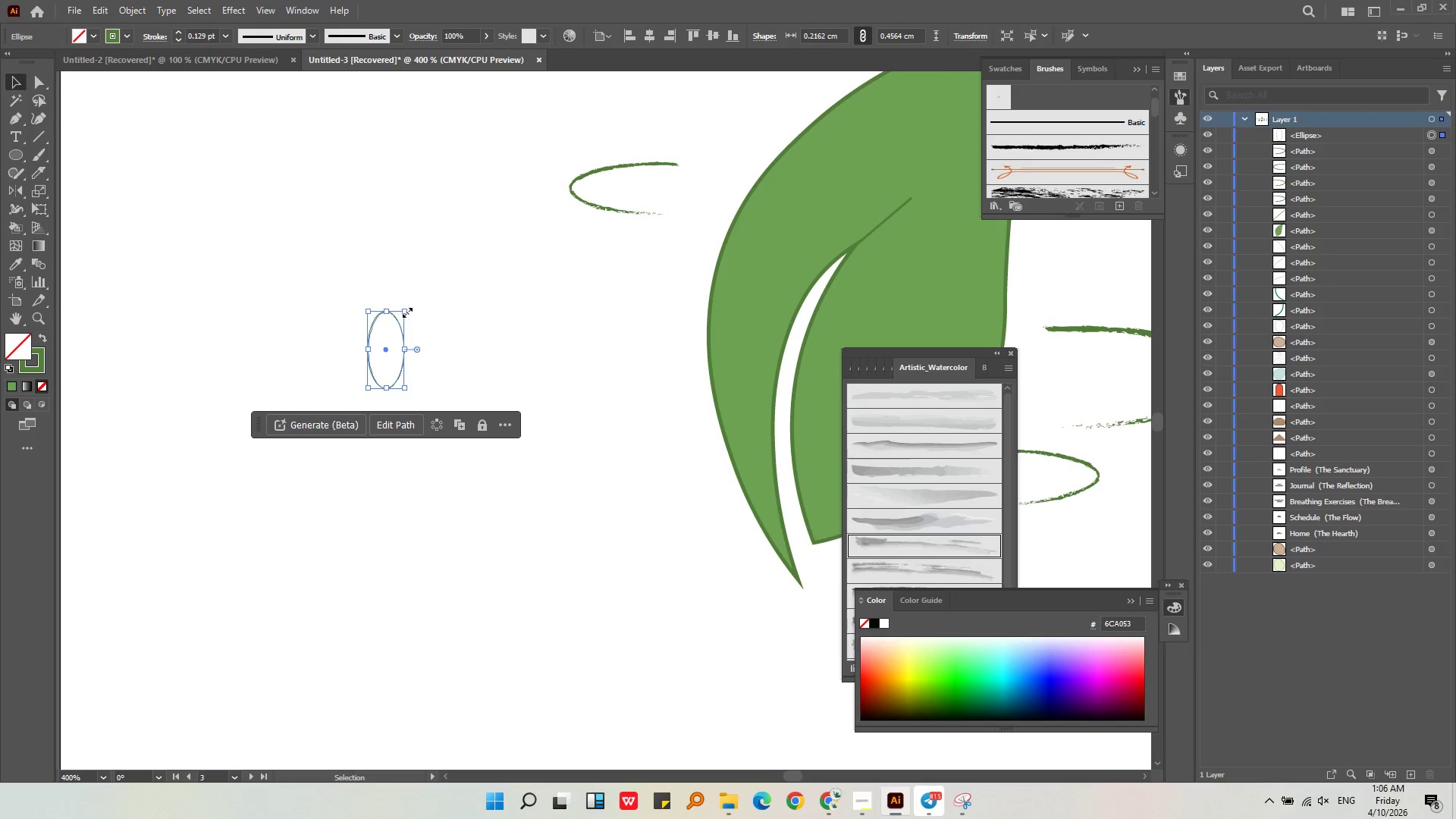 
left_click_drag(start_coordinate=[406, 312], to_coordinate=[414, 309])
 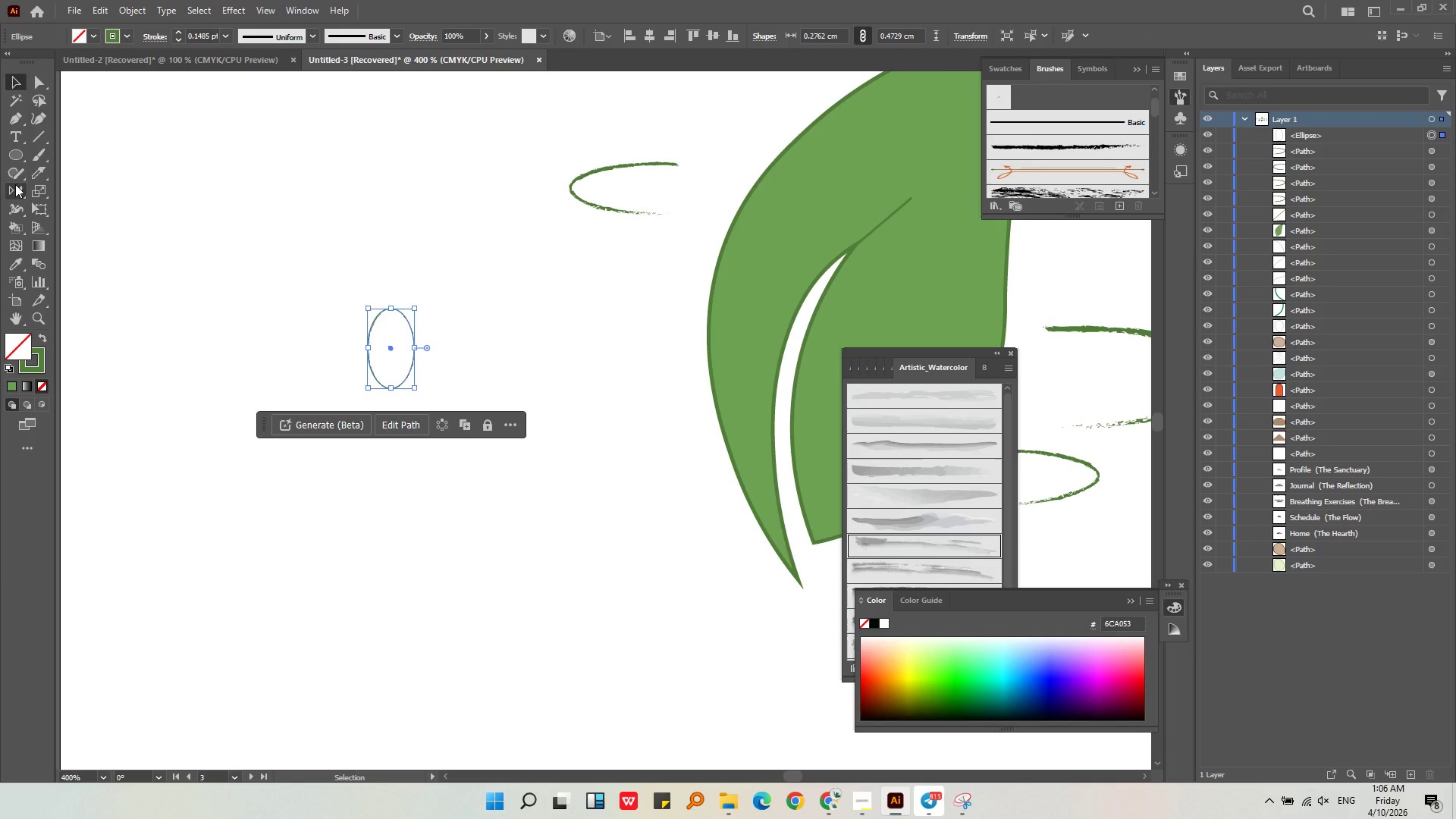 
left_click_drag(start_coordinate=[16, 190], to_coordinate=[46, 194])
 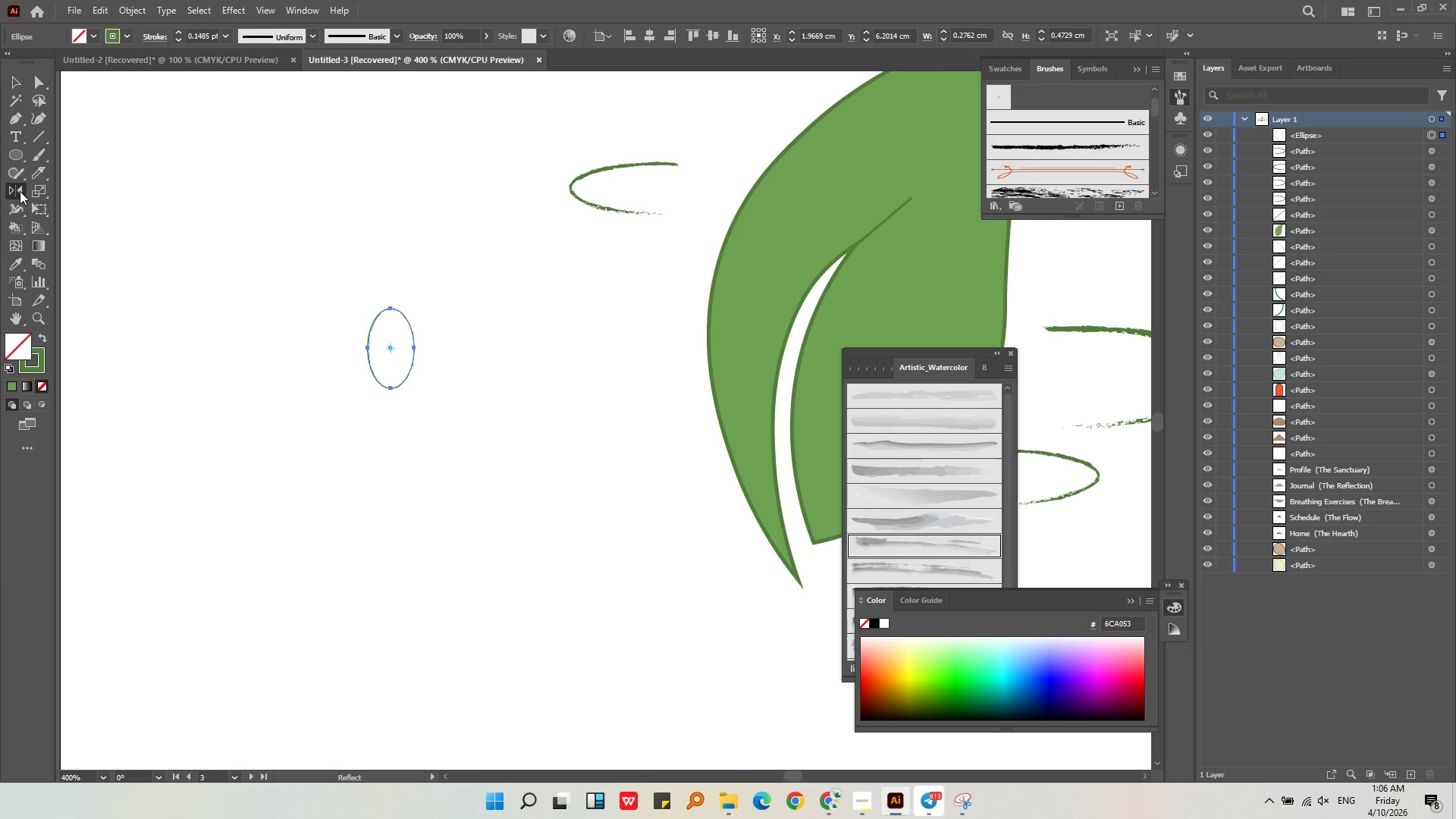 
left_click_drag(start_coordinate=[20, 191], to_coordinate=[50, 193])
 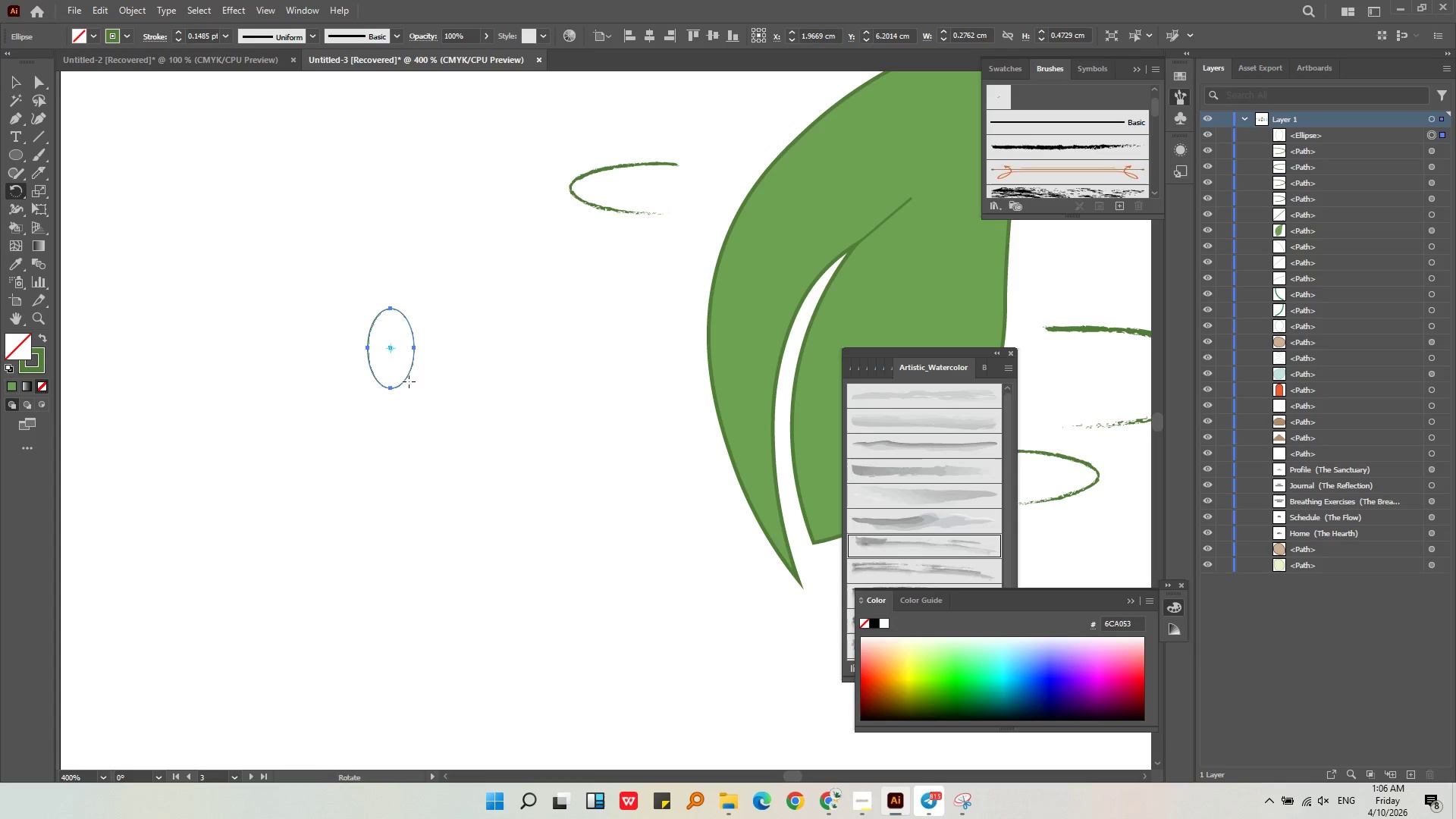 
left_click_drag(start_coordinate=[406, 381], to_coordinate=[372, 401])
 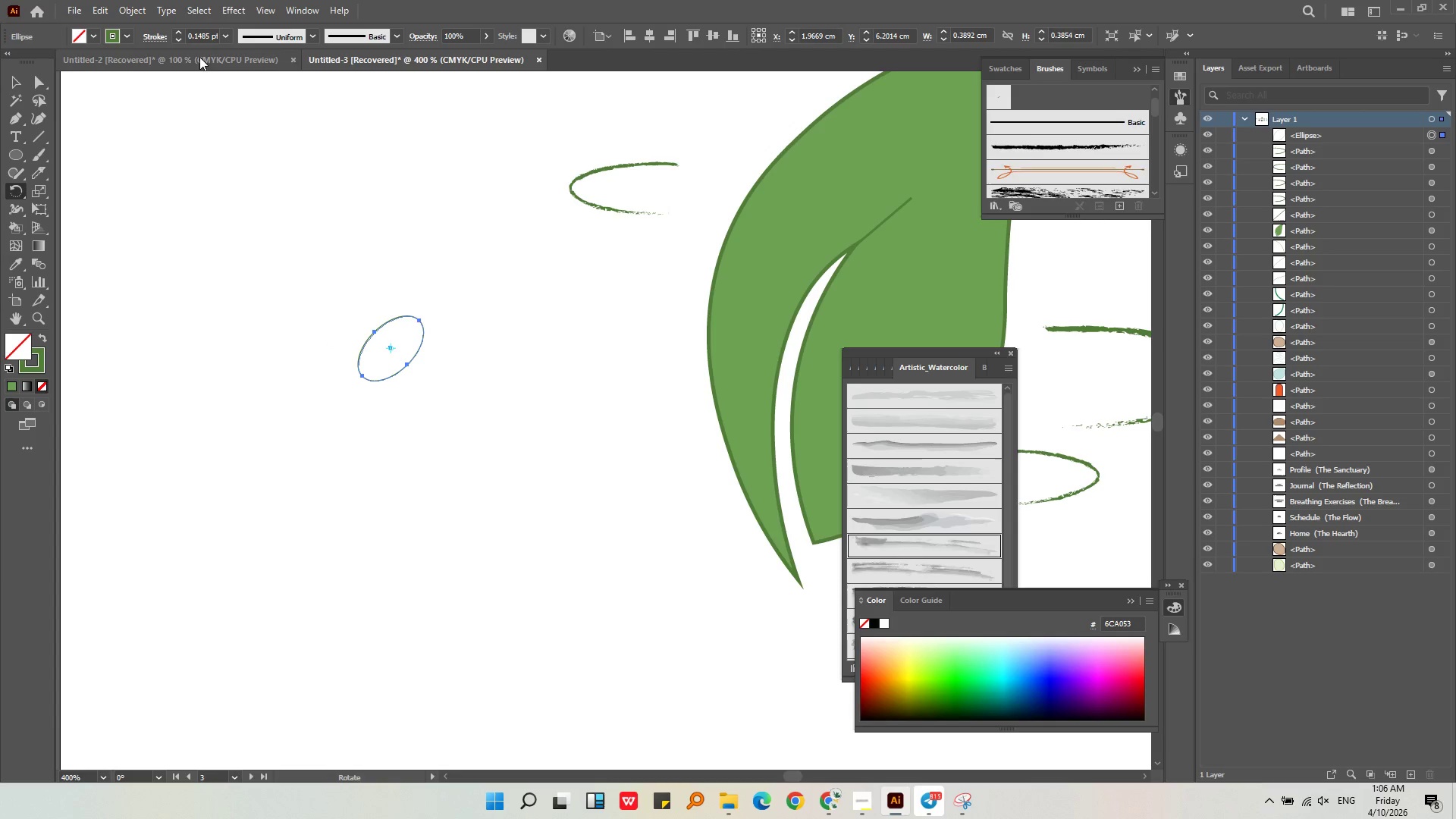 
scroll: coordinate [202, 38], scroll_direction: up, amount: 1.0
 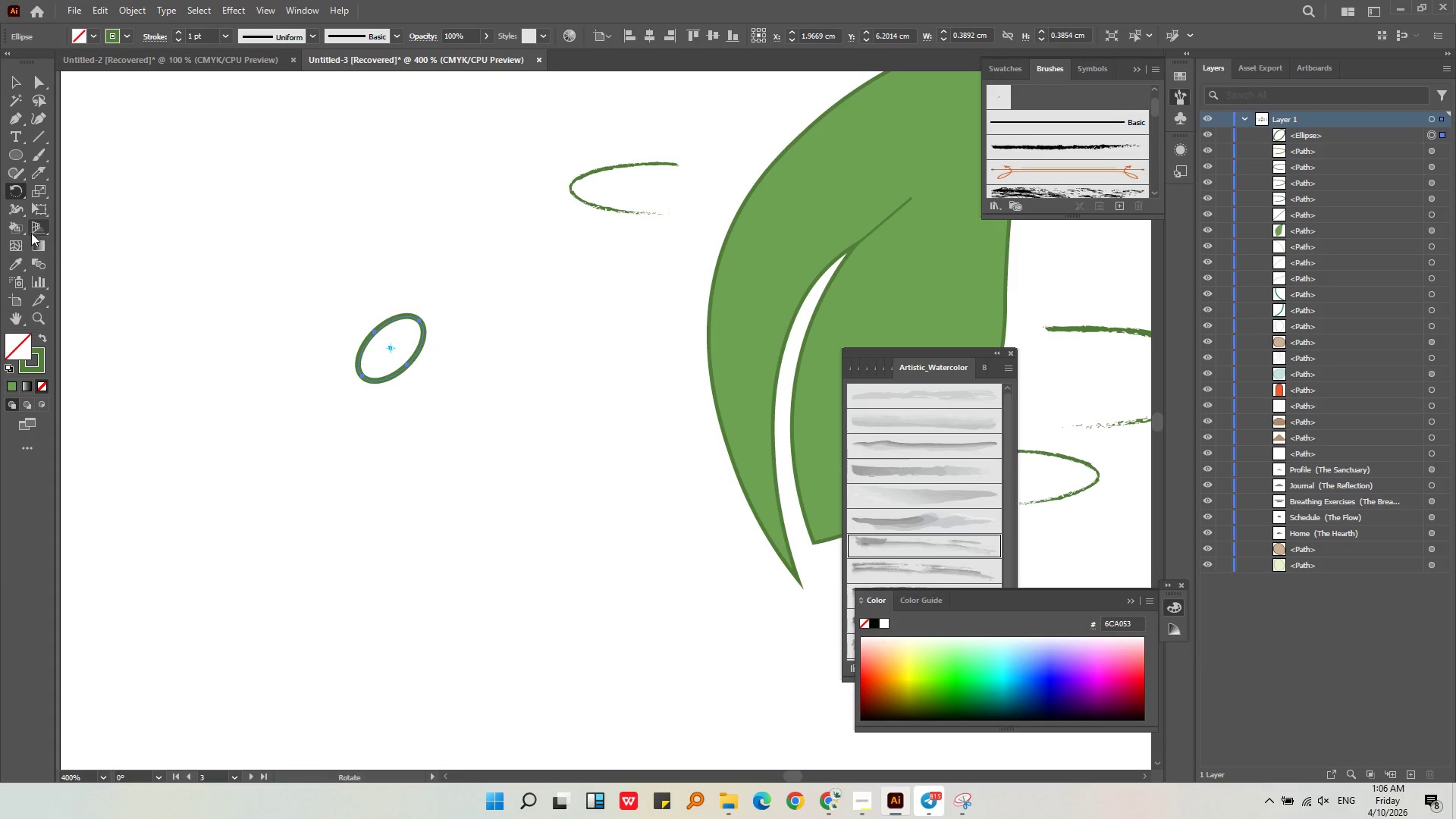 
left_click([16, 258])
 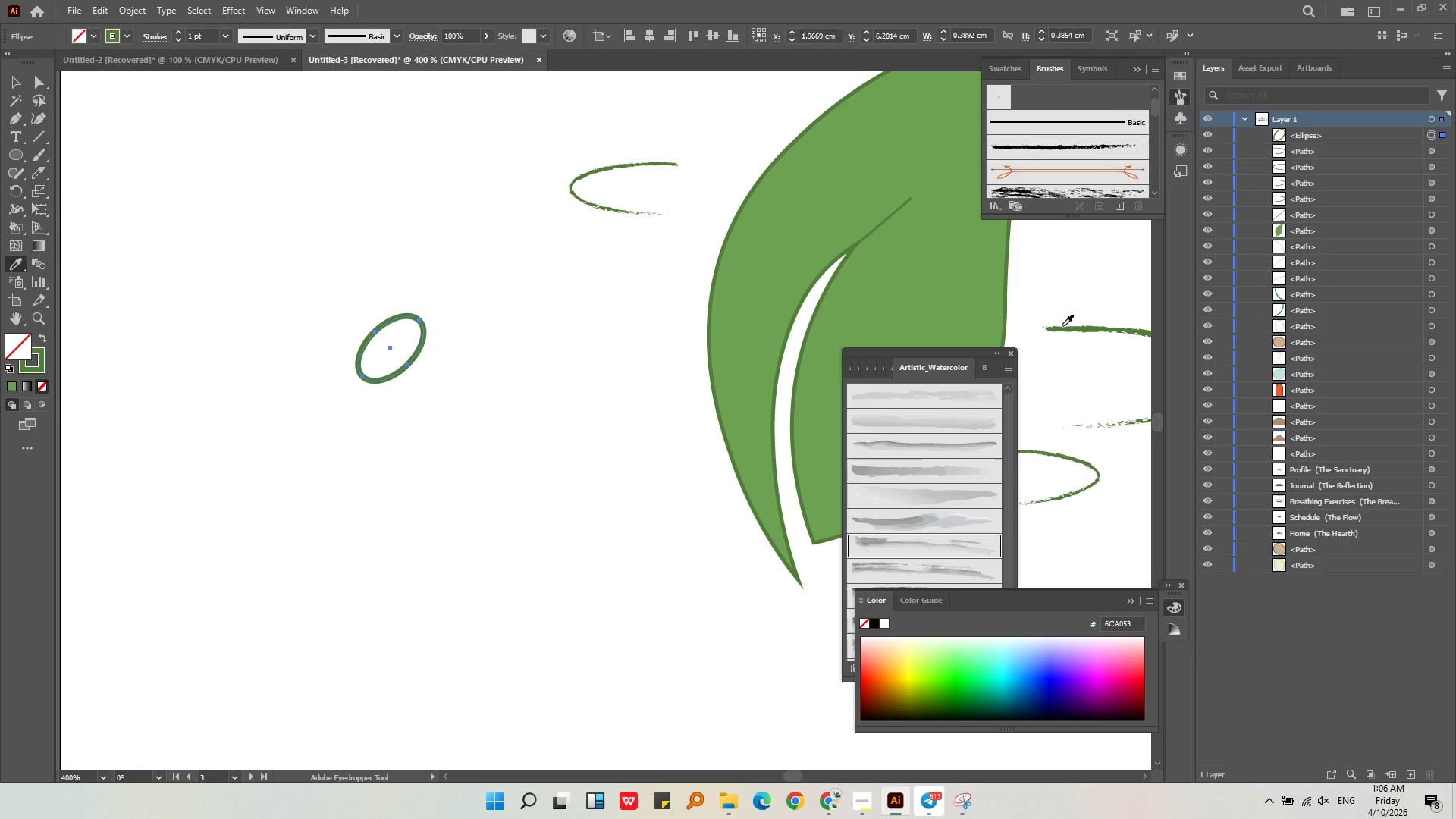 
left_click([1062, 331])
 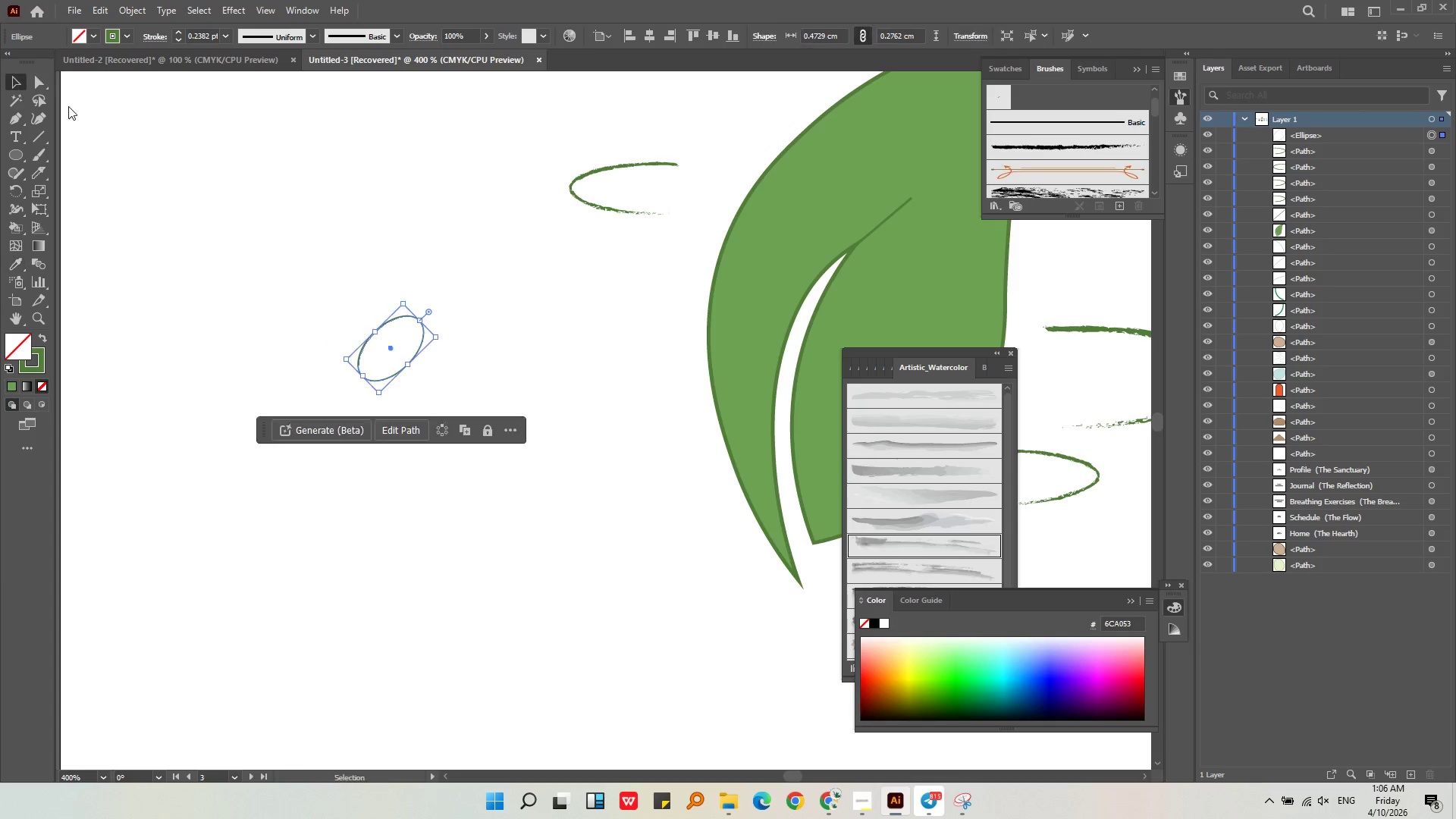 
hold_key(key=AltLeft, duration=0.89)
 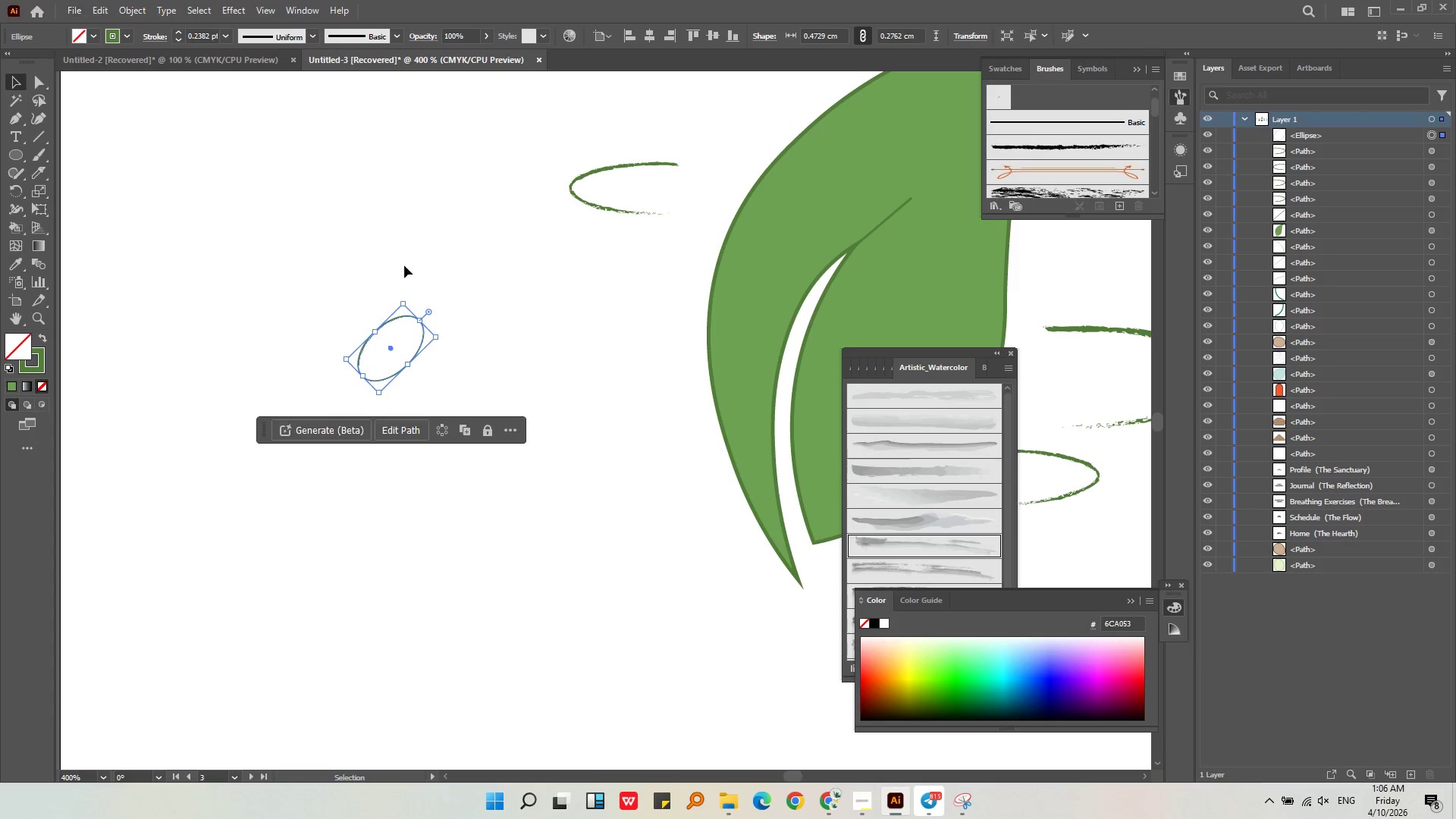 
left_click([404, 265])
 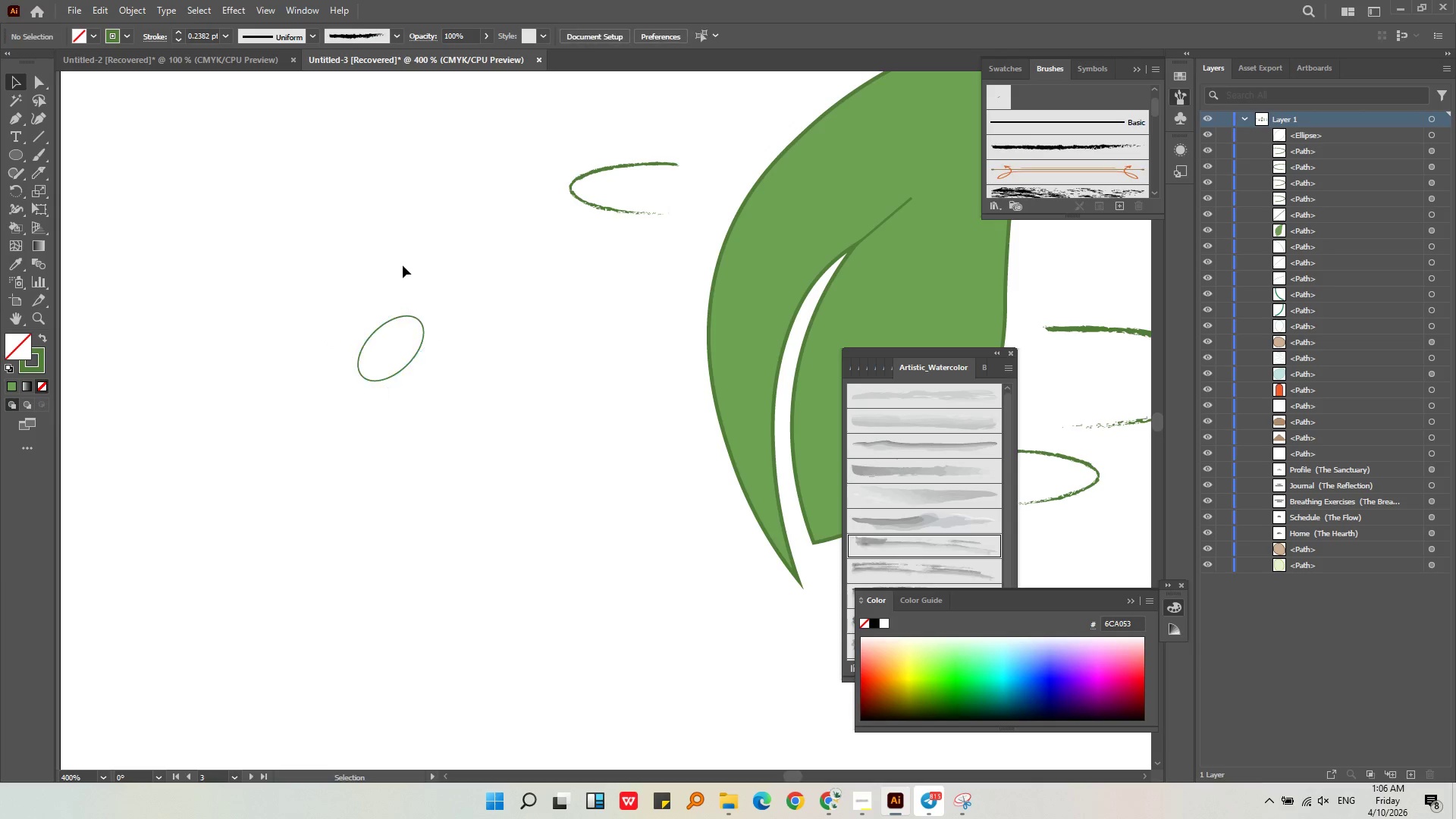 
hold_key(key=AltLeft, duration=0.5)
scroll: coordinate [402, 265], scroll_direction: down, amount: 3.0
 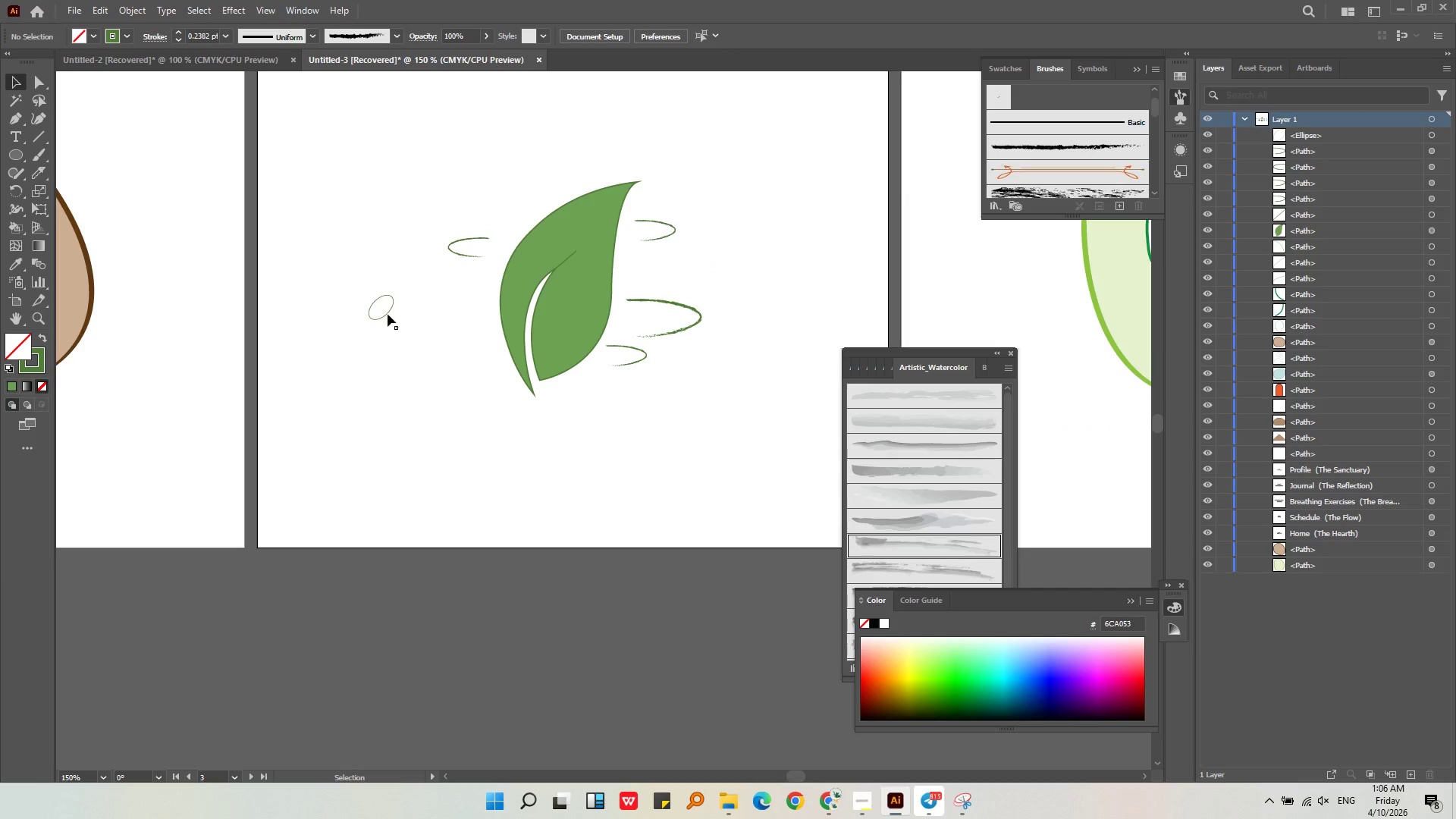 
left_click_drag(start_coordinate=[376, 305], to_coordinate=[367, 284])
 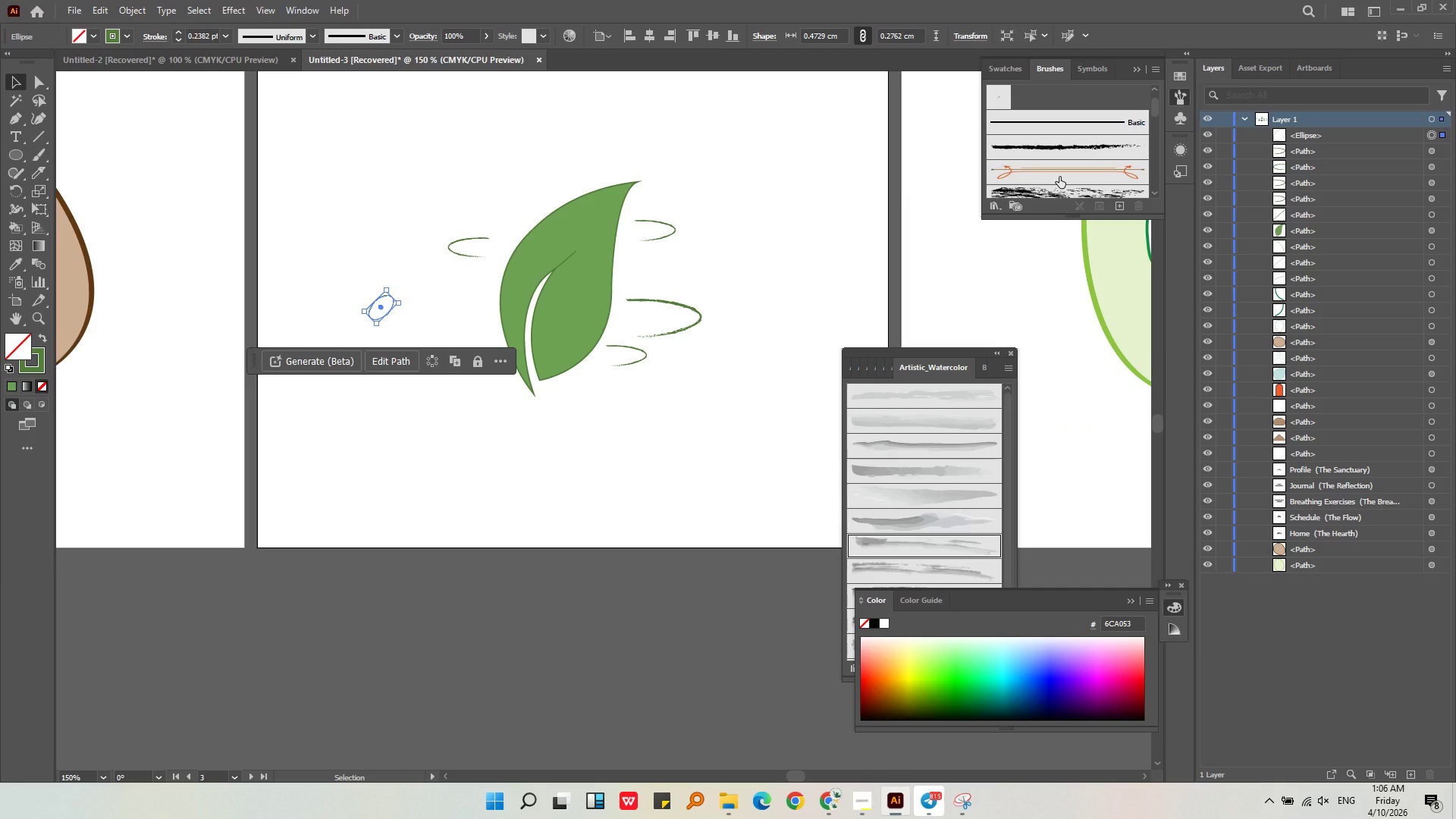 
left_click([1055, 190])
 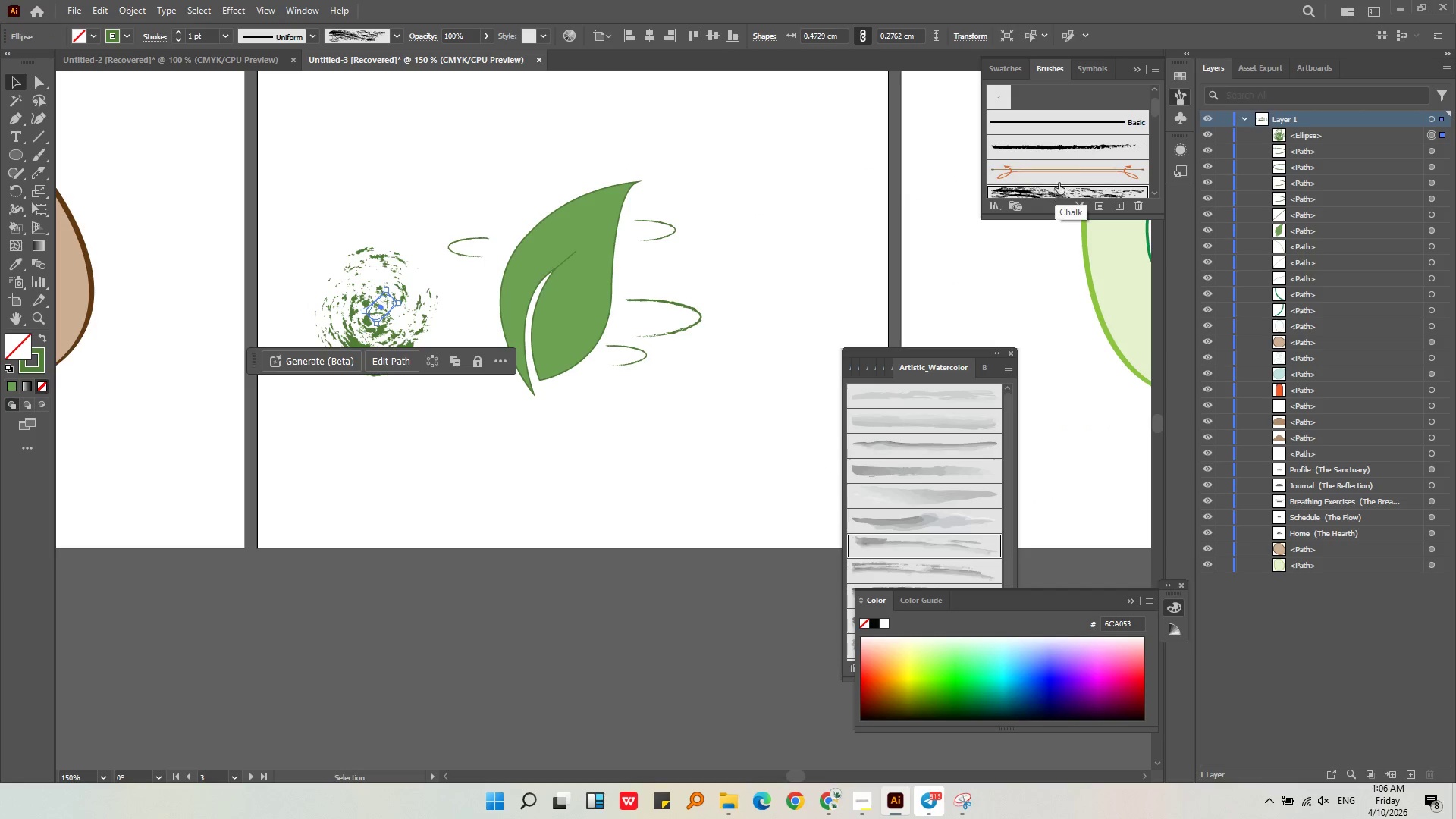 
hold_key(key=AltLeft, duration=0.33)
scroll: coordinate [1068, 158], scroll_direction: up, amount: 1.0
 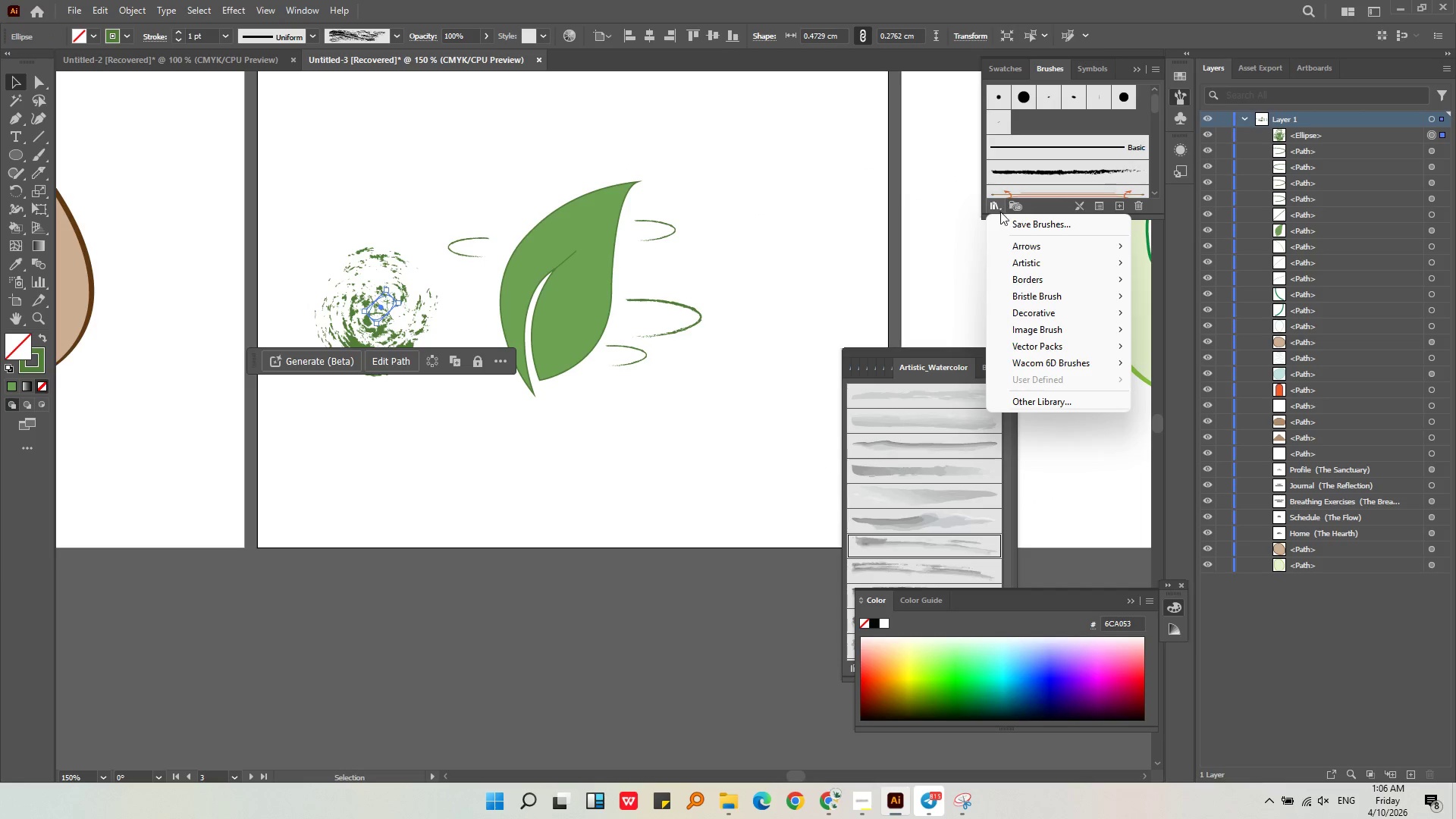 
left_click([1031, 259])
 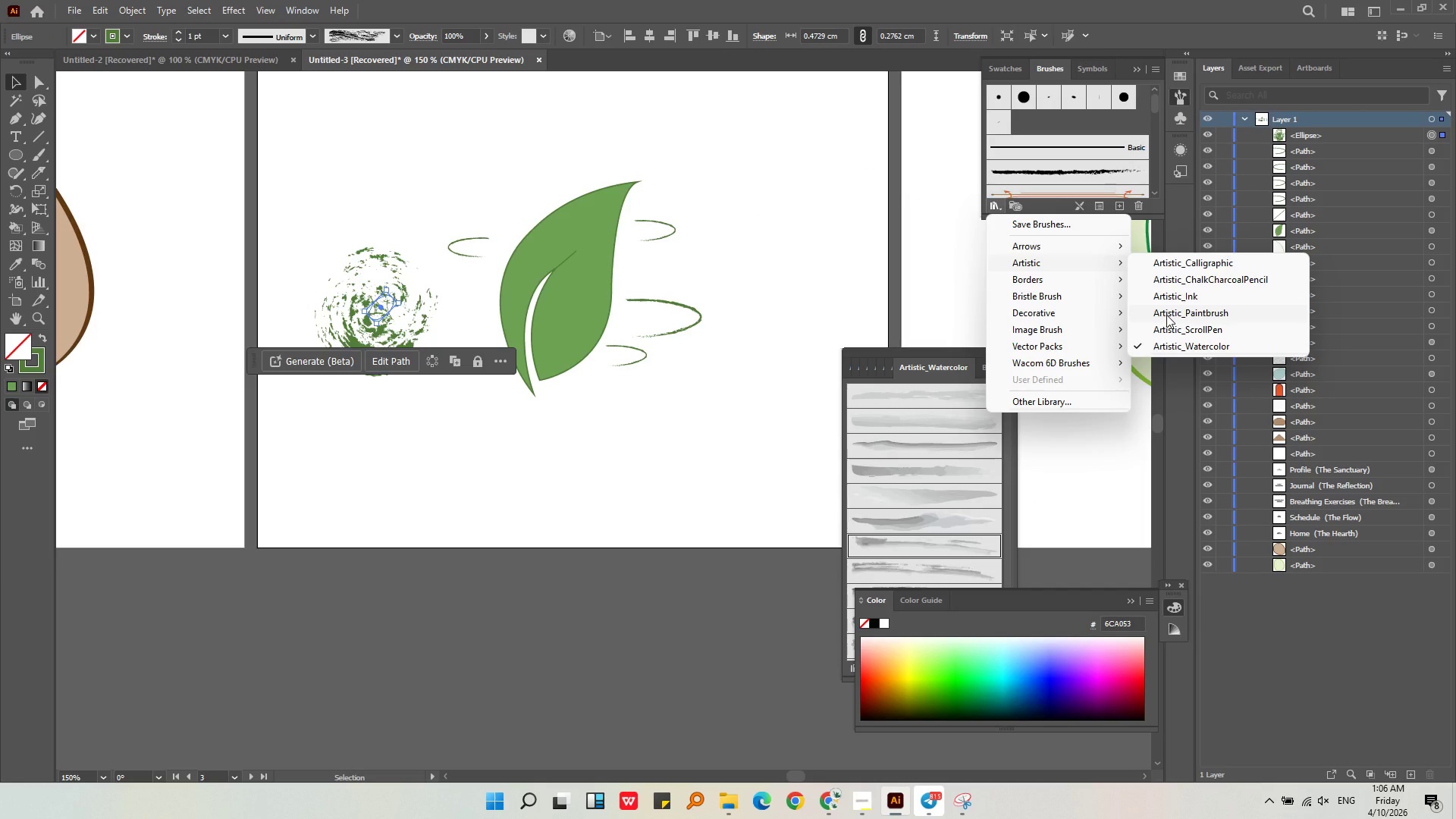 
left_click([1166, 315])
 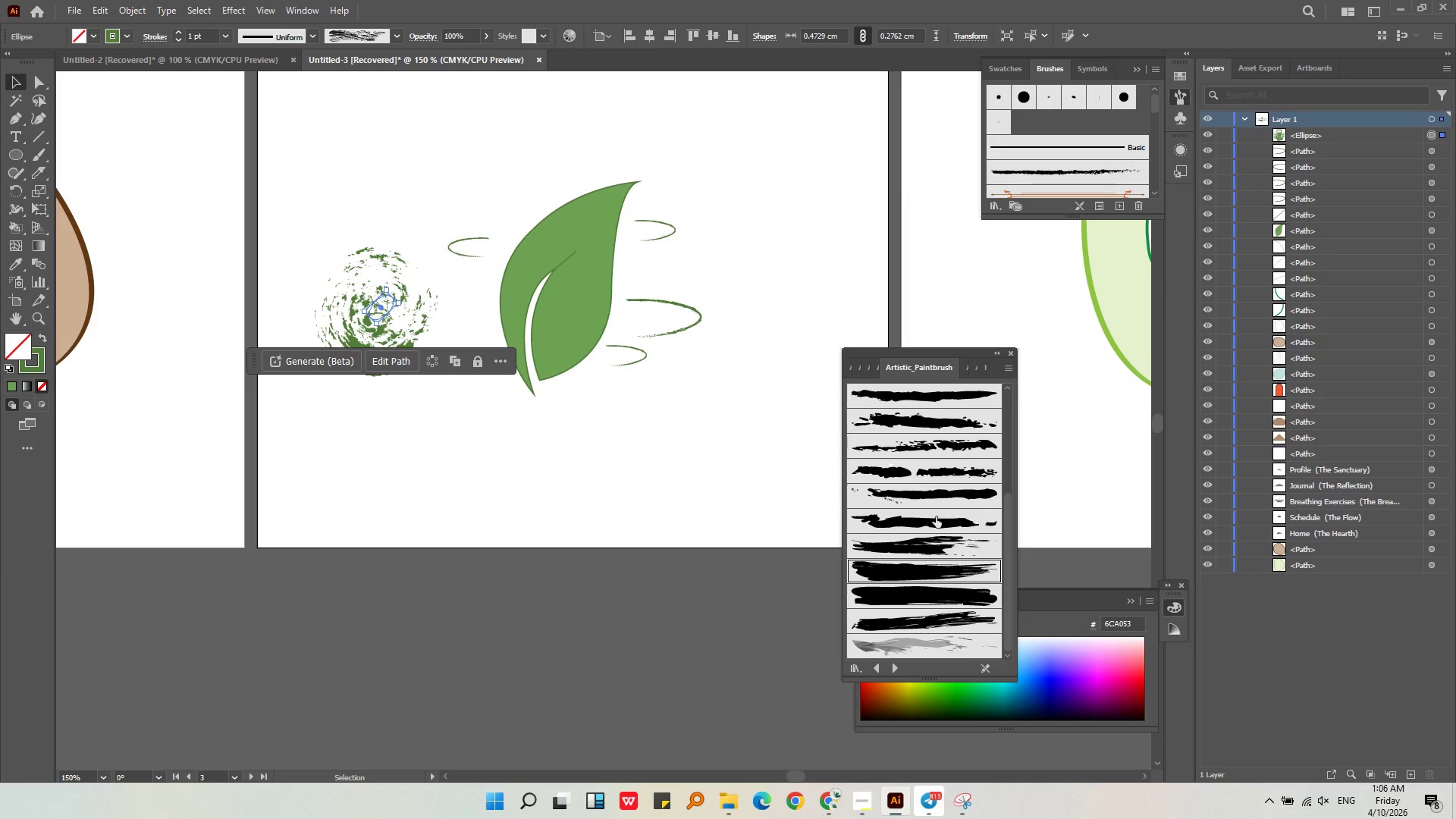 
left_click([921, 444])
 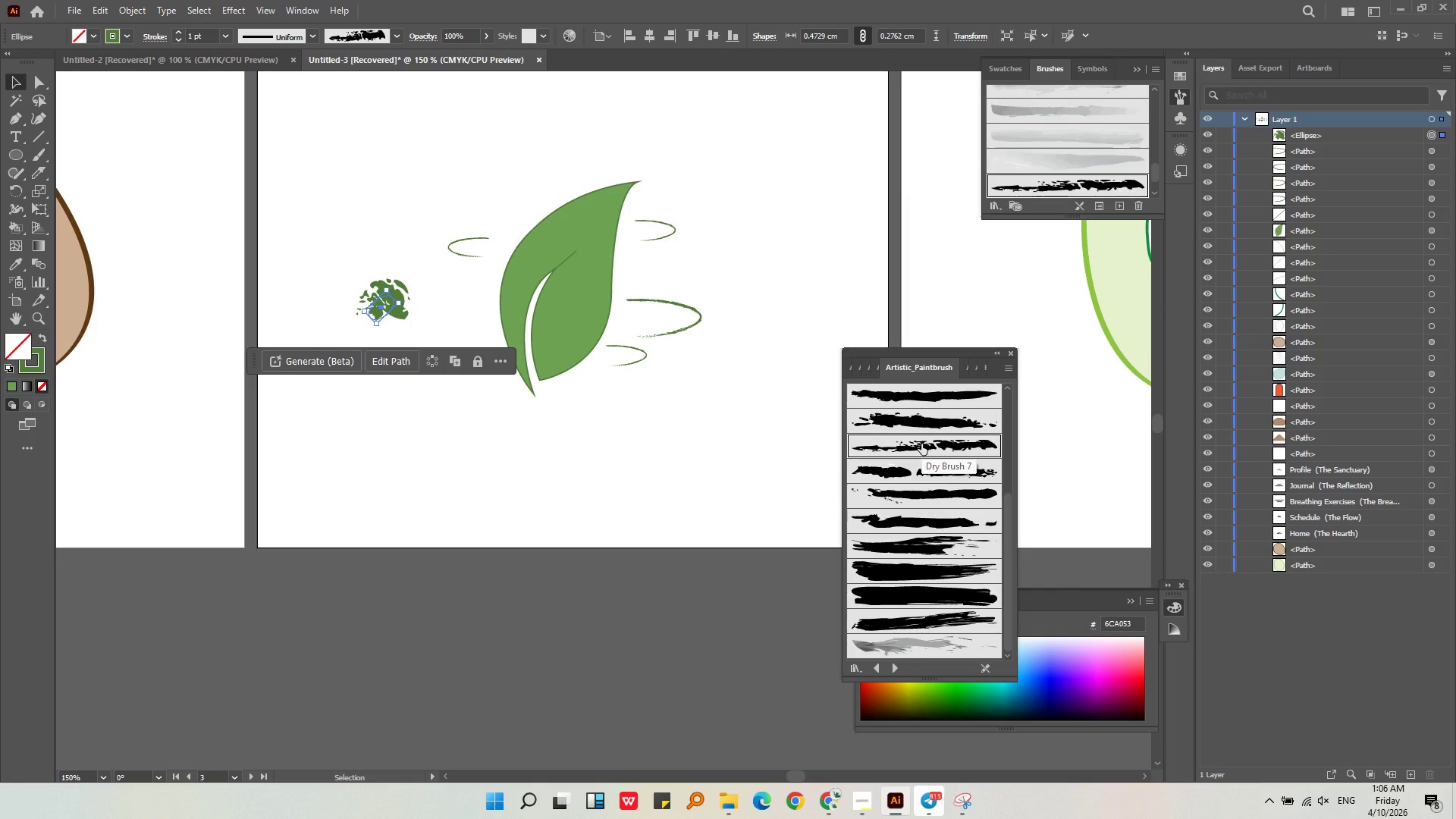 
scroll: coordinate [921, 422], scroll_direction: up, amount: 10.0
 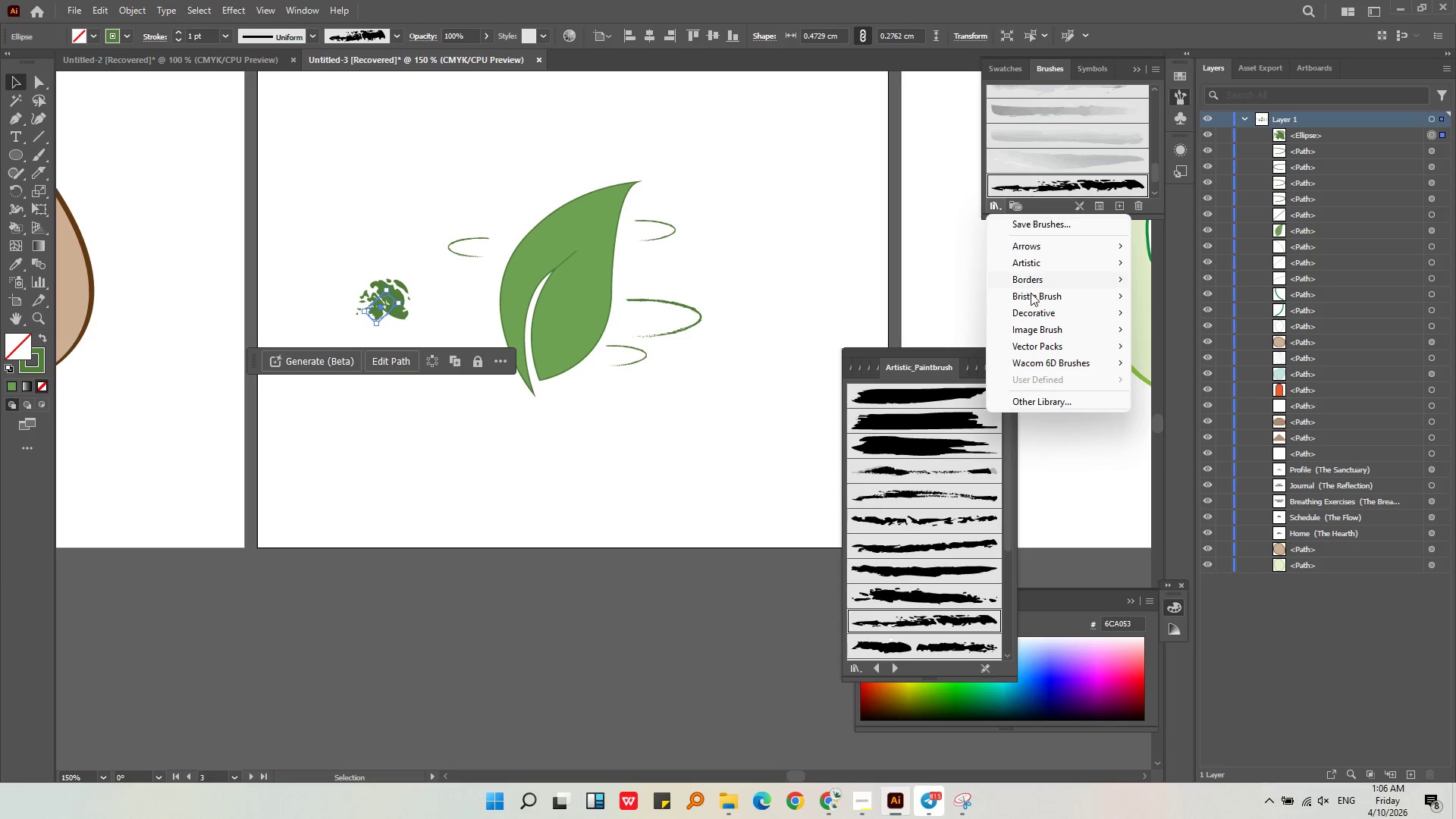 
left_click([1046, 365])
 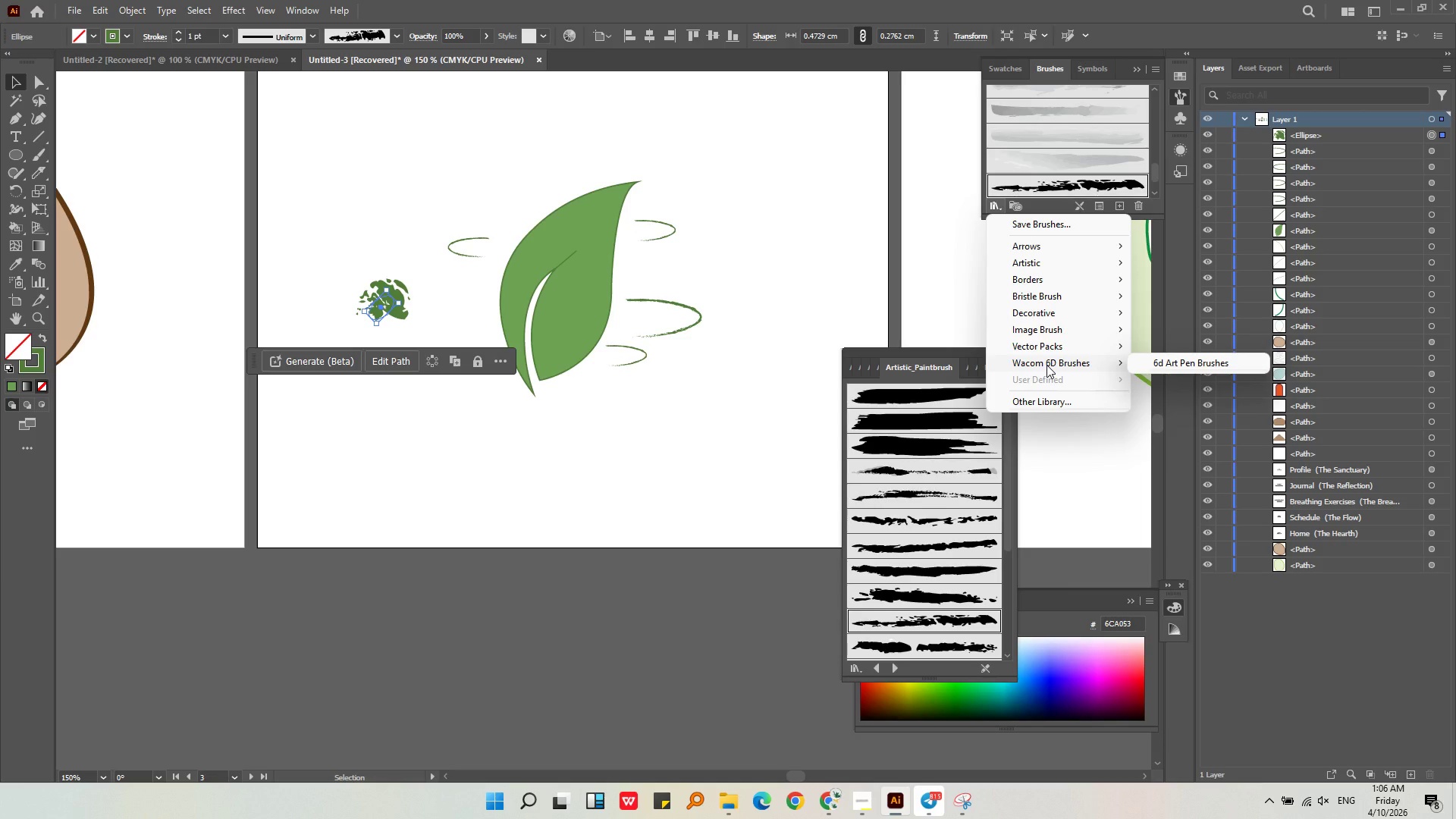 
mouse_move([1046, 327])
 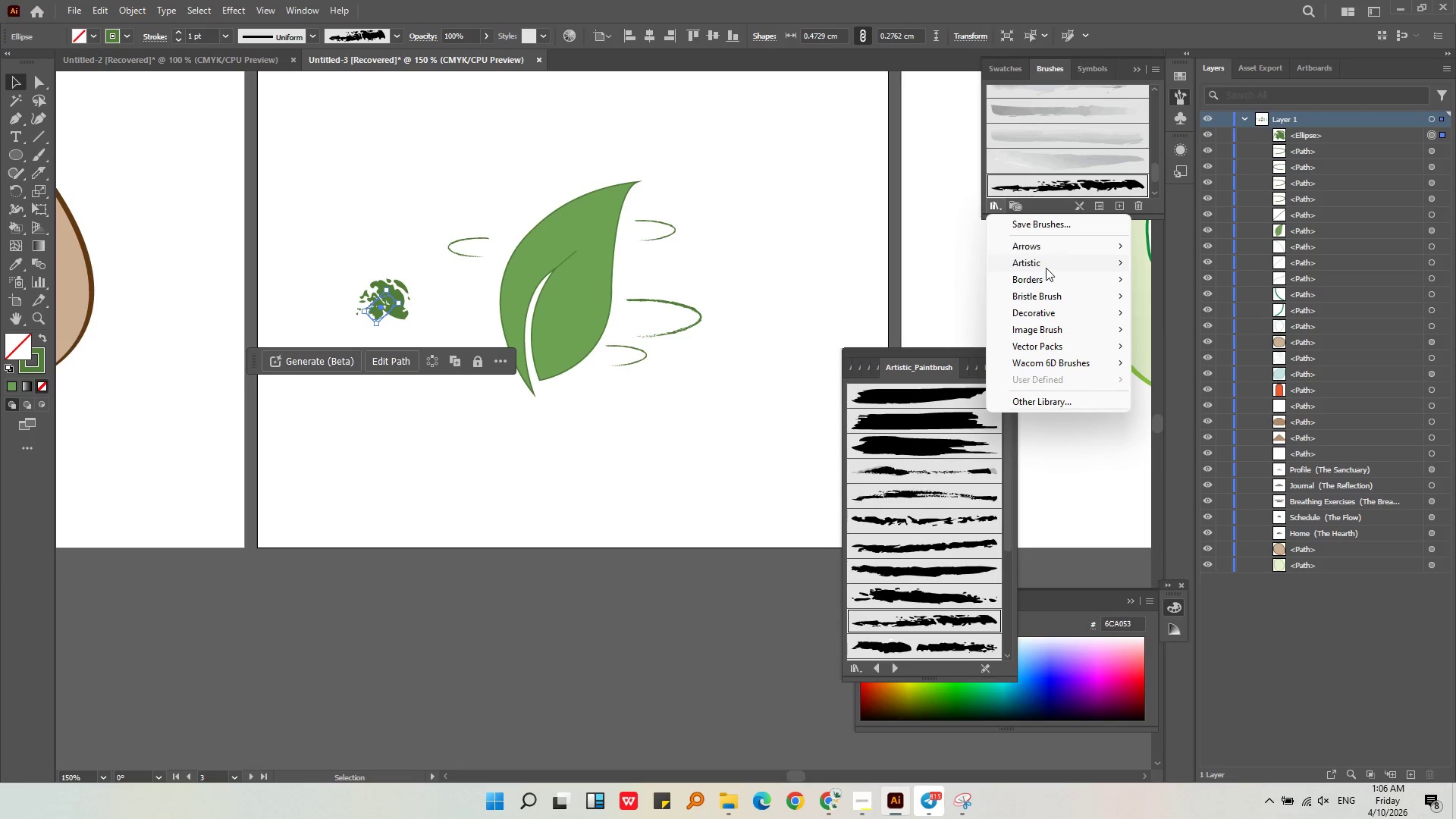 
left_click([1046, 265])
 